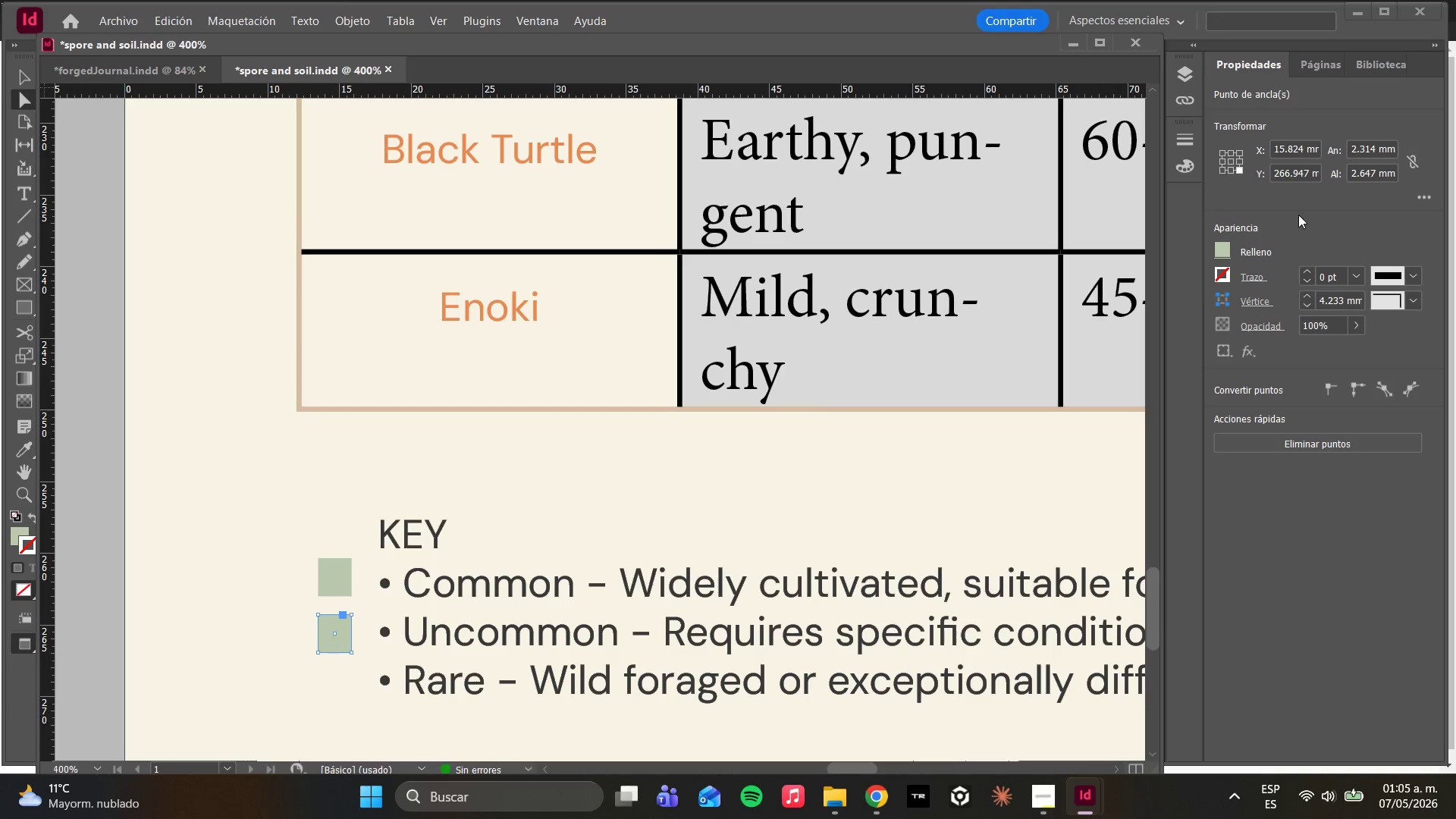 
left_click([1221, 250])
 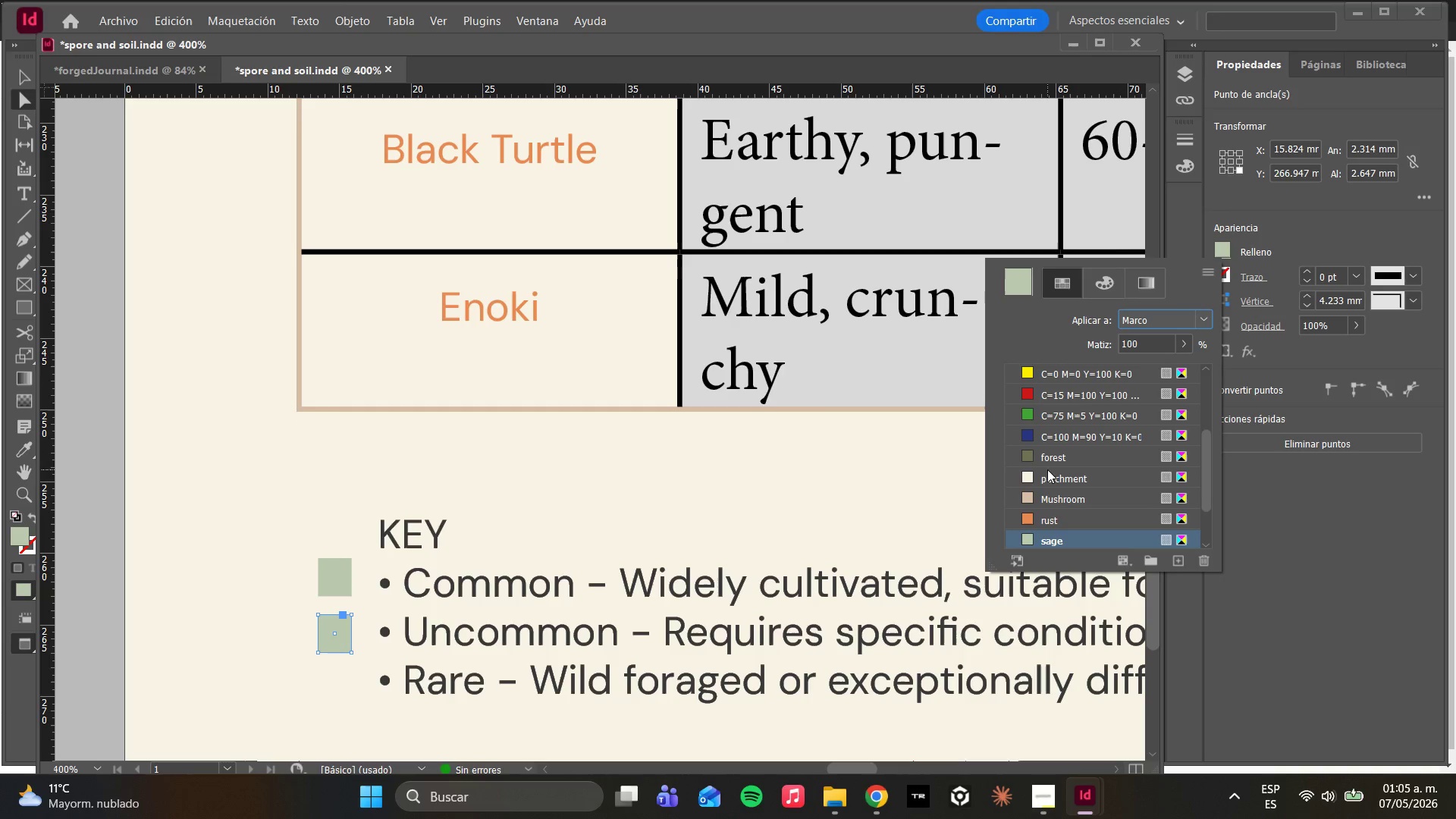 
left_click([1057, 519])
 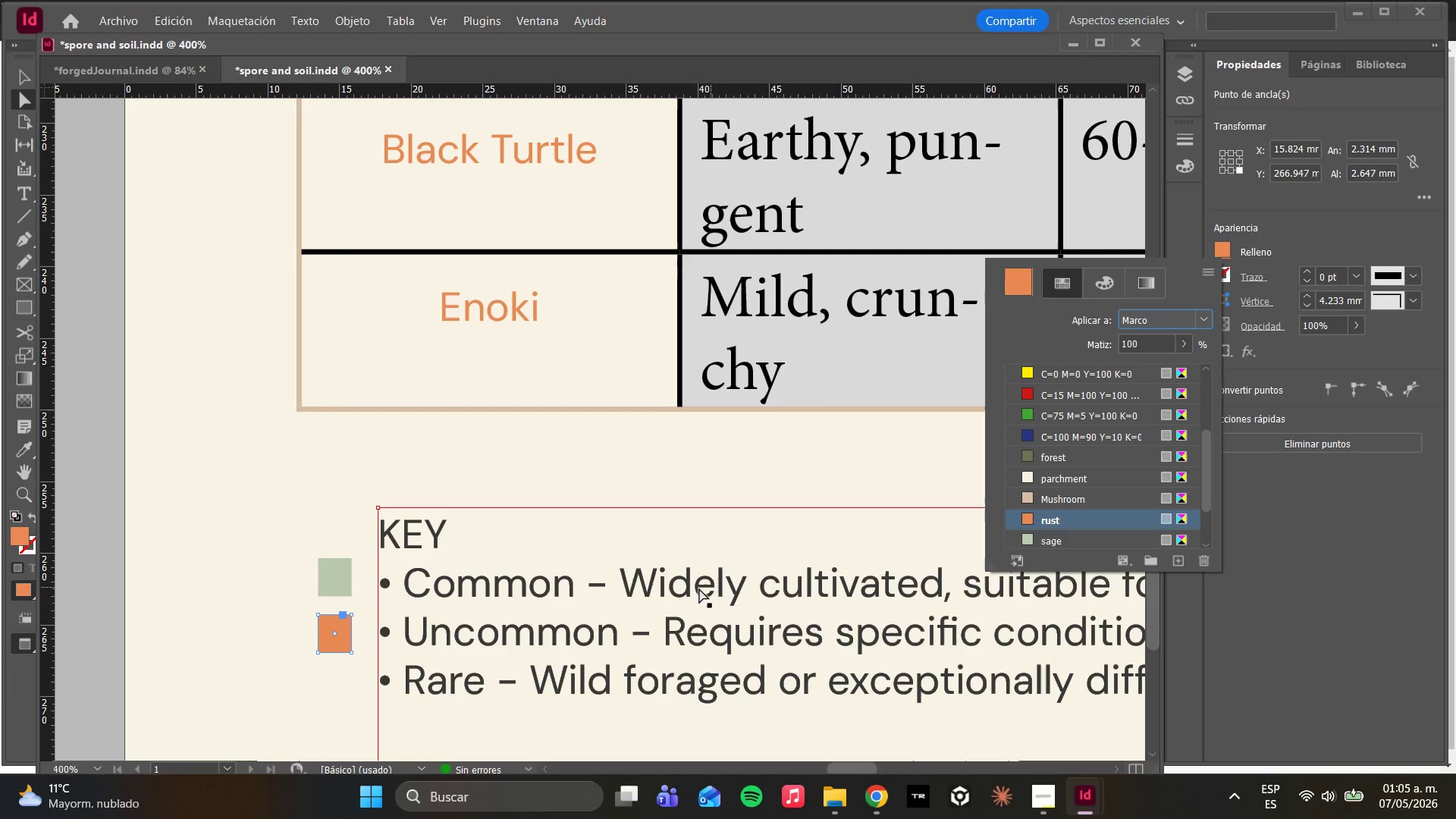 
hold_key(key=AltLeft, duration=4.28)
scroll: coordinate [698, 576], scroll_direction: down, amount: 8.0
 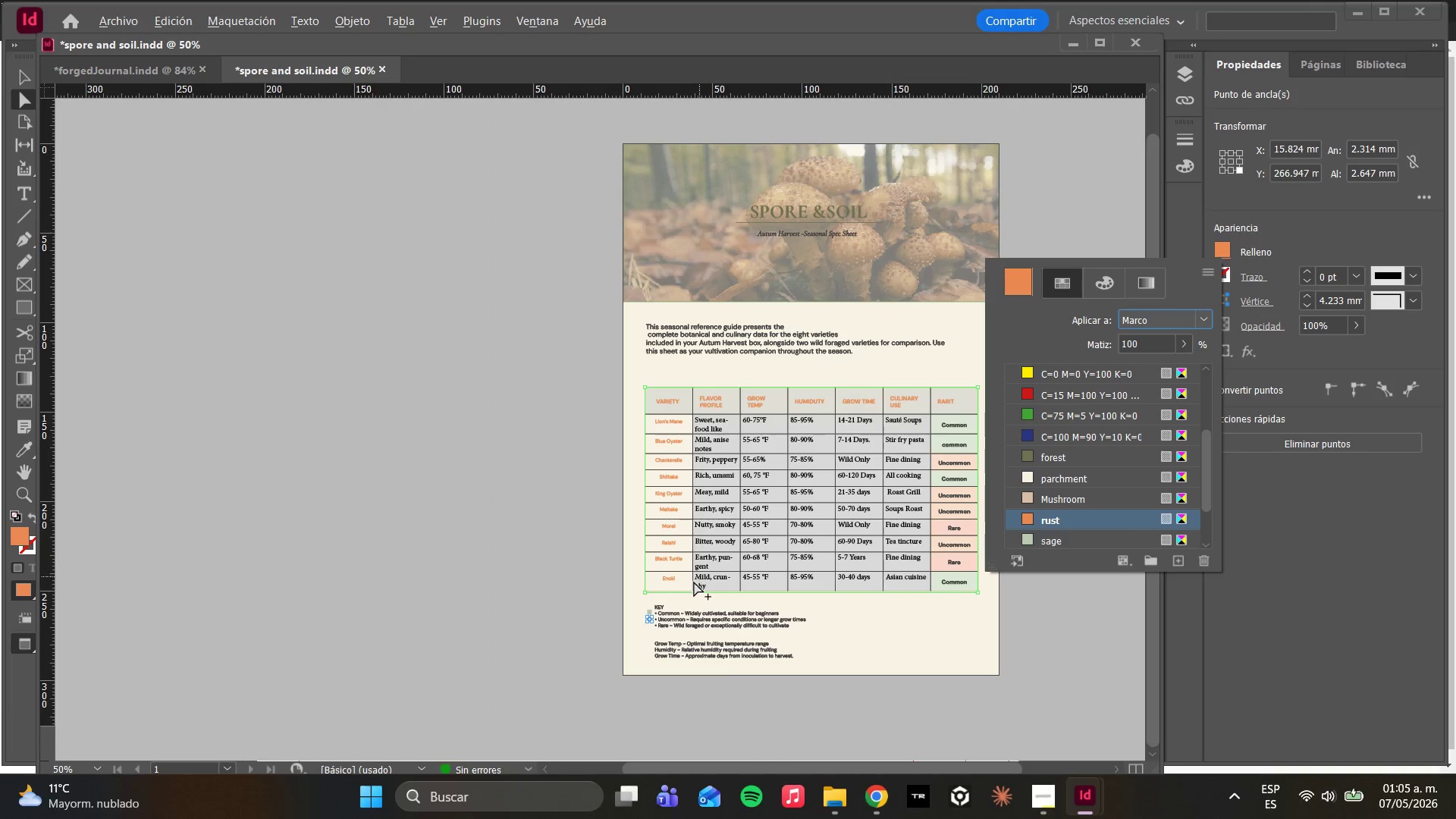 
scroll: coordinate [661, 639], scroll_direction: up, amount: 4.0
 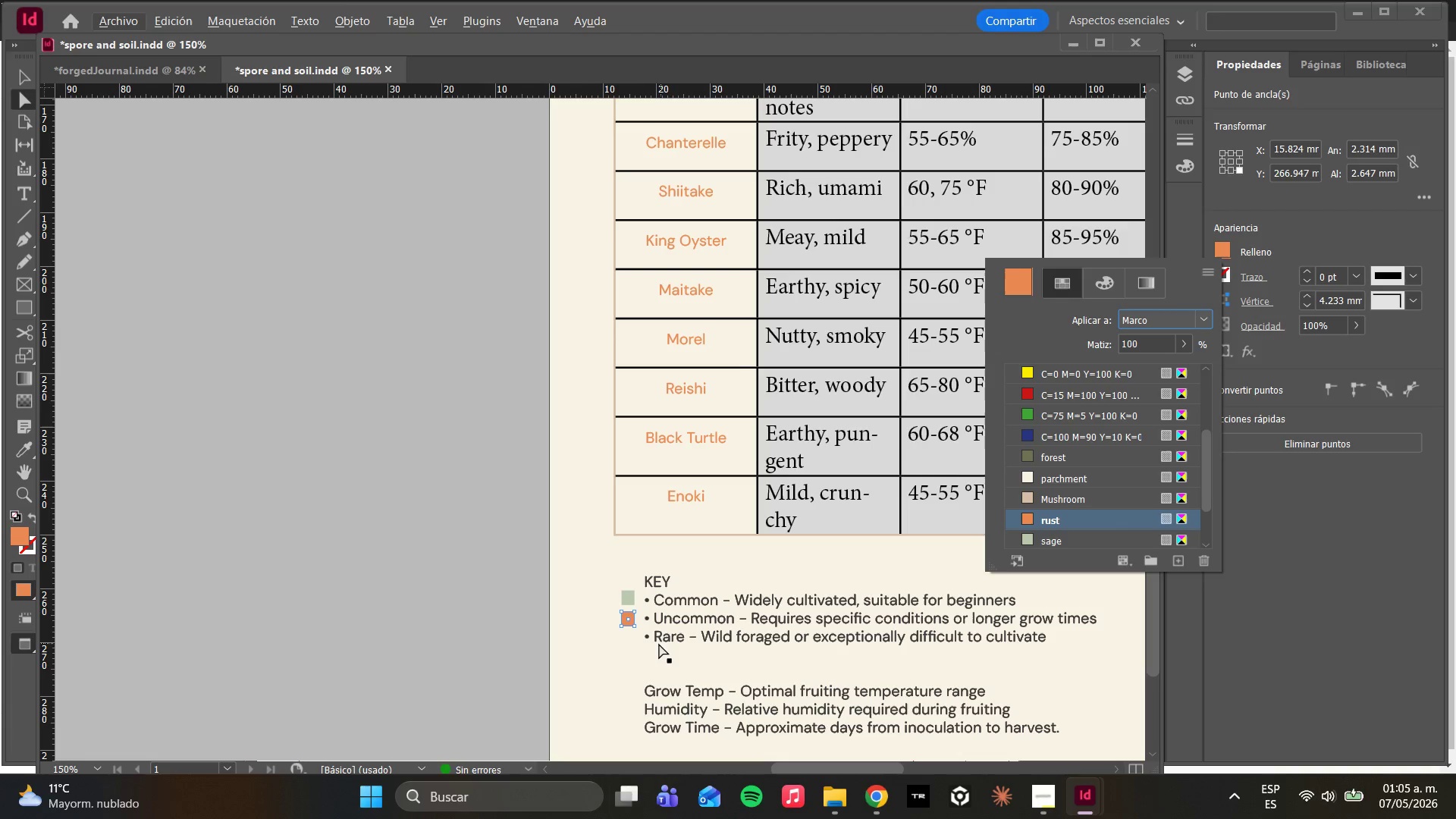 
wait(7.81)
 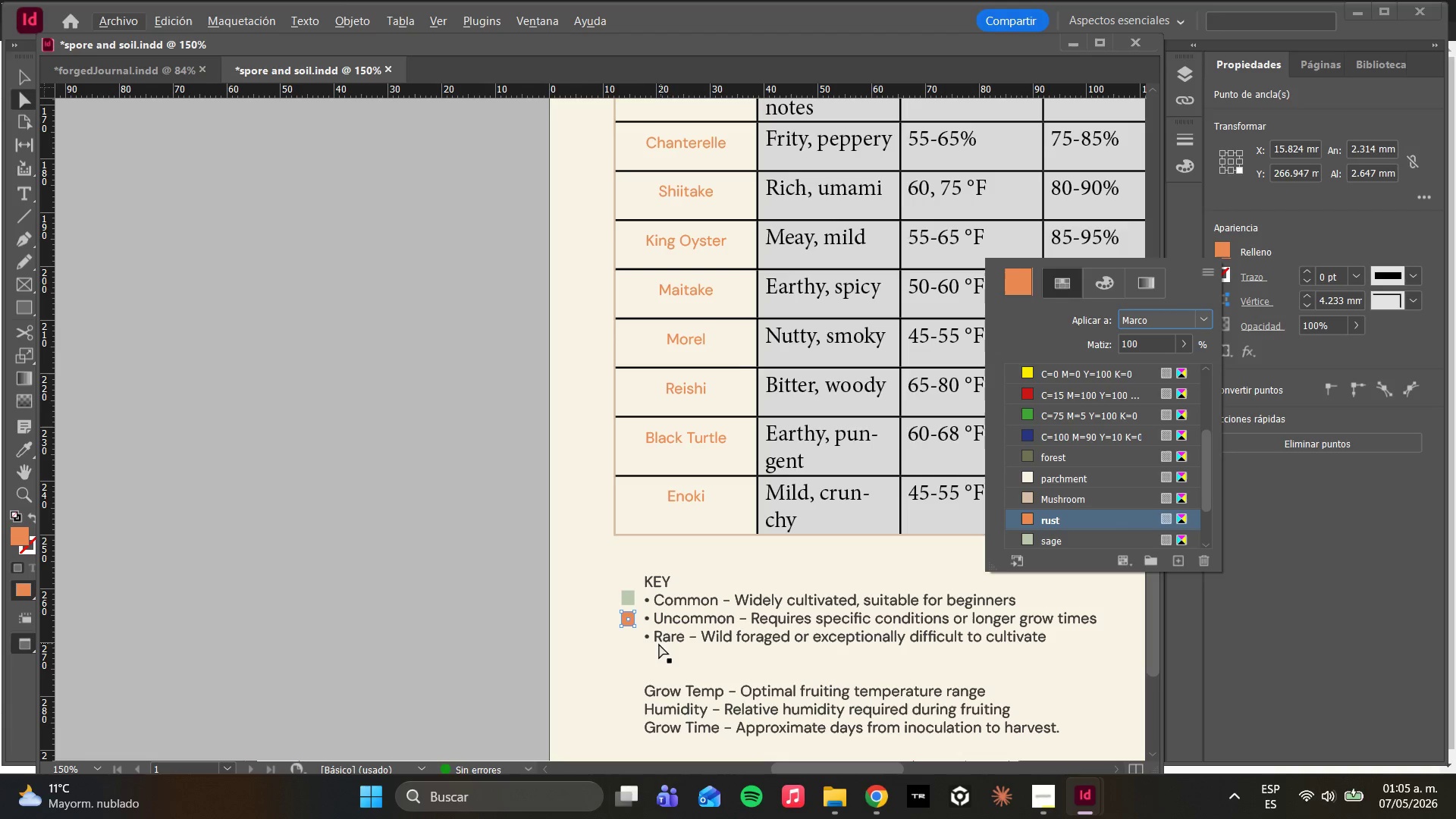 
hold_key(key=AltLeft, duration=1.69)
left_click_drag(start_coordinate=[629, 622], to_coordinate=[633, 644])
 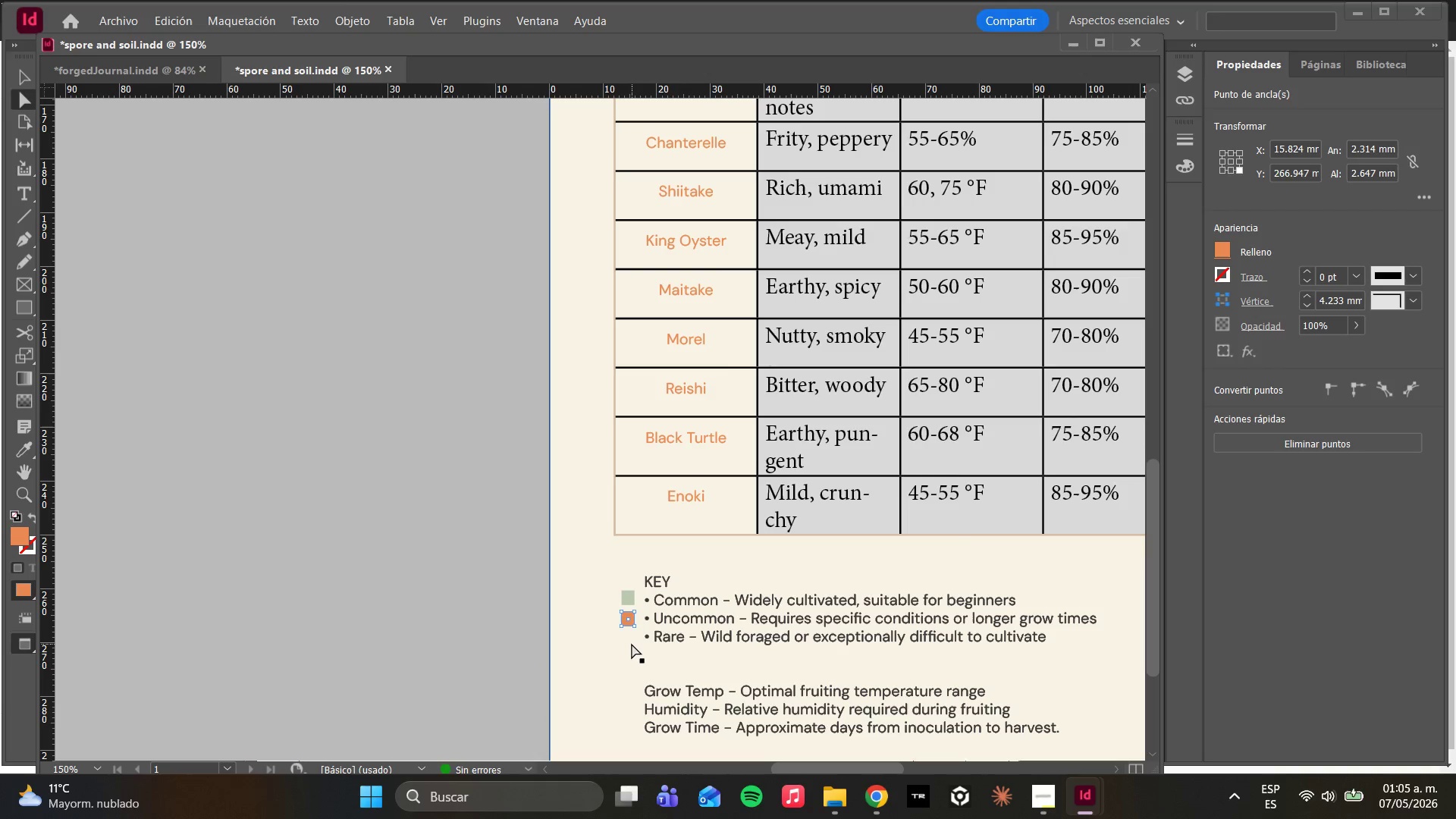 
left_click([628, 643])
 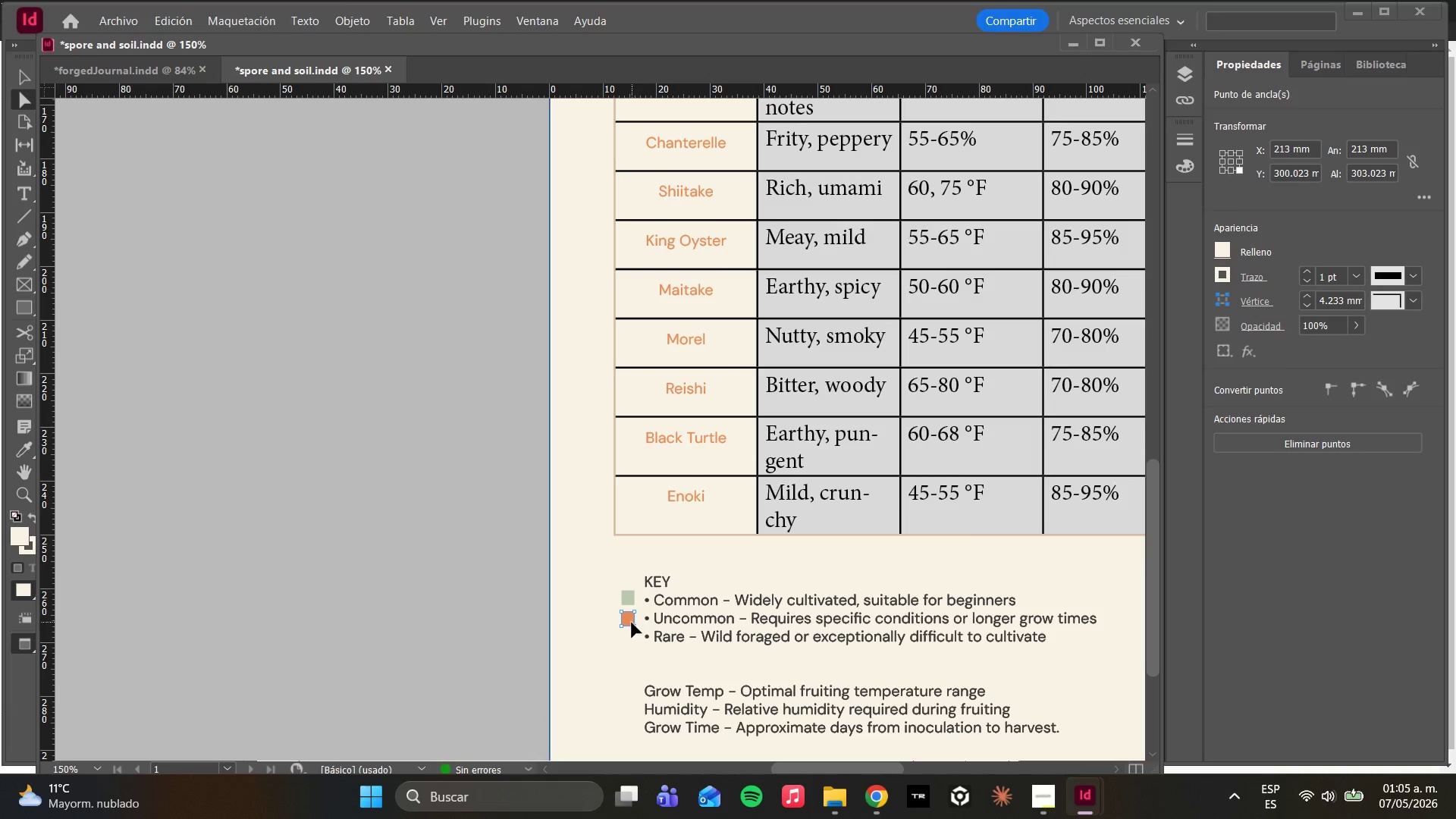 
hold_key(key=AltLeft, duration=2.48)
left_click_drag(start_coordinate=[630, 623], to_coordinate=[630, 644])
 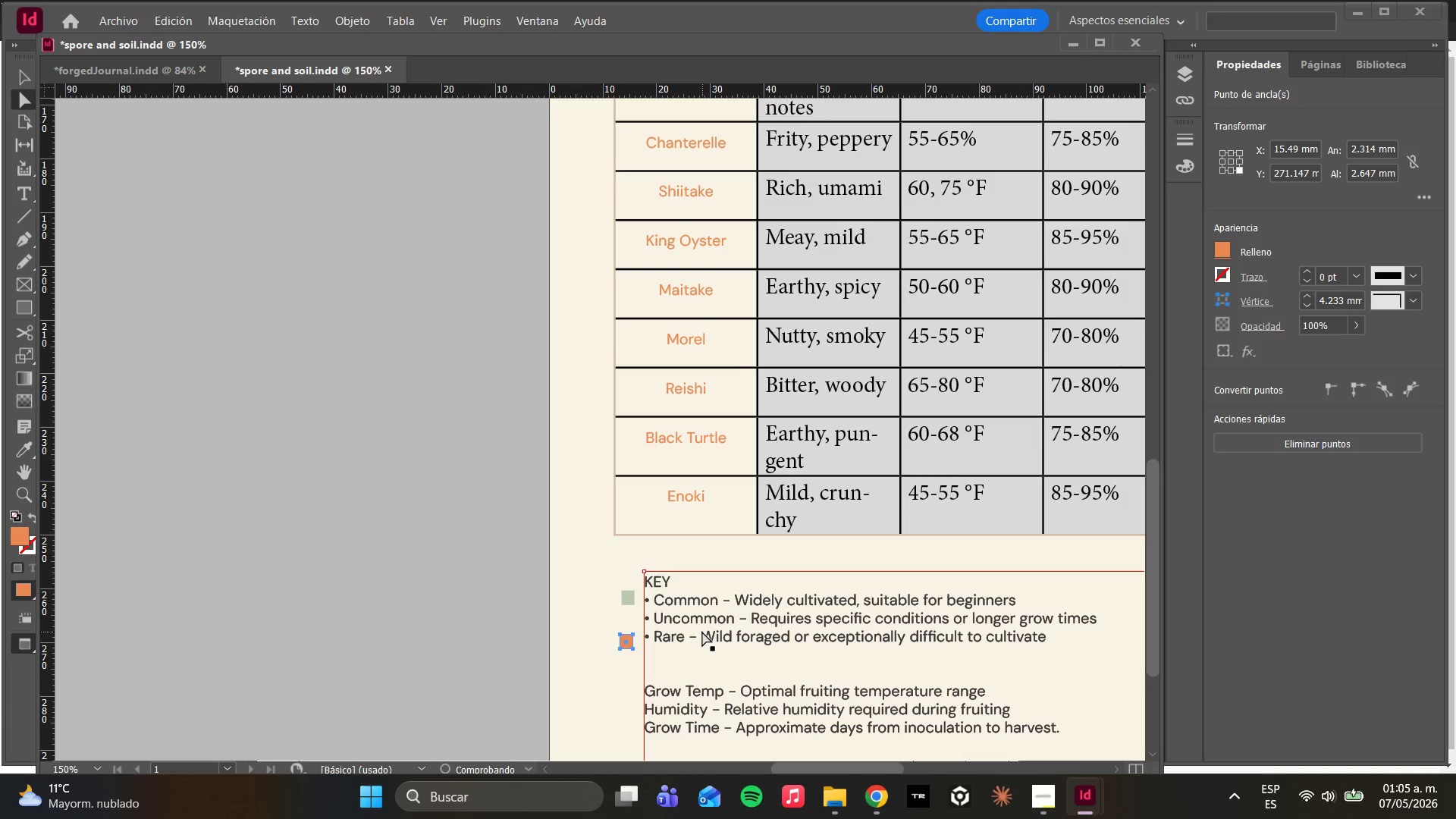 
key(Control+ControlLeft)
 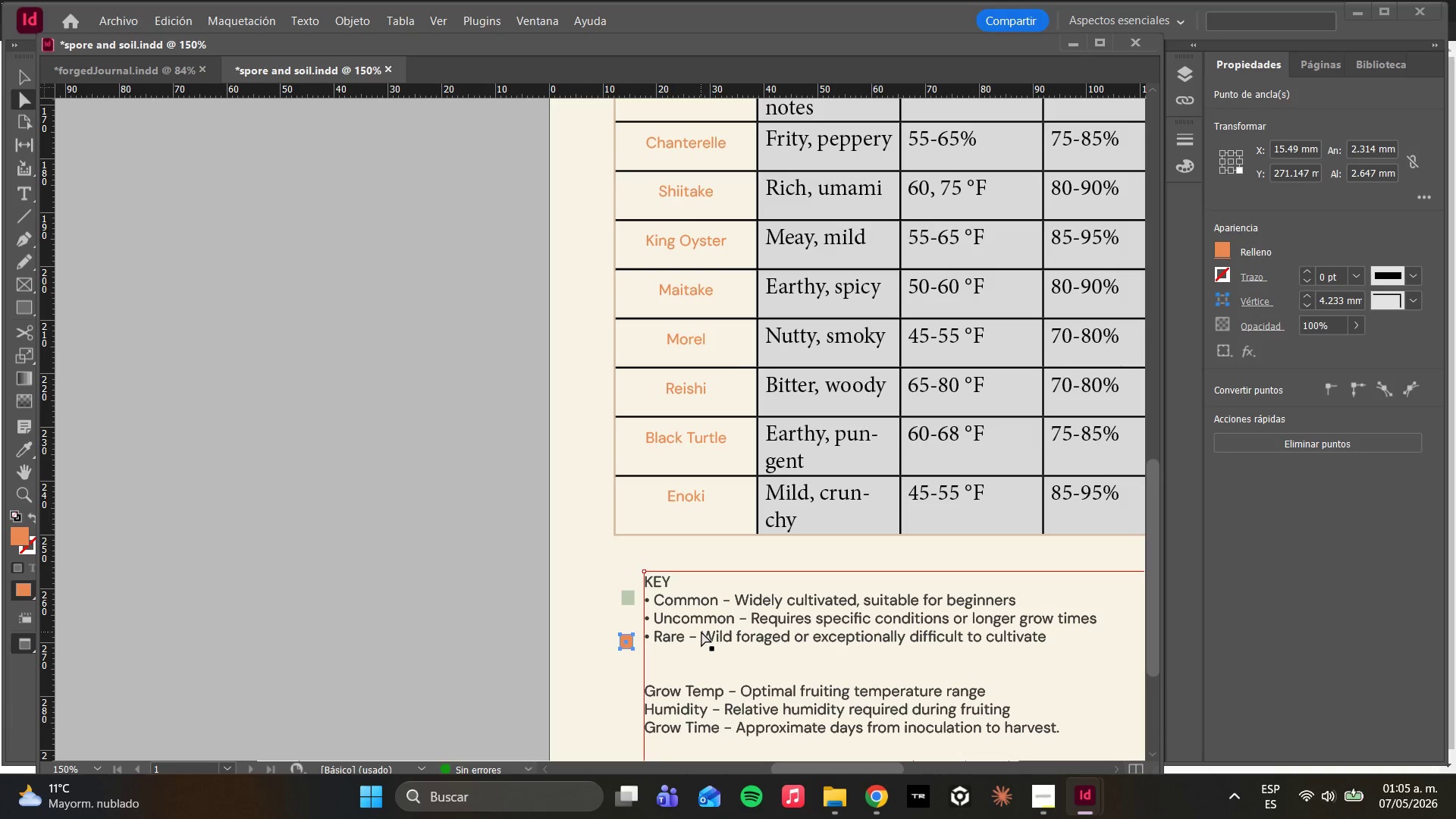 
key(Control+Z)
 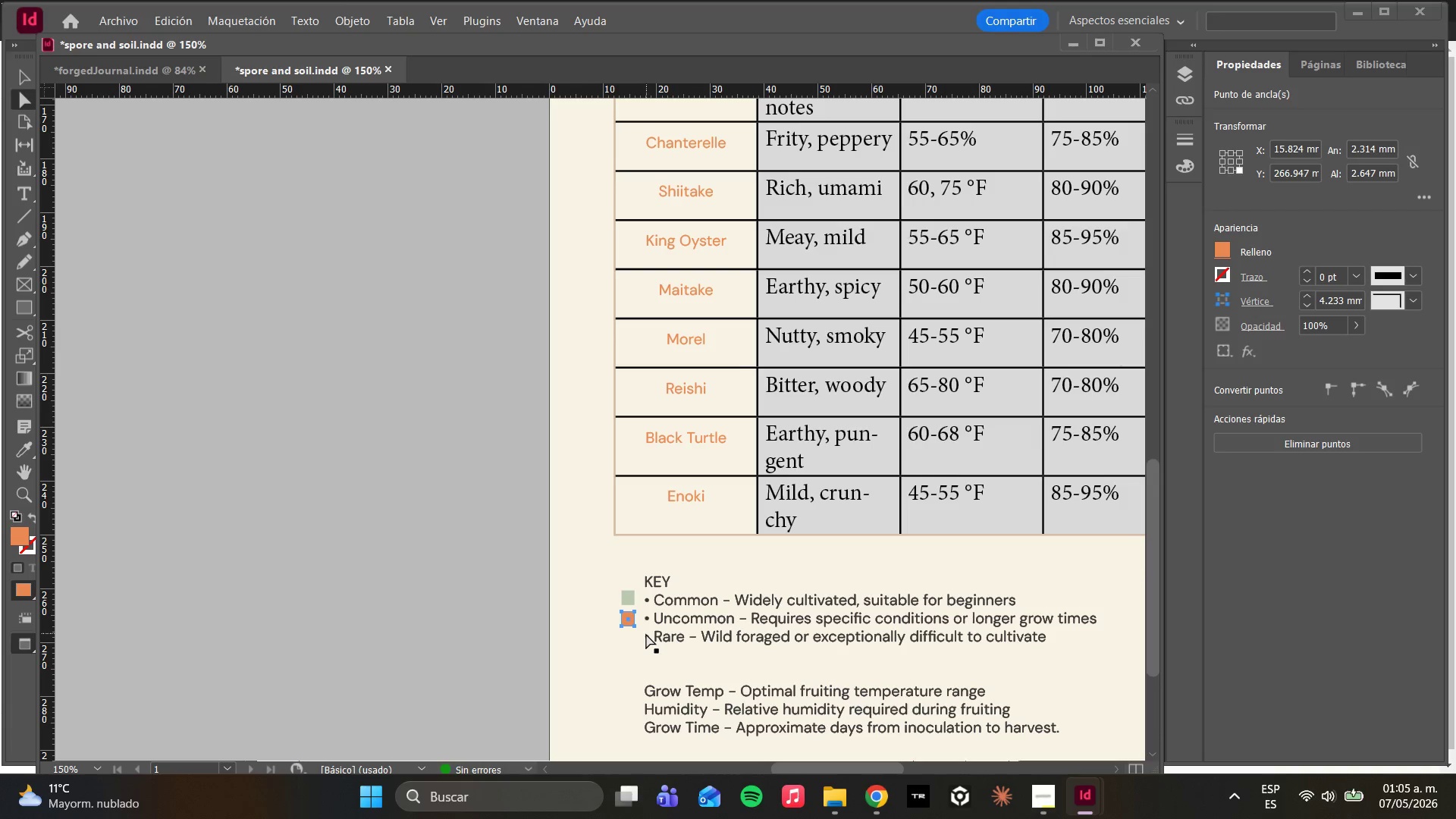 
hold_key(key=AltLeft, duration=2.22)
left_click_drag(start_coordinate=[631, 623], to_coordinate=[631, 647])
 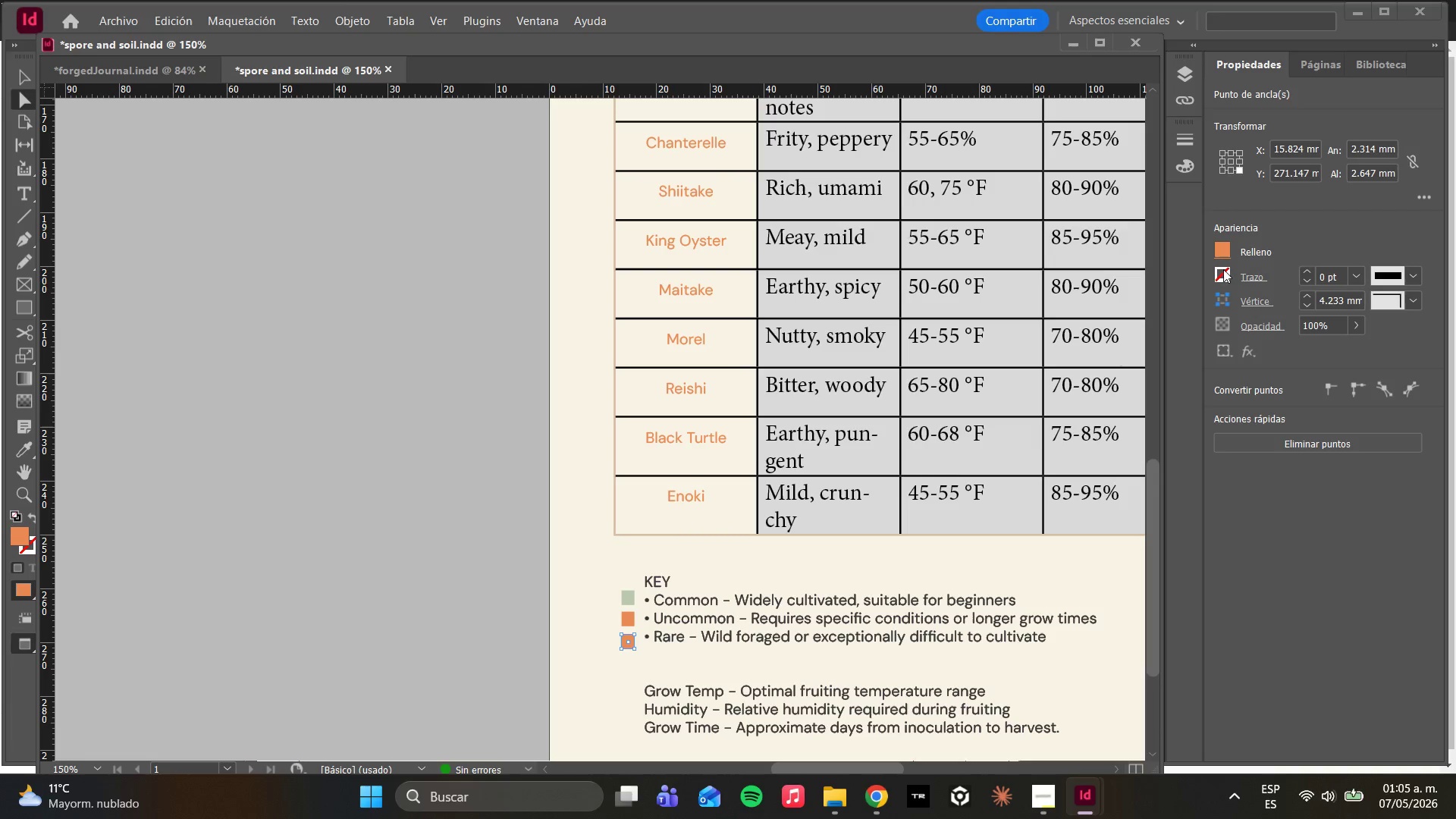 
left_click([1230, 248])
 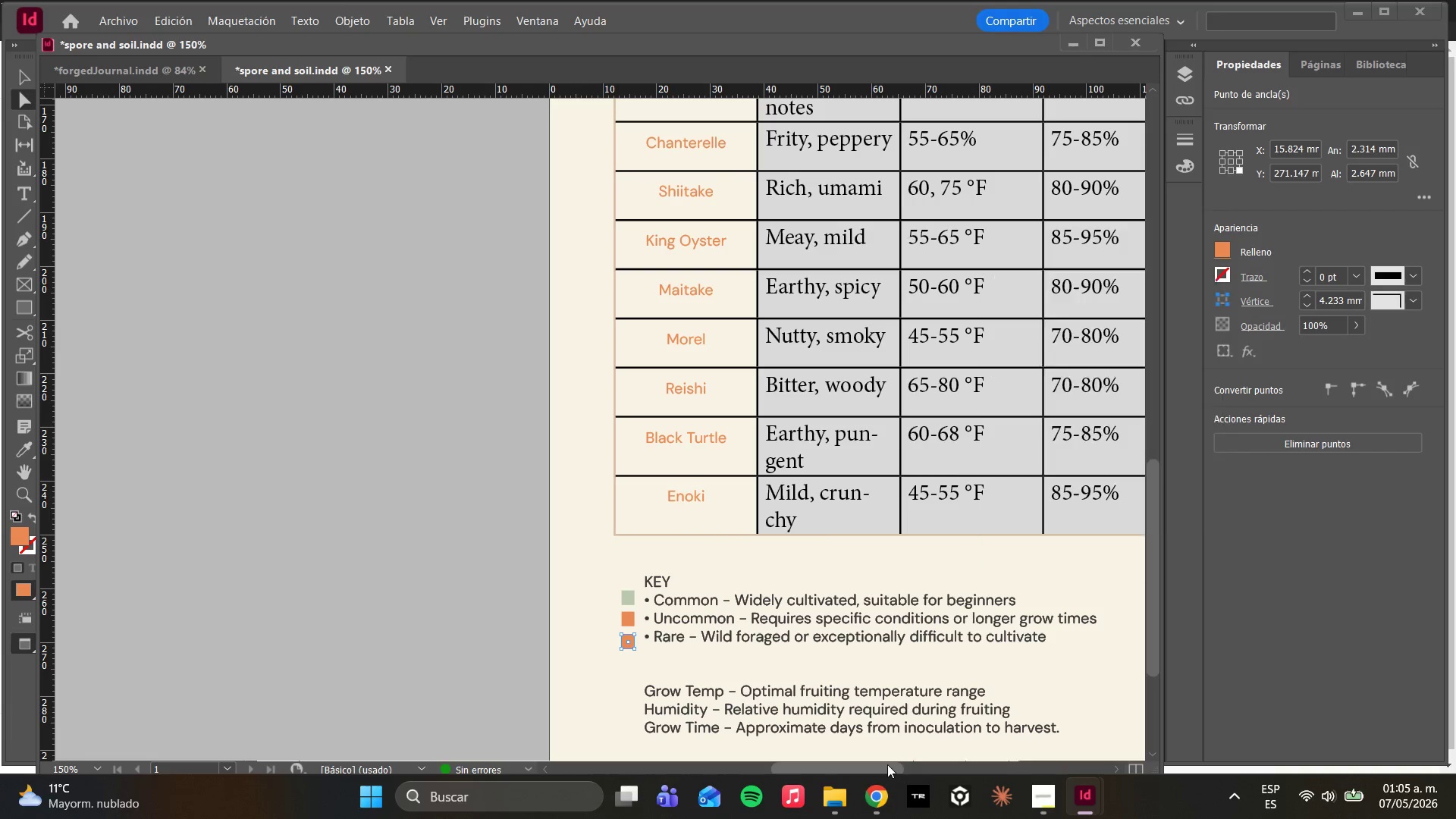 
left_click_drag(start_coordinate=[886, 767], to_coordinate=[899, 752])
 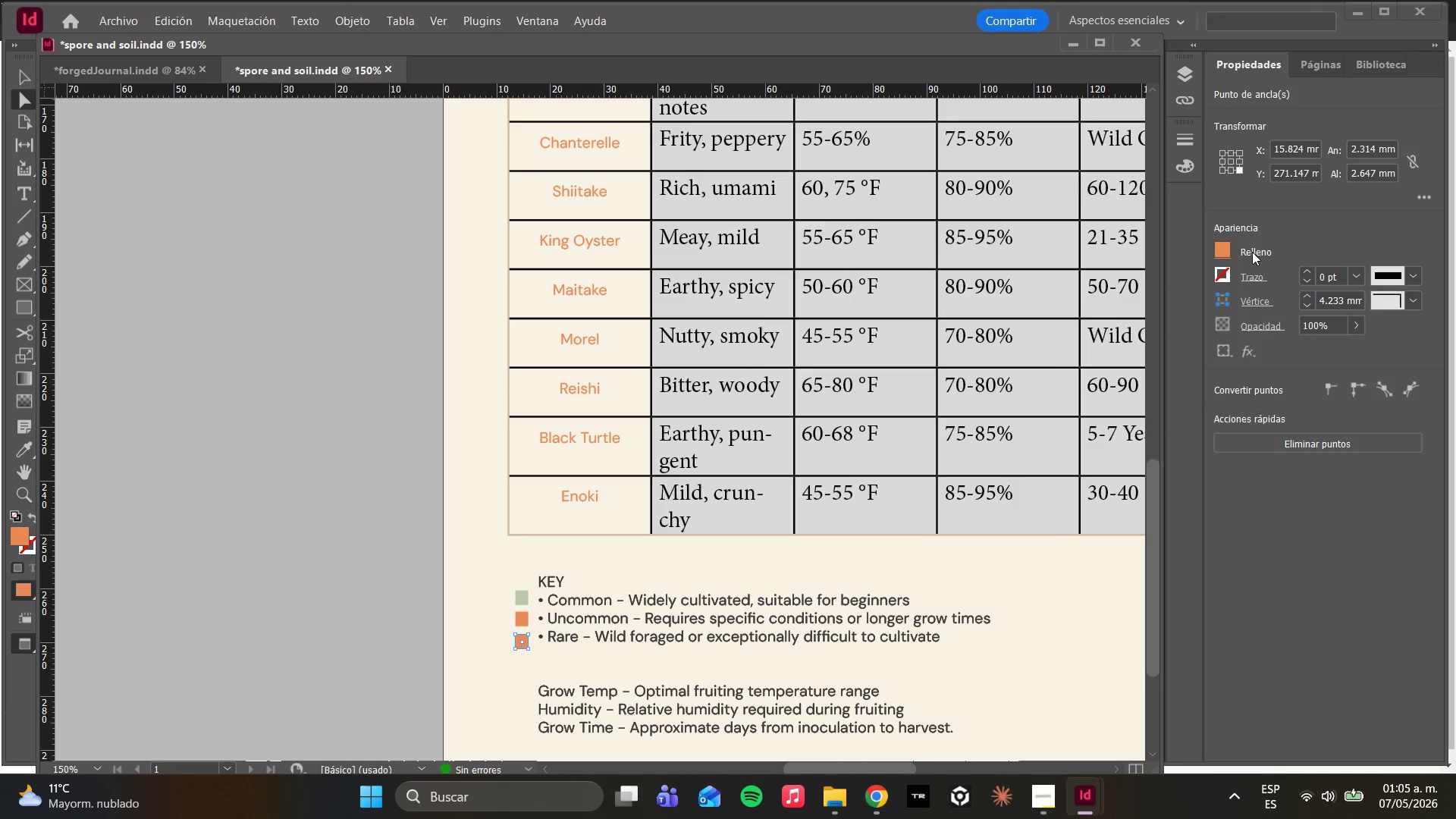 
left_click([1228, 250])
 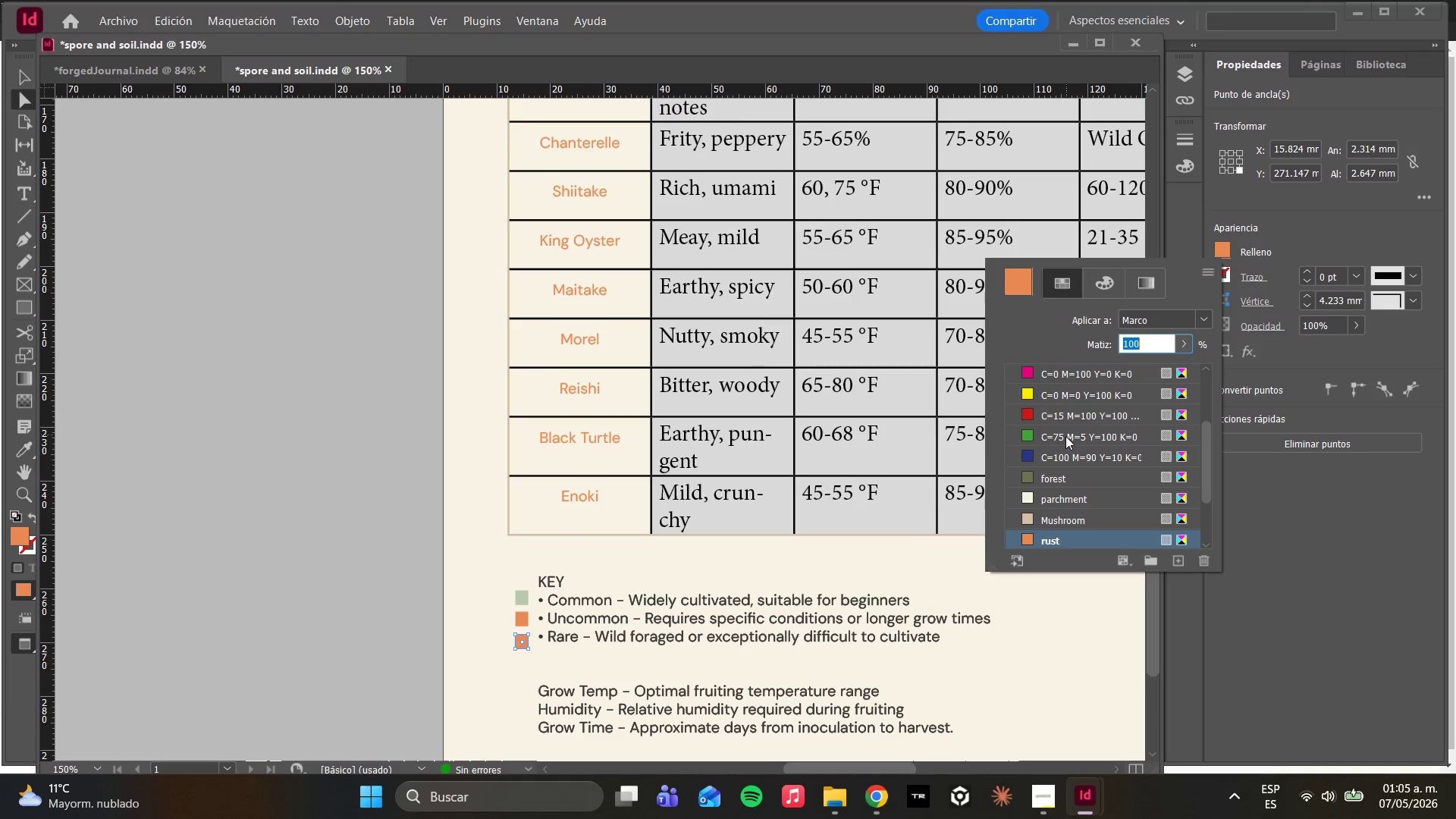 
scroll: coordinate [1062, 472], scroll_direction: up, amount: 1.0
 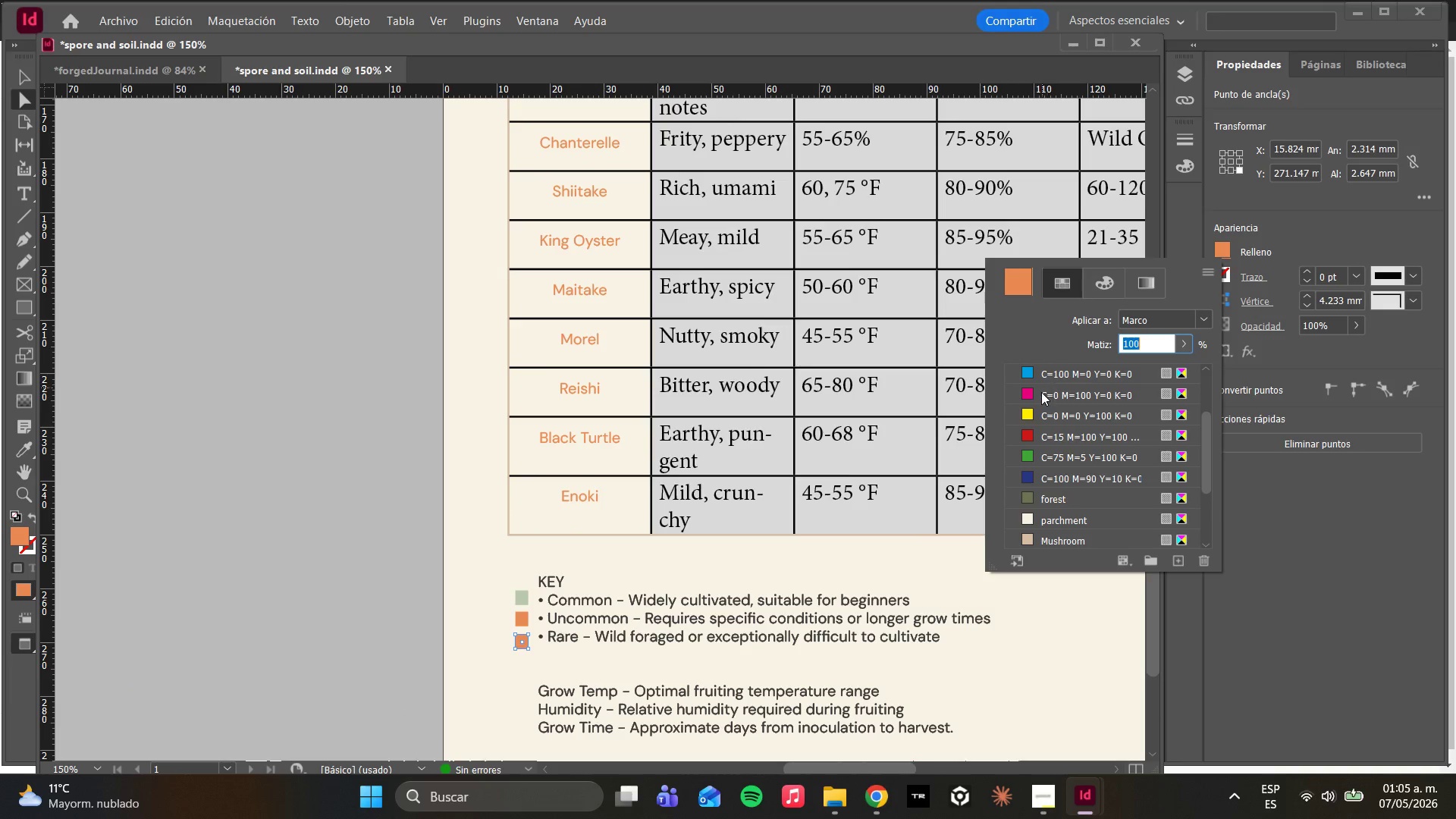 
left_click([1041, 392])
 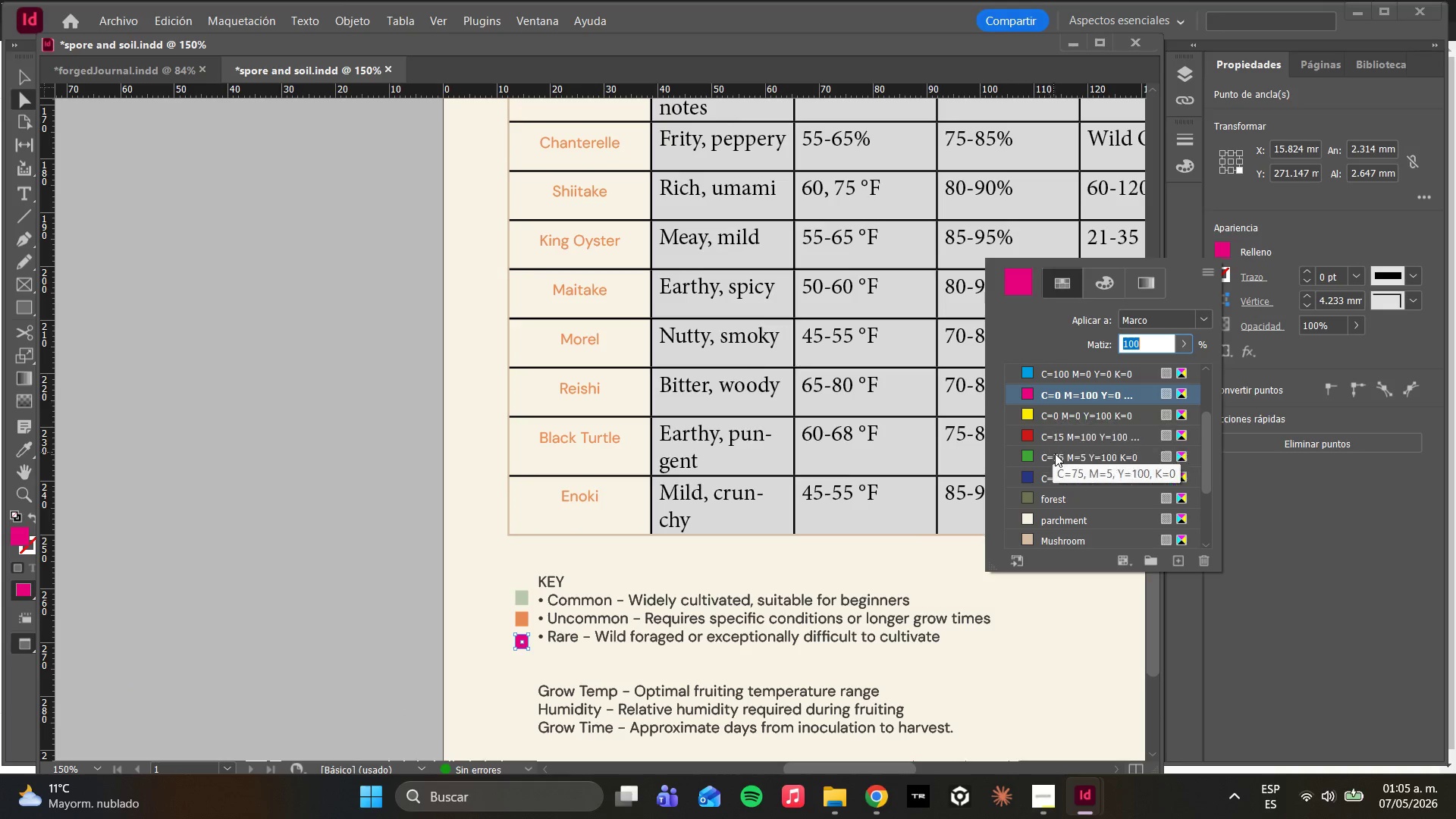 
scroll: coordinate [1056, 466], scroll_direction: down, amount: 5.0
 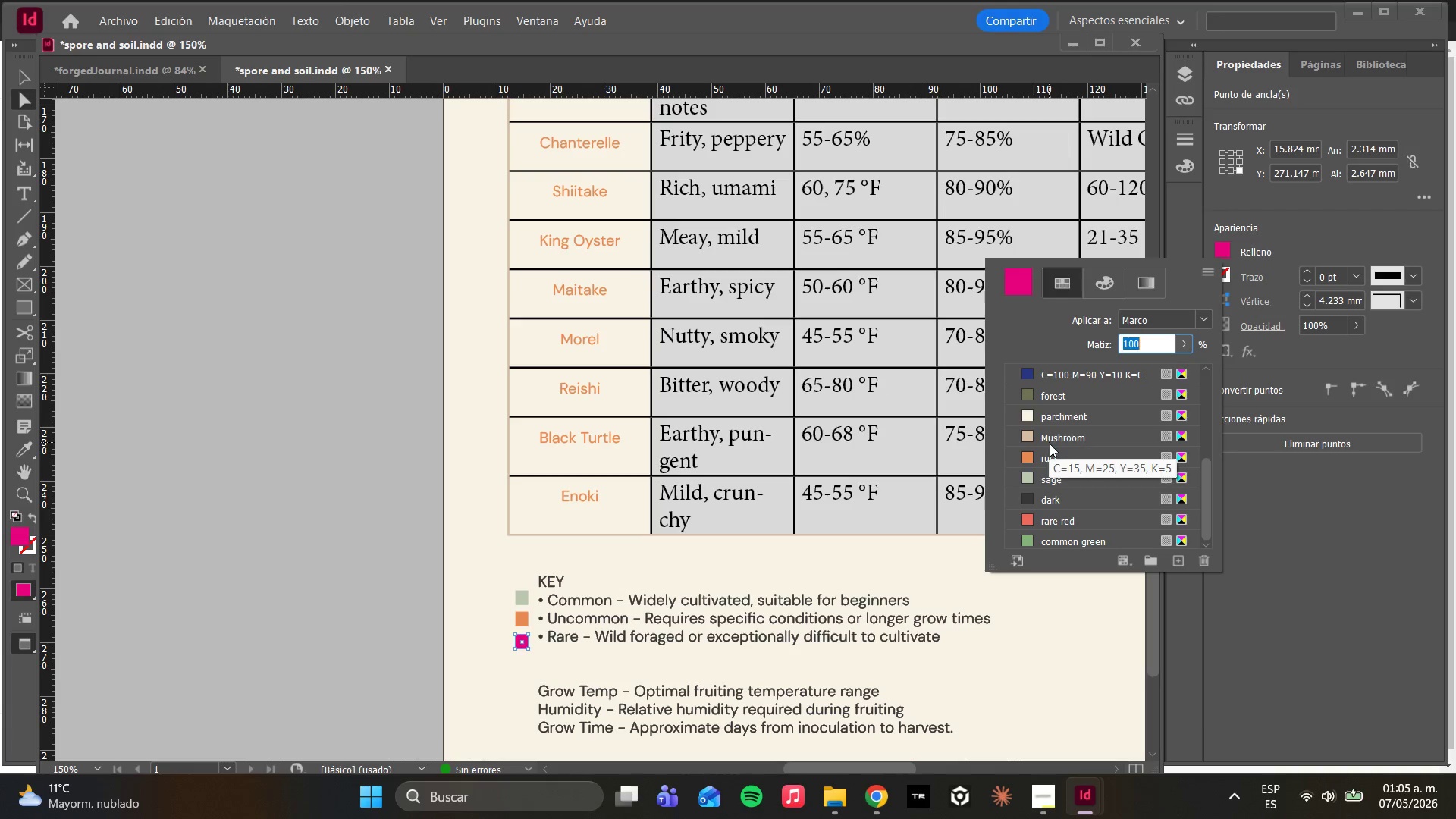 
left_click([1045, 463])
 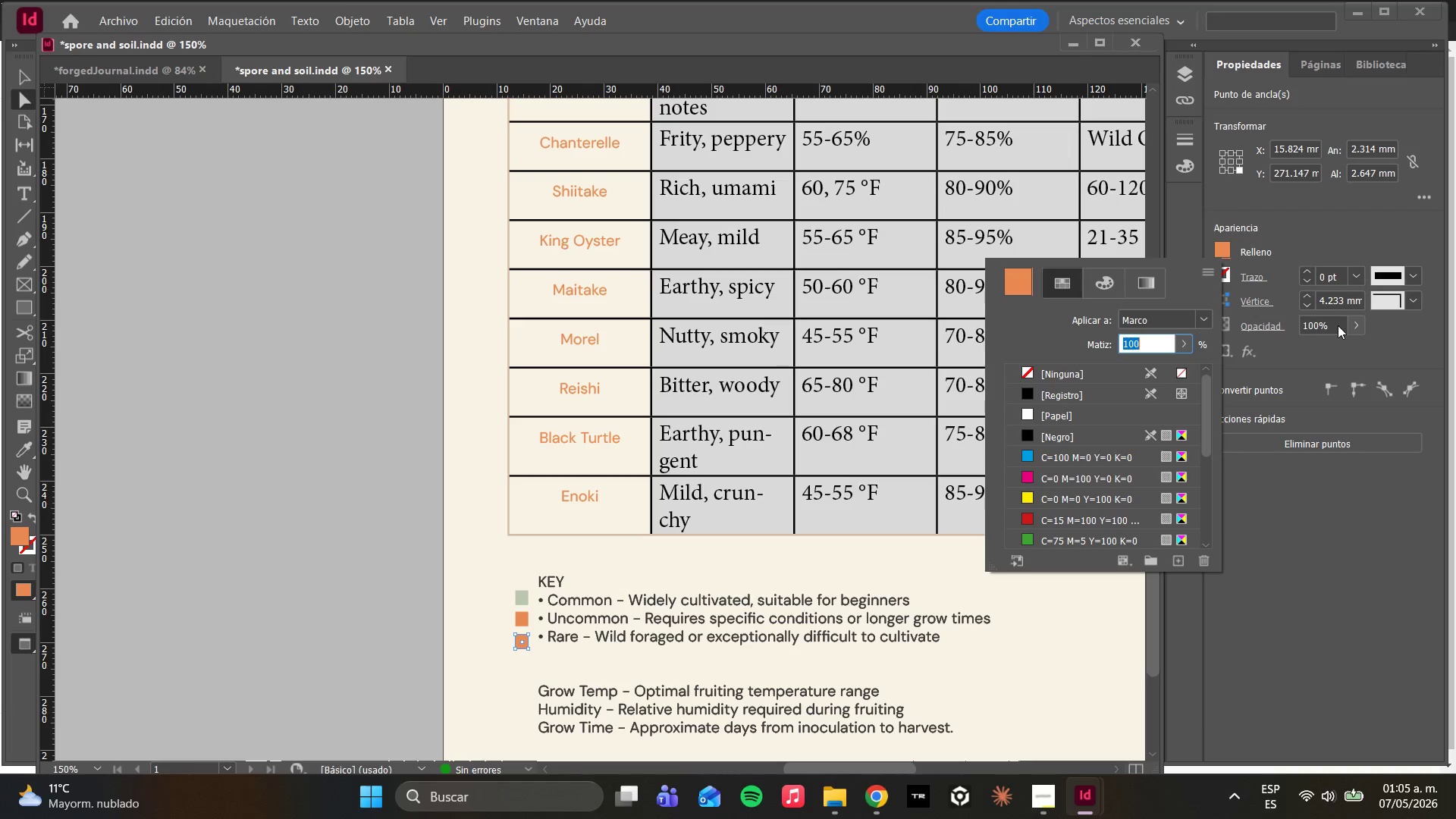 
left_click([1343, 325])
 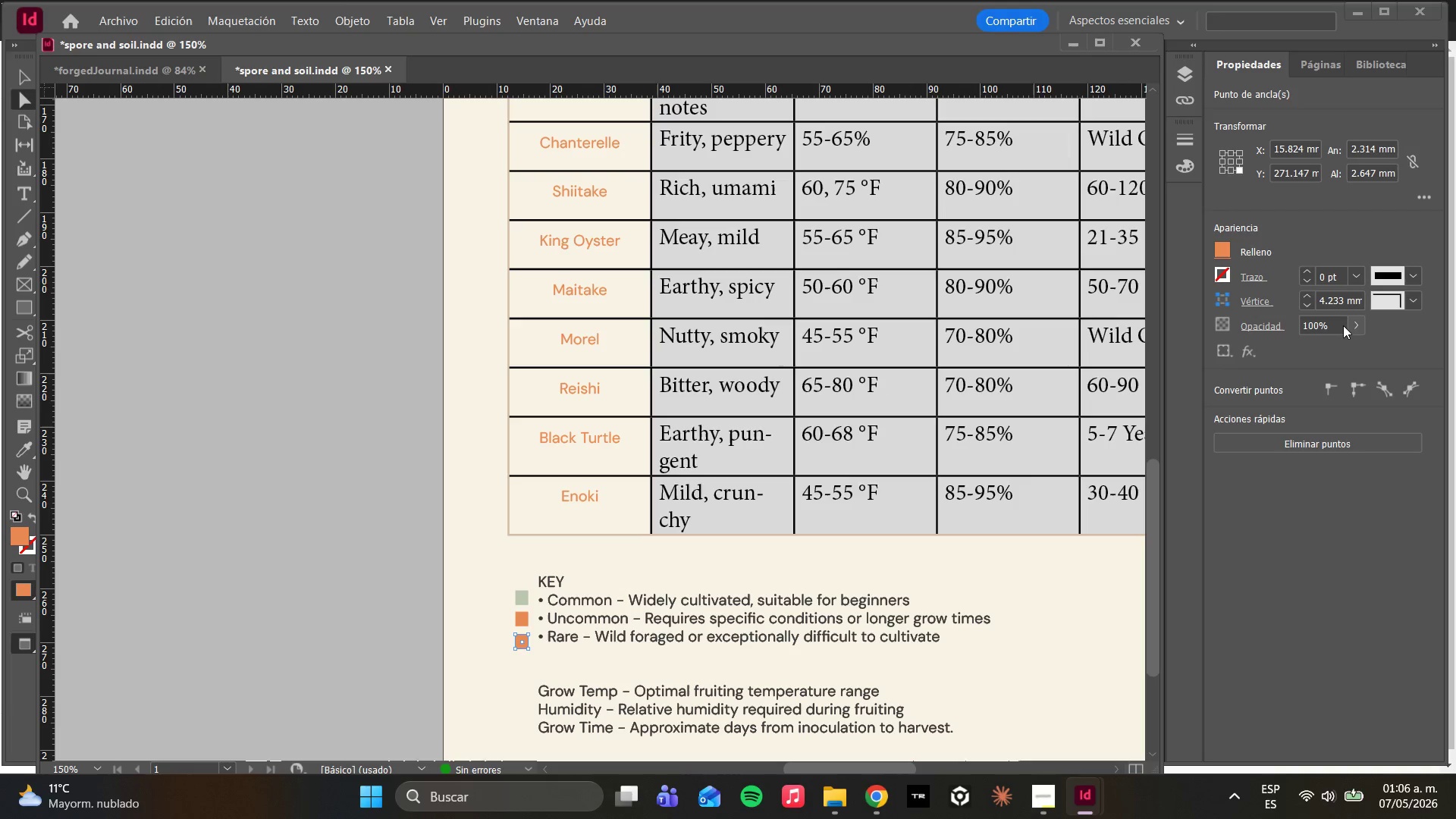 
double_click([1343, 325])
 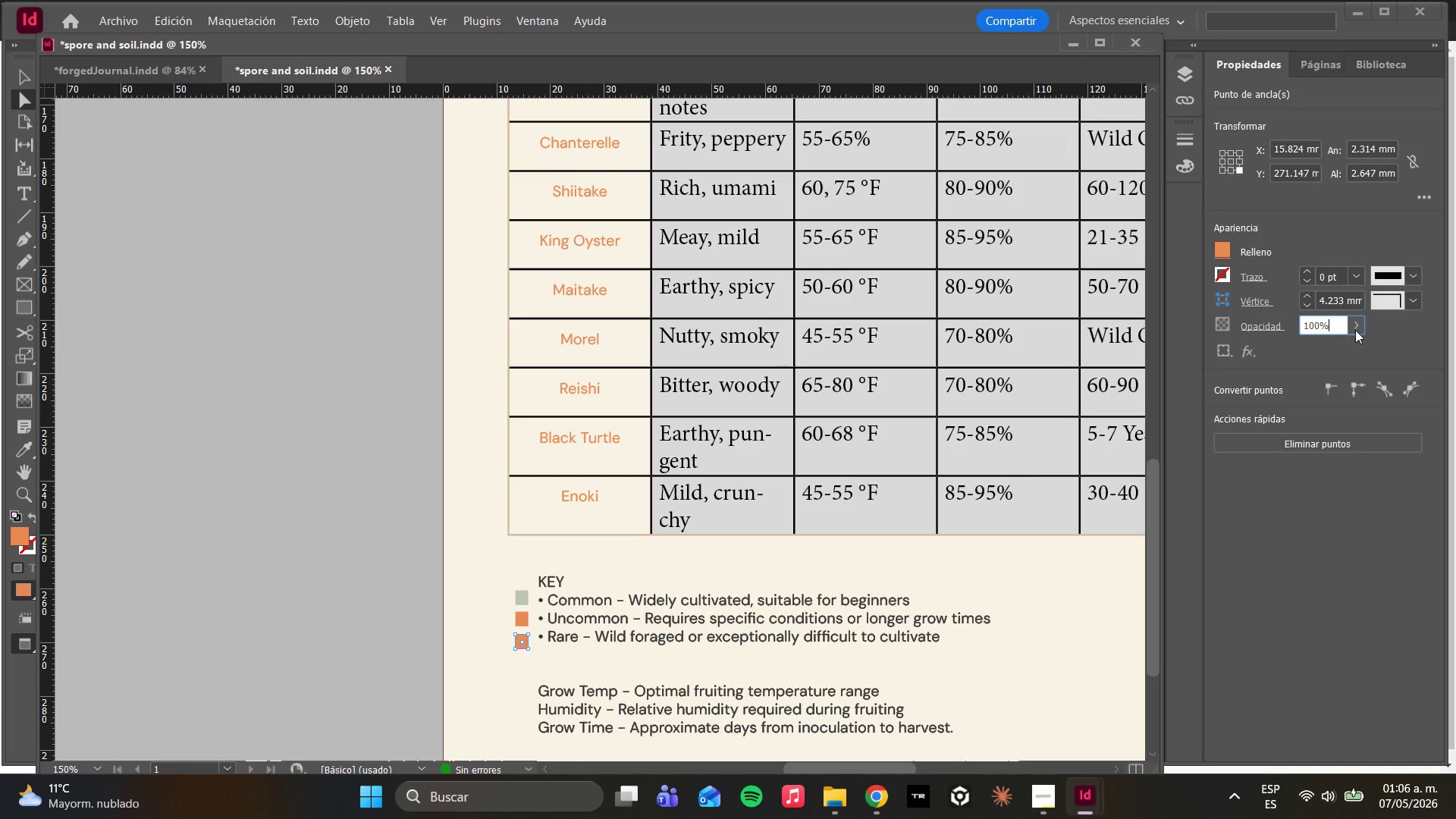 
triple_click([1356, 330])
 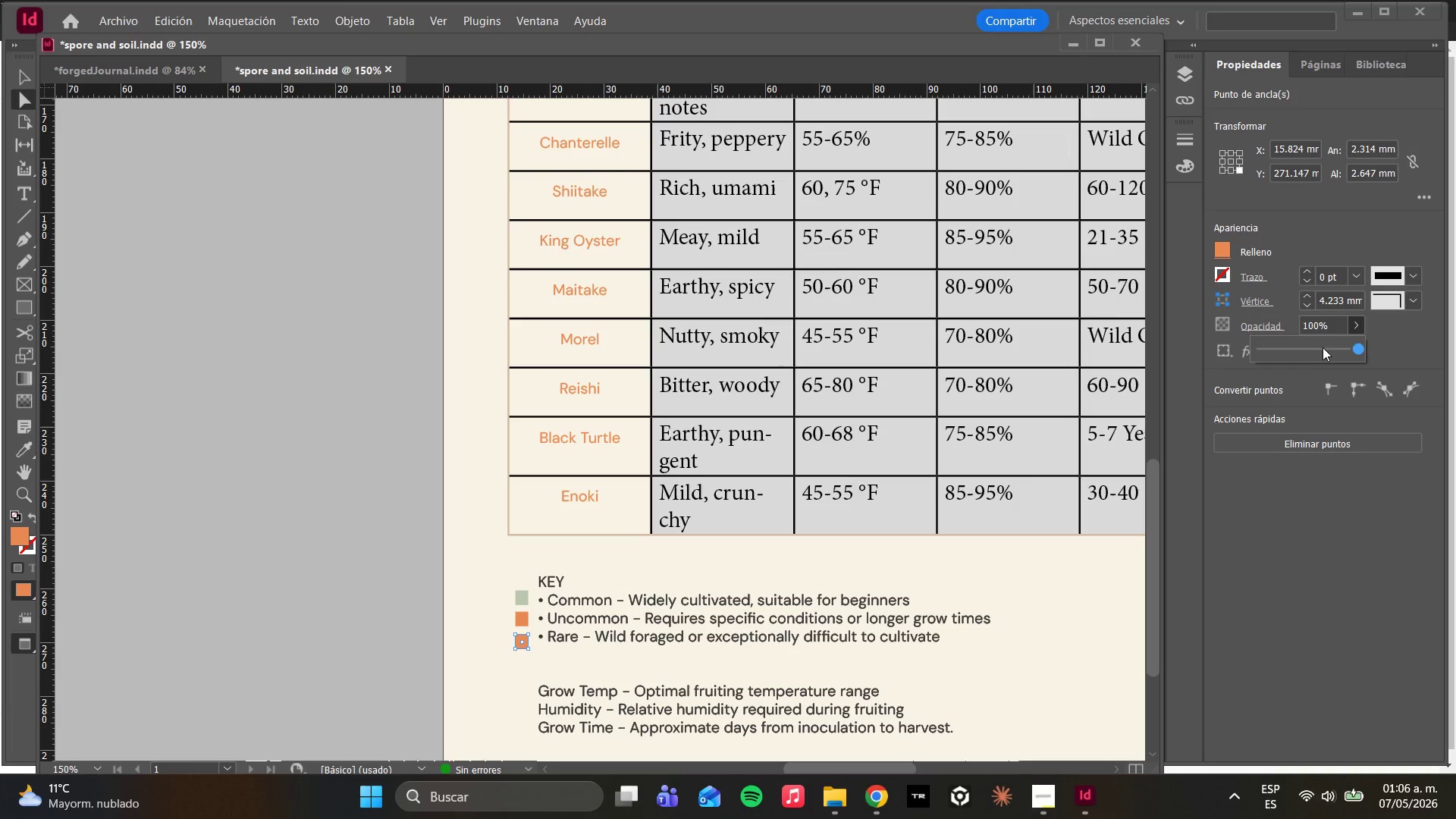 
left_click_drag(start_coordinate=[1323, 341], to_coordinate=[1312, 347])
 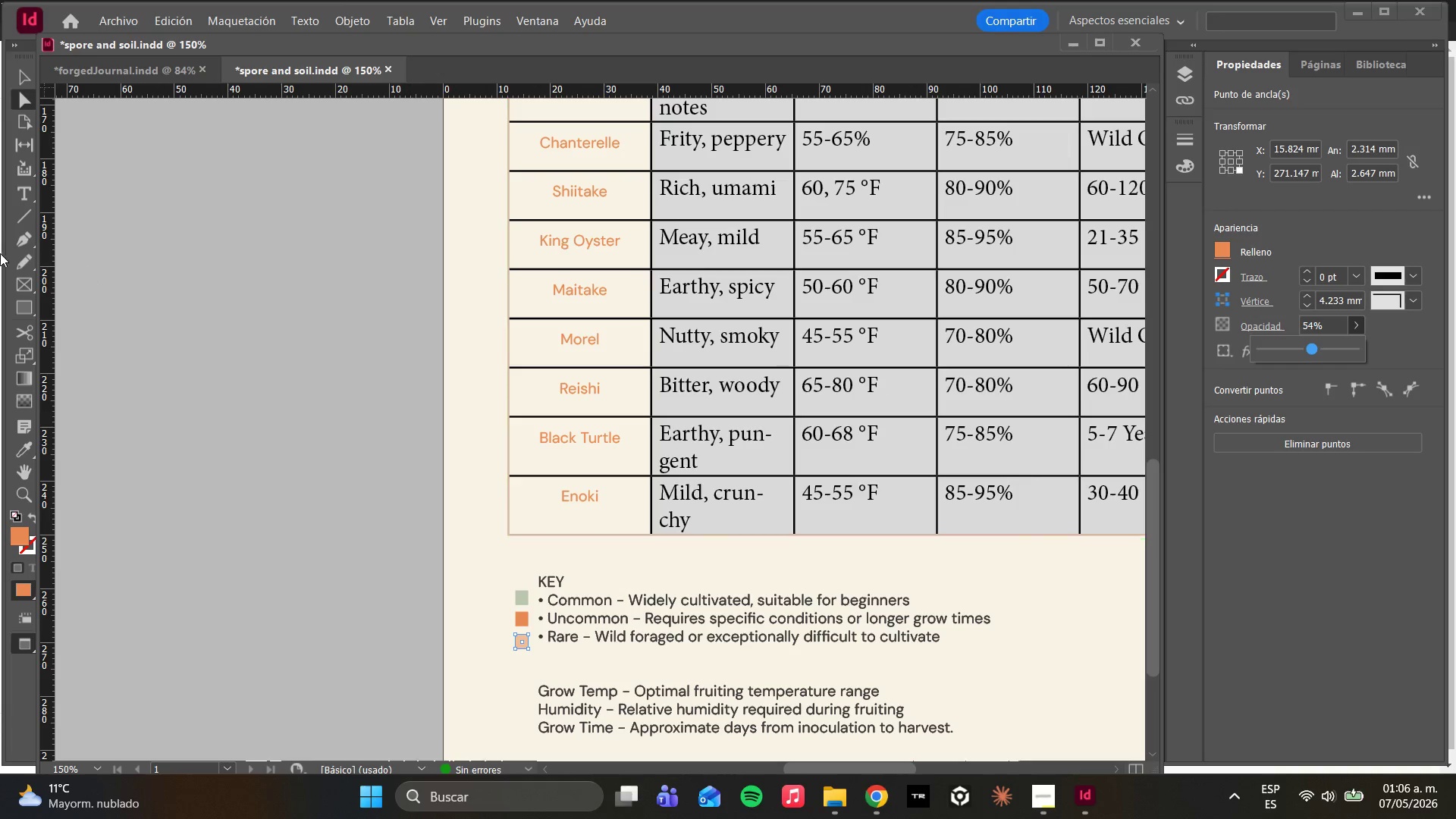 
left_click([515, 557])
 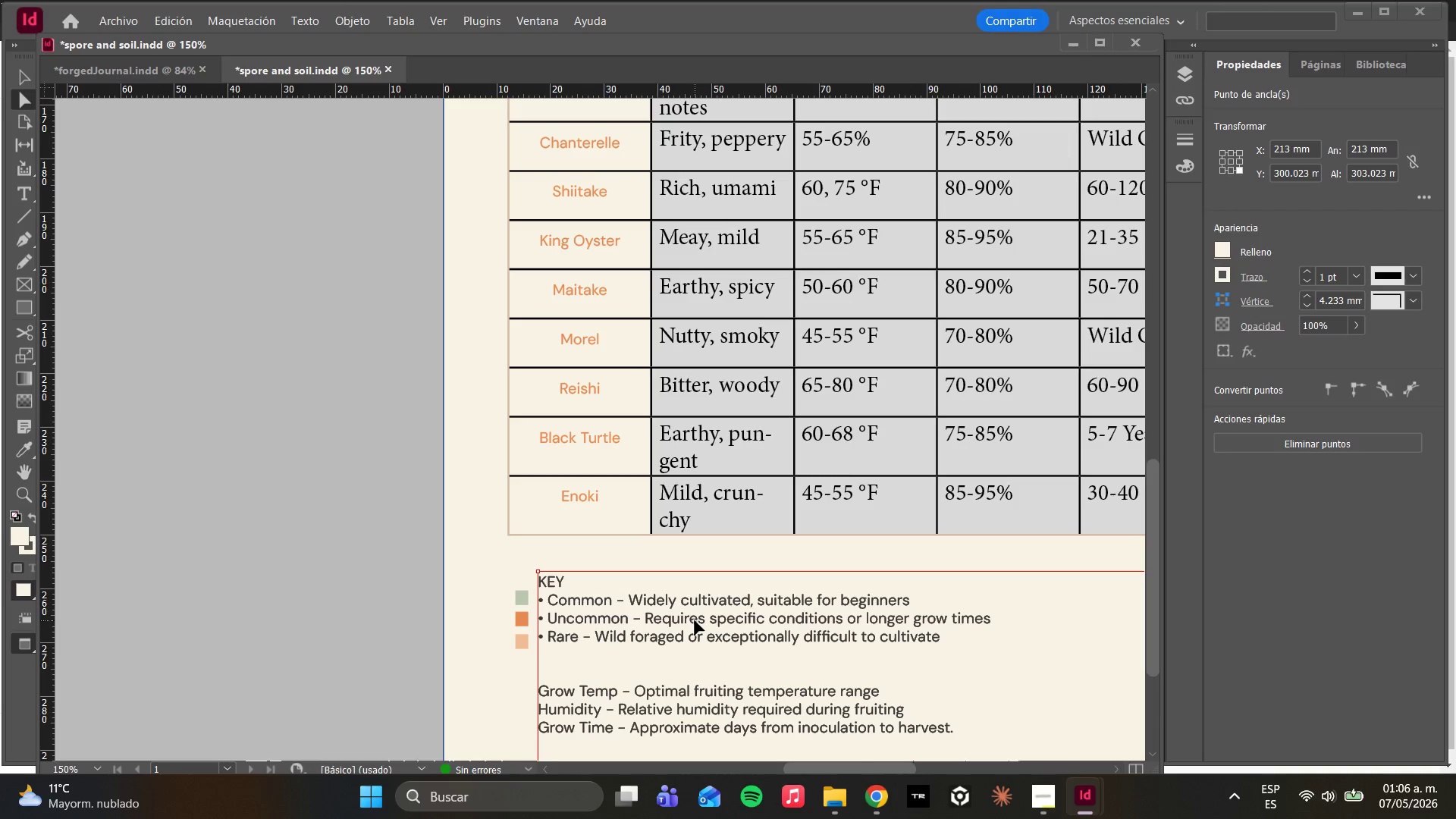 
hold_key(key=AltLeft, duration=0.48)
scroll: coordinate [613, 582], scroll_direction: down, amount: 6.0
 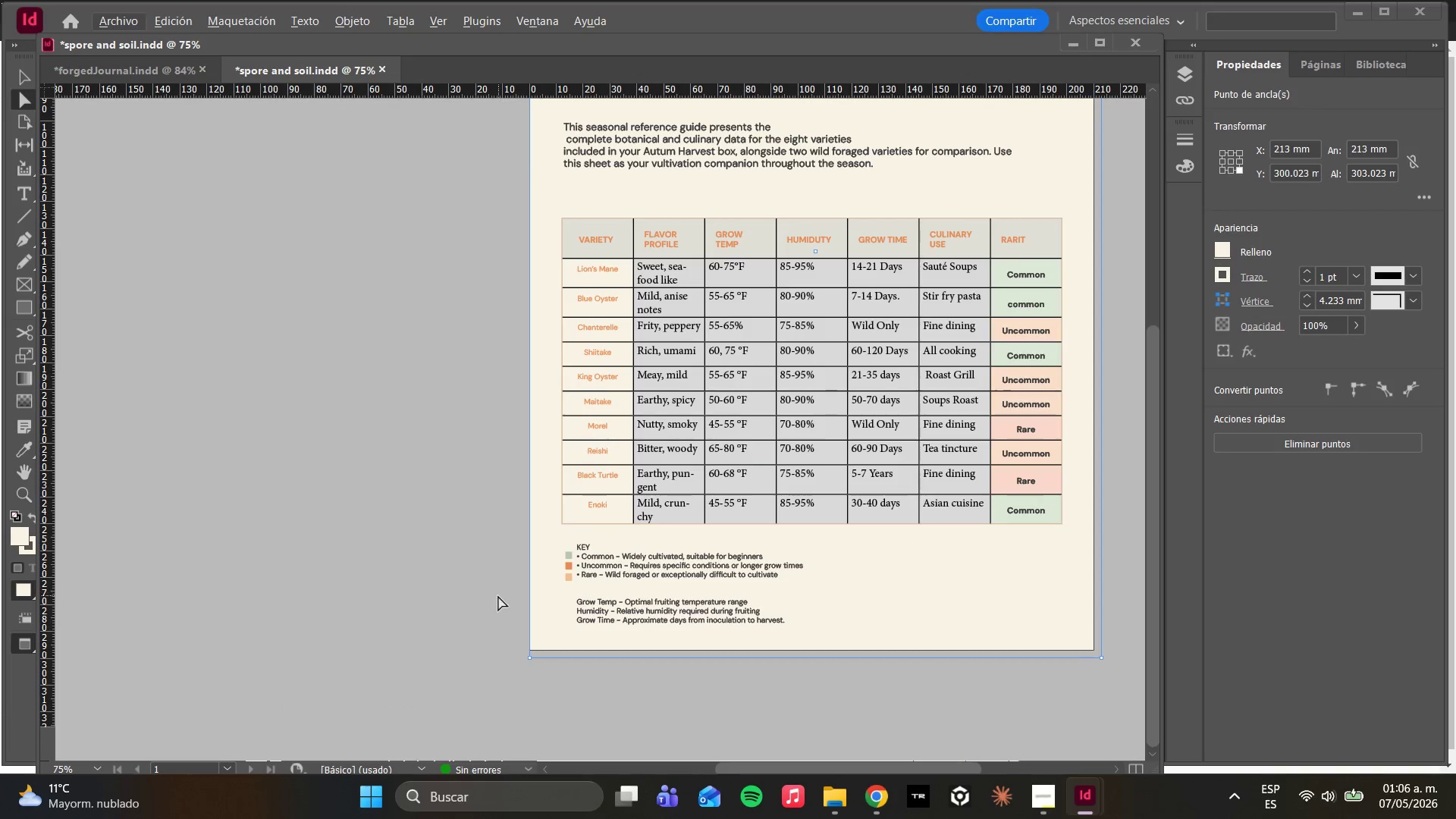 
hold_key(key=AltLeft, duration=0.31)
scroll: coordinate [526, 599], scroll_direction: down, amount: 2.0
 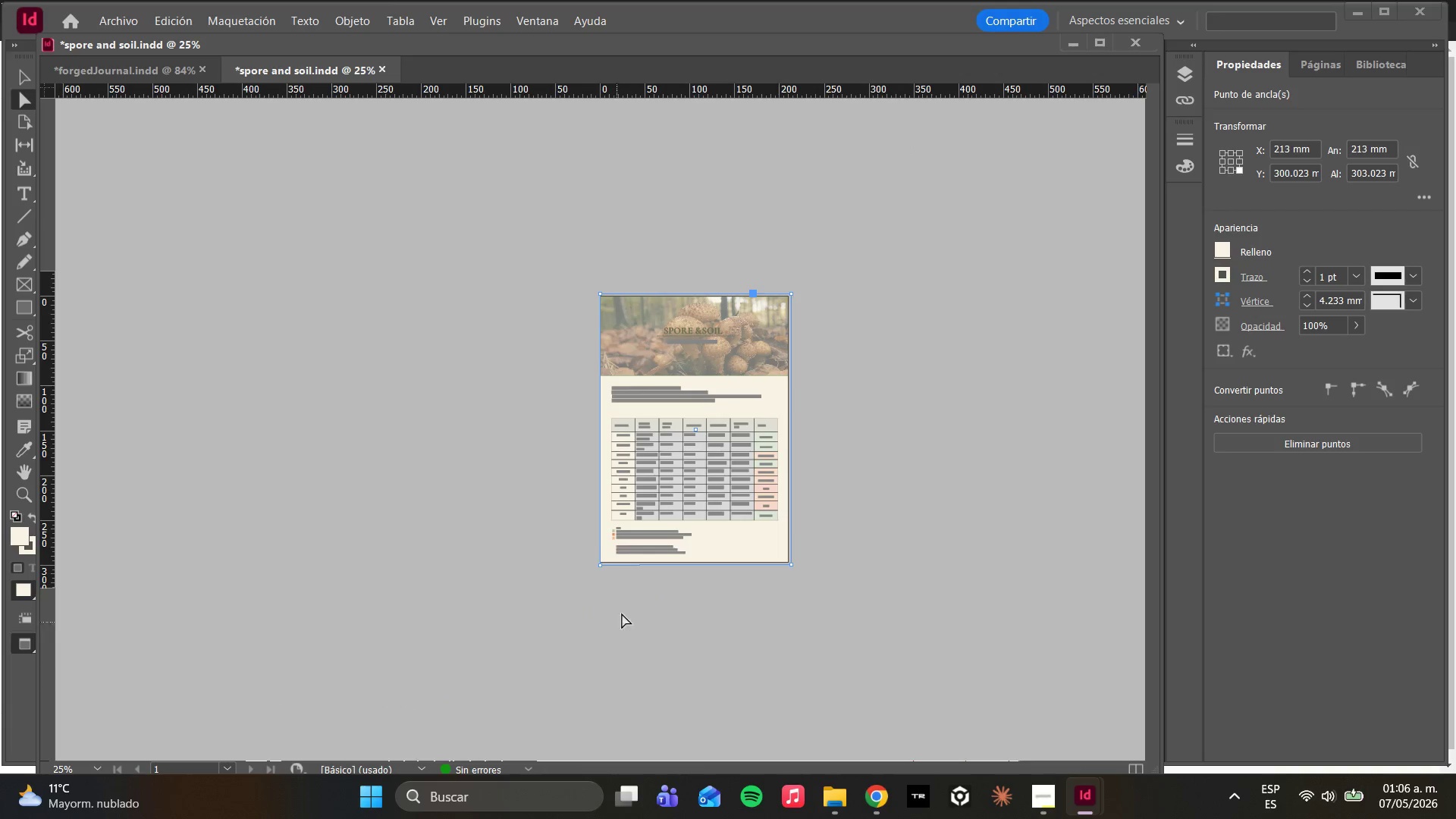 
hold_key(key=AltLeft, duration=2.86)
scroll: coordinate [846, 679], scroll_direction: up, amount: 5.0
 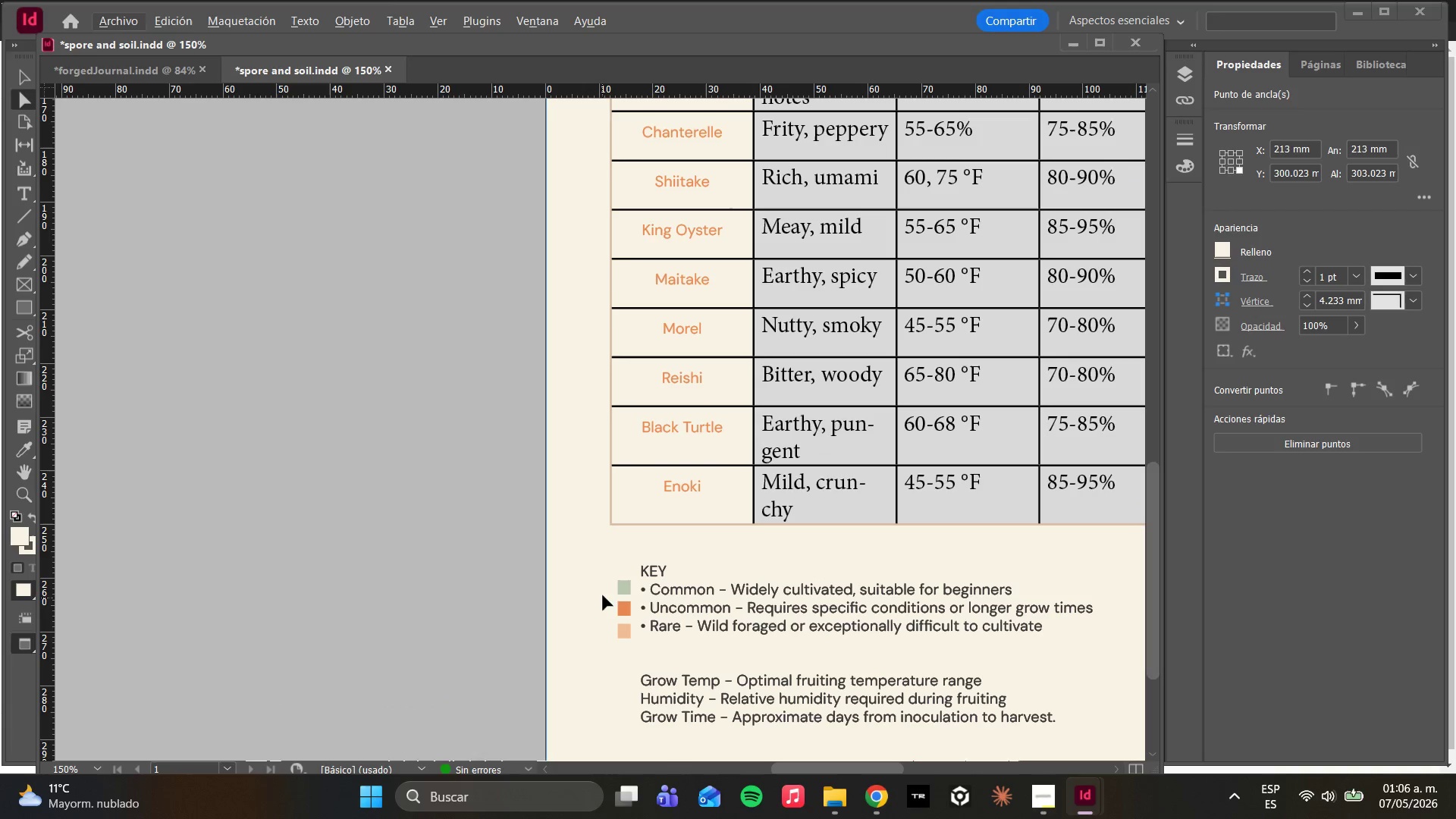 
key(Alt+AltLeft)
 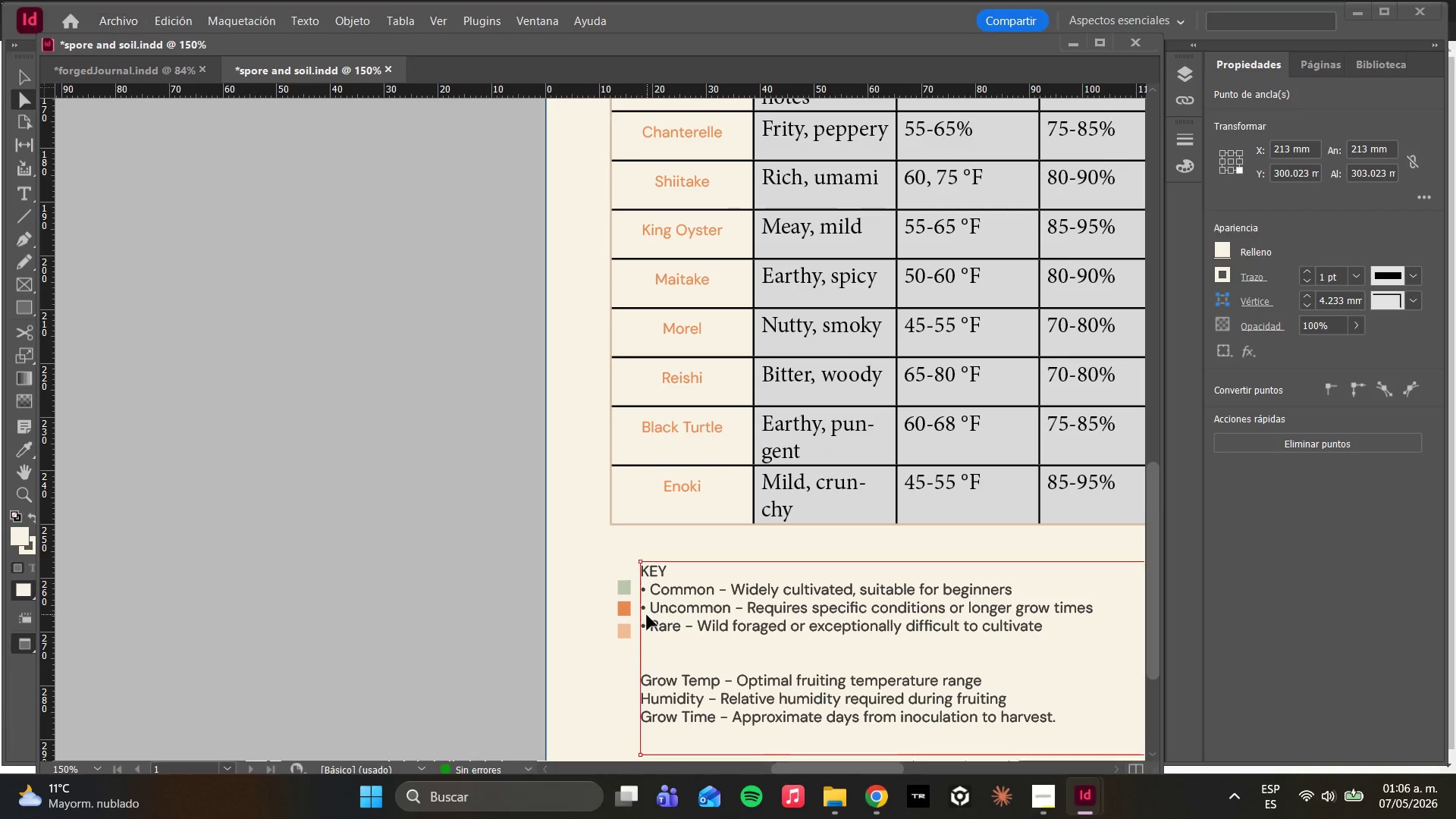 
scroll: coordinate [647, 615], scroll_direction: up, amount: 2.0
 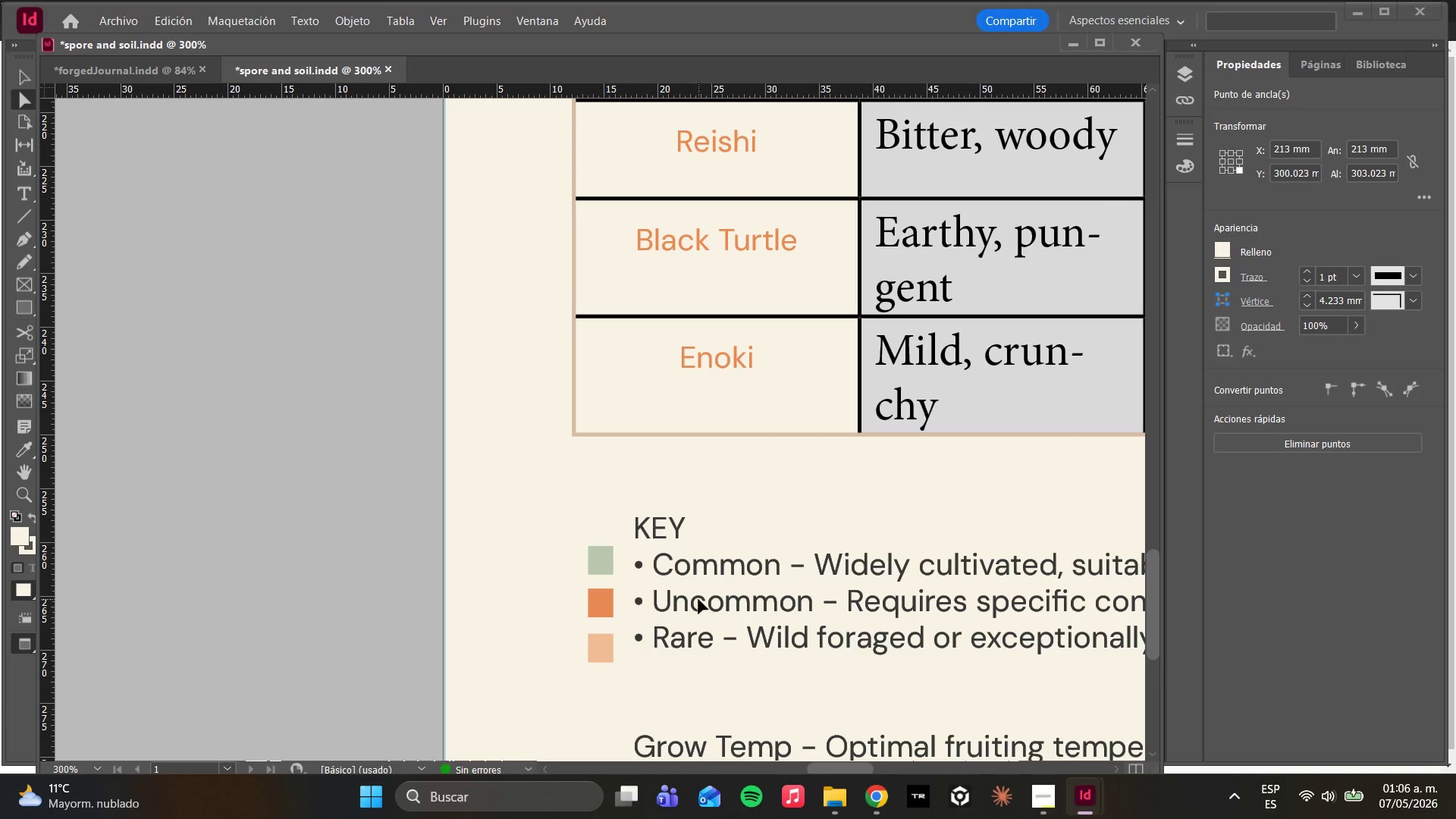 
left_click([695, 599])
 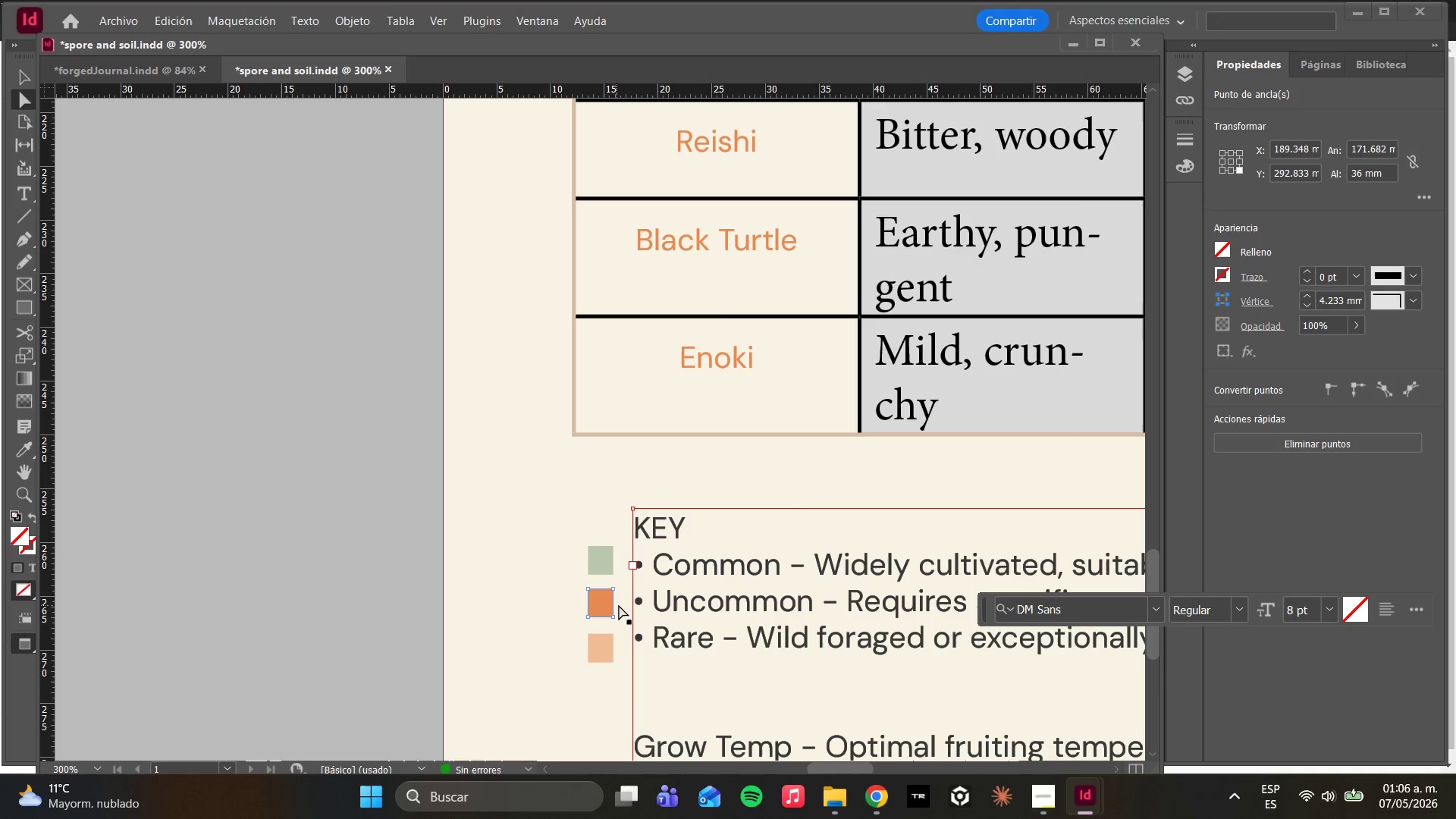 
double_click([707, 606])
 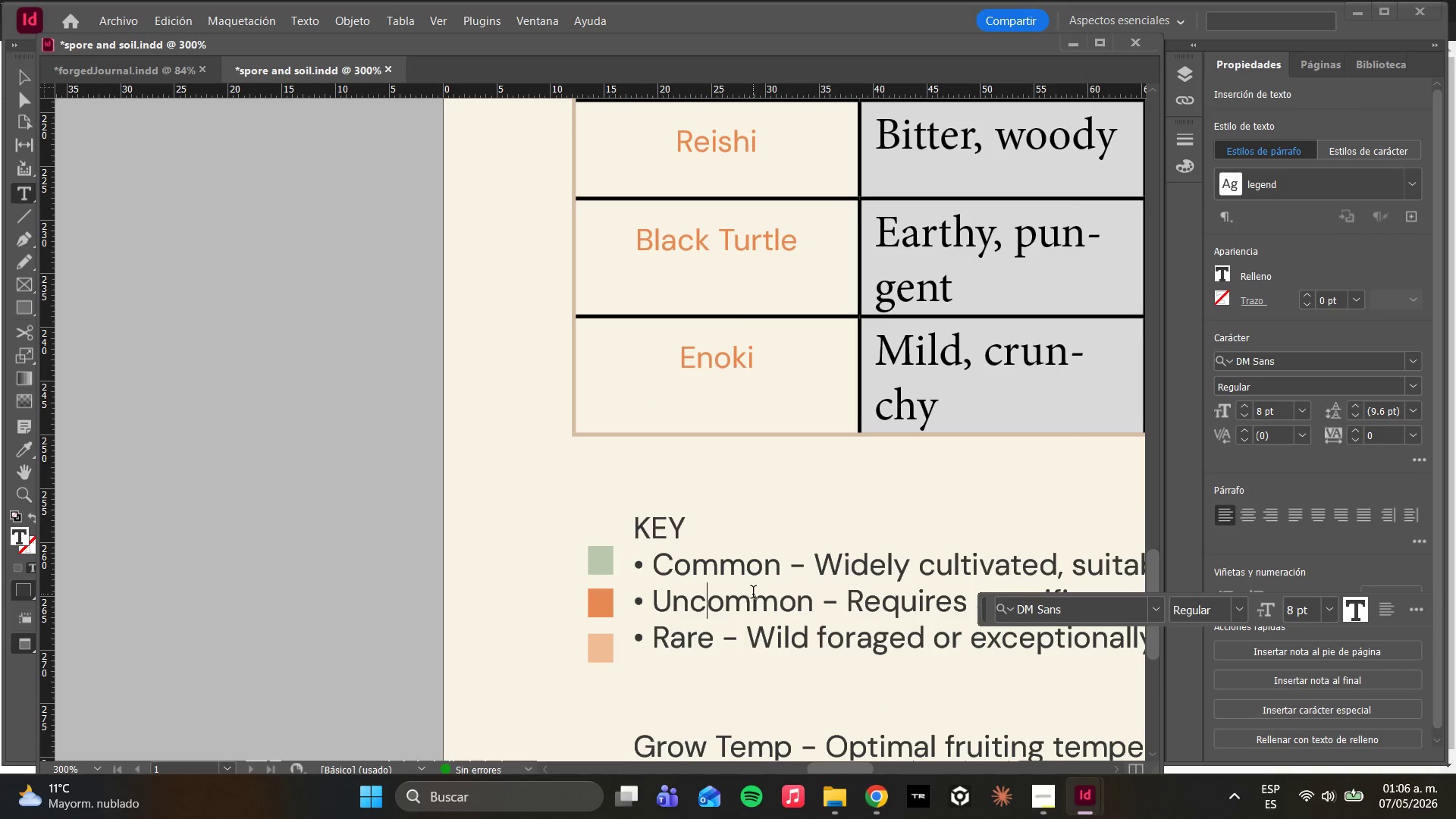 
key(Control+A)
 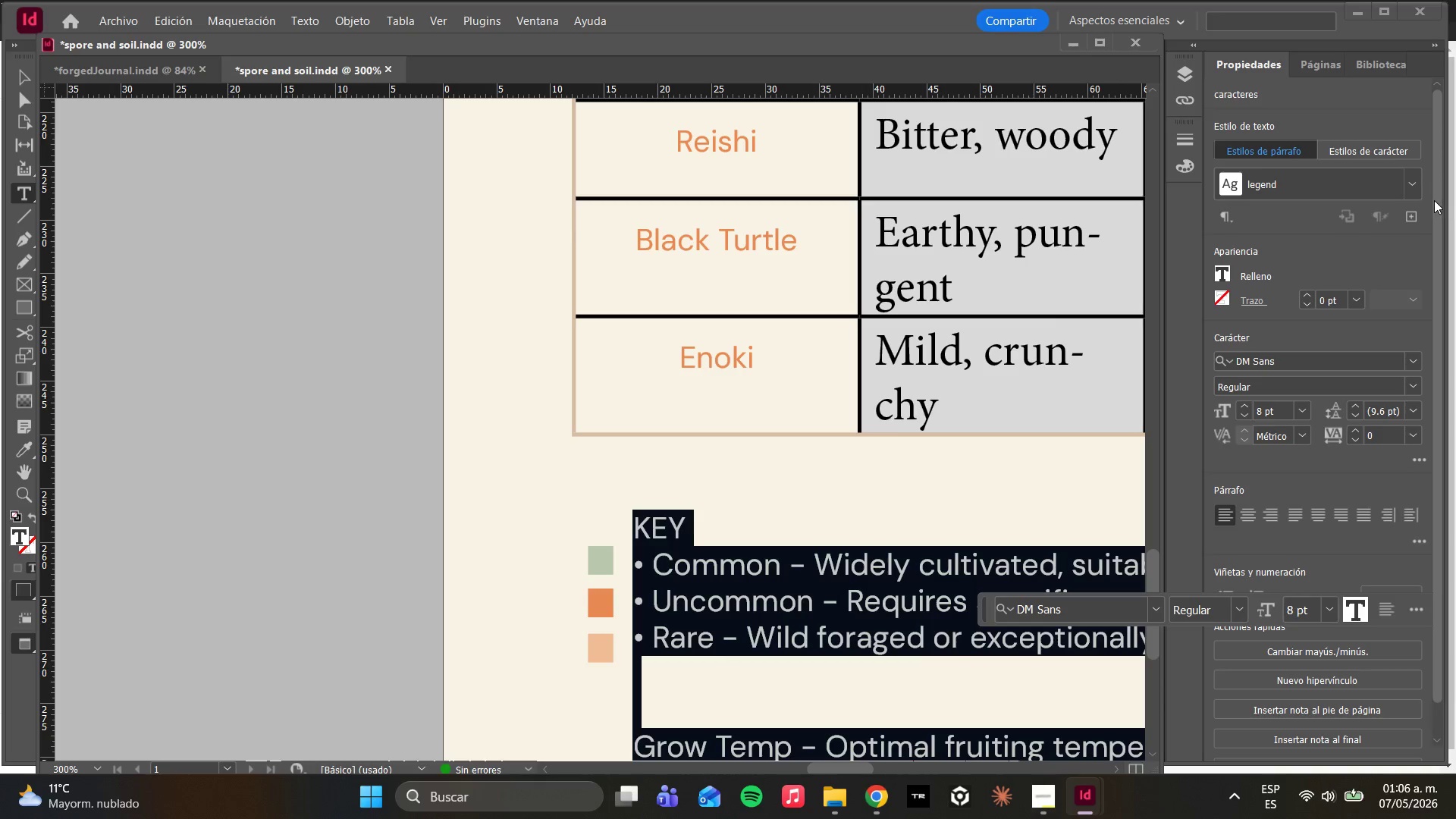 
left_click_drag(start_coordinate=[1417, 191], to_coordinate=[1411, 522])
 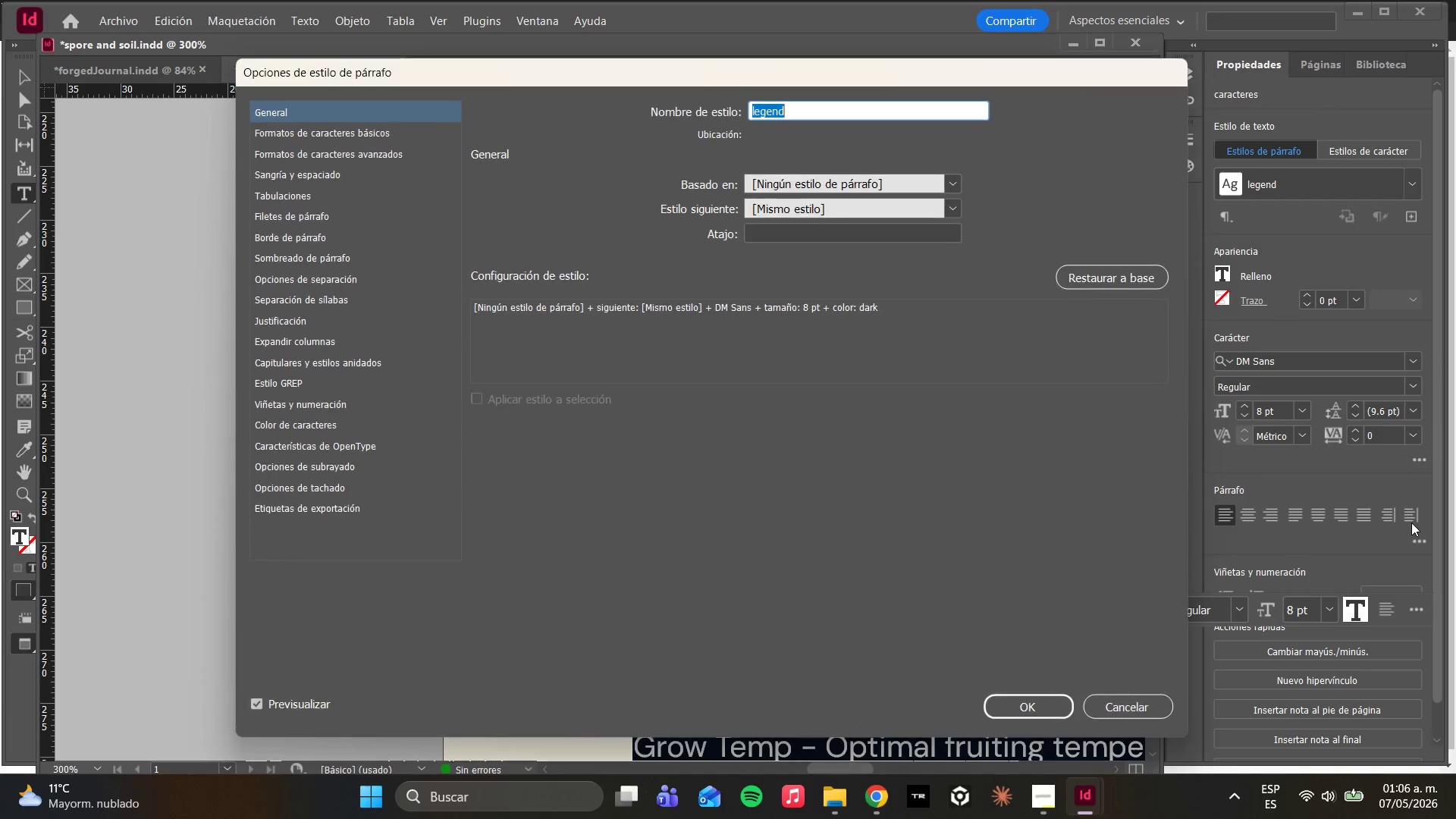 
left_click([1411, 522])
 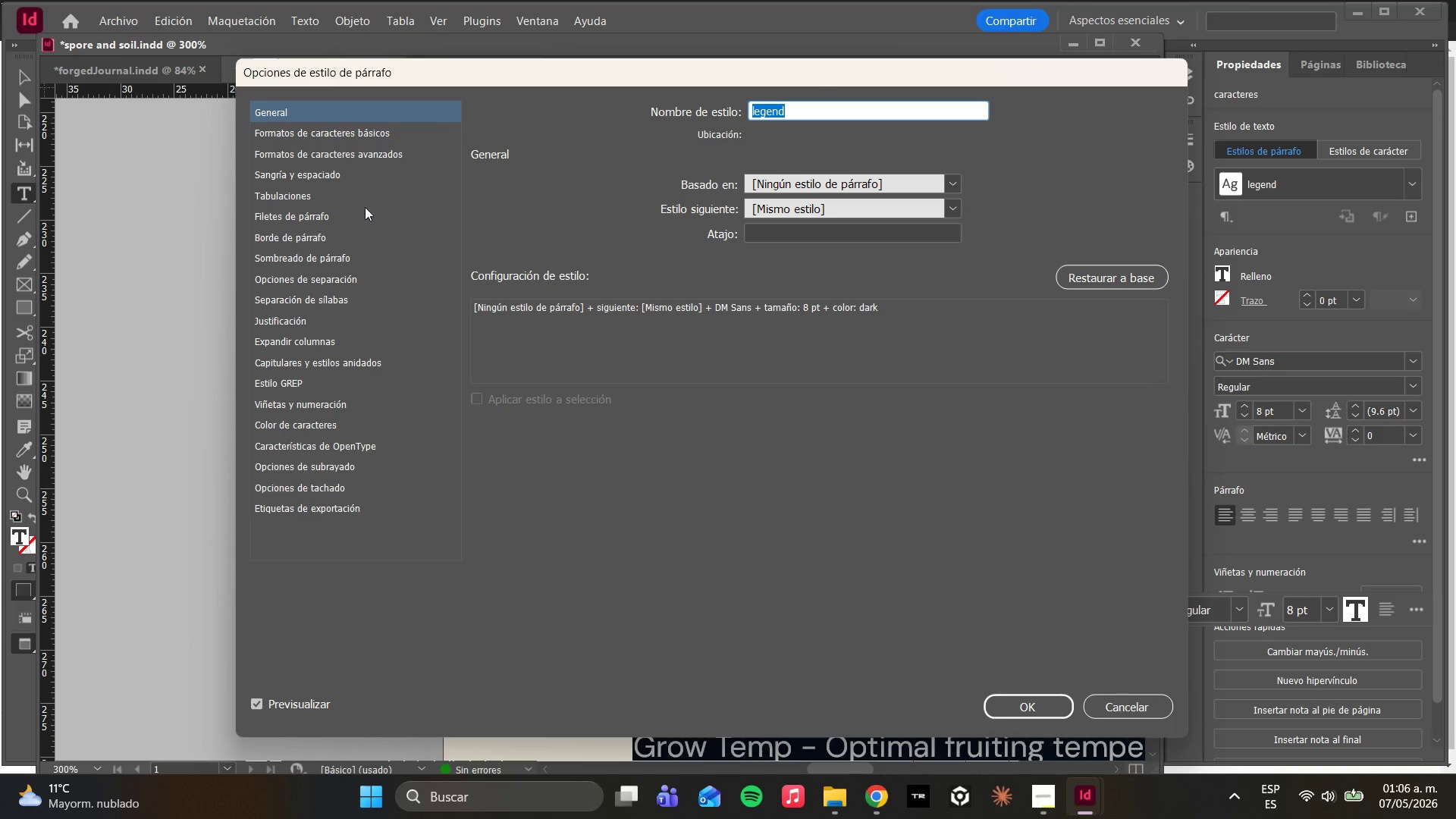 
left_click([296, 143])
 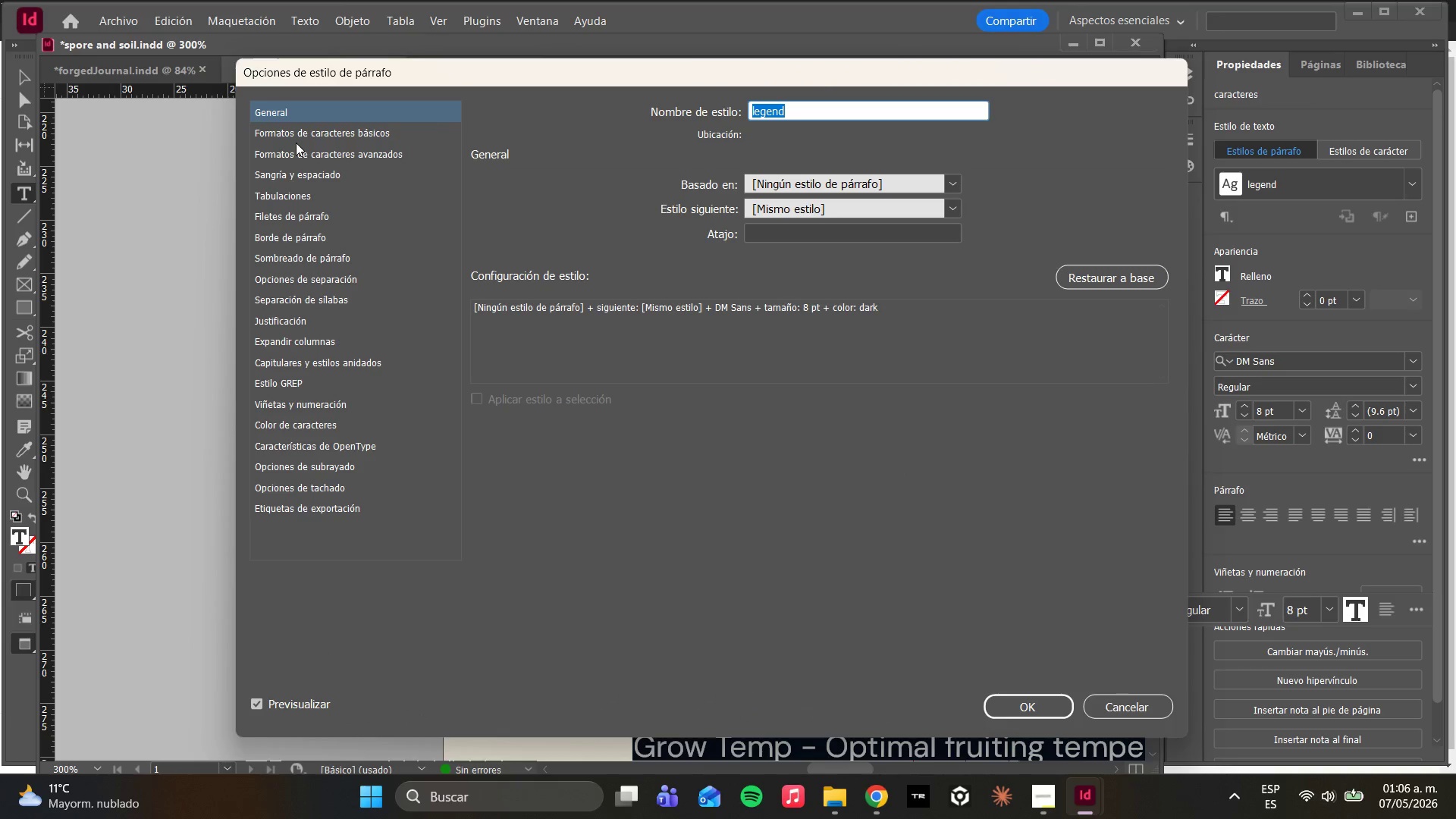 
left_click([300, 141])
 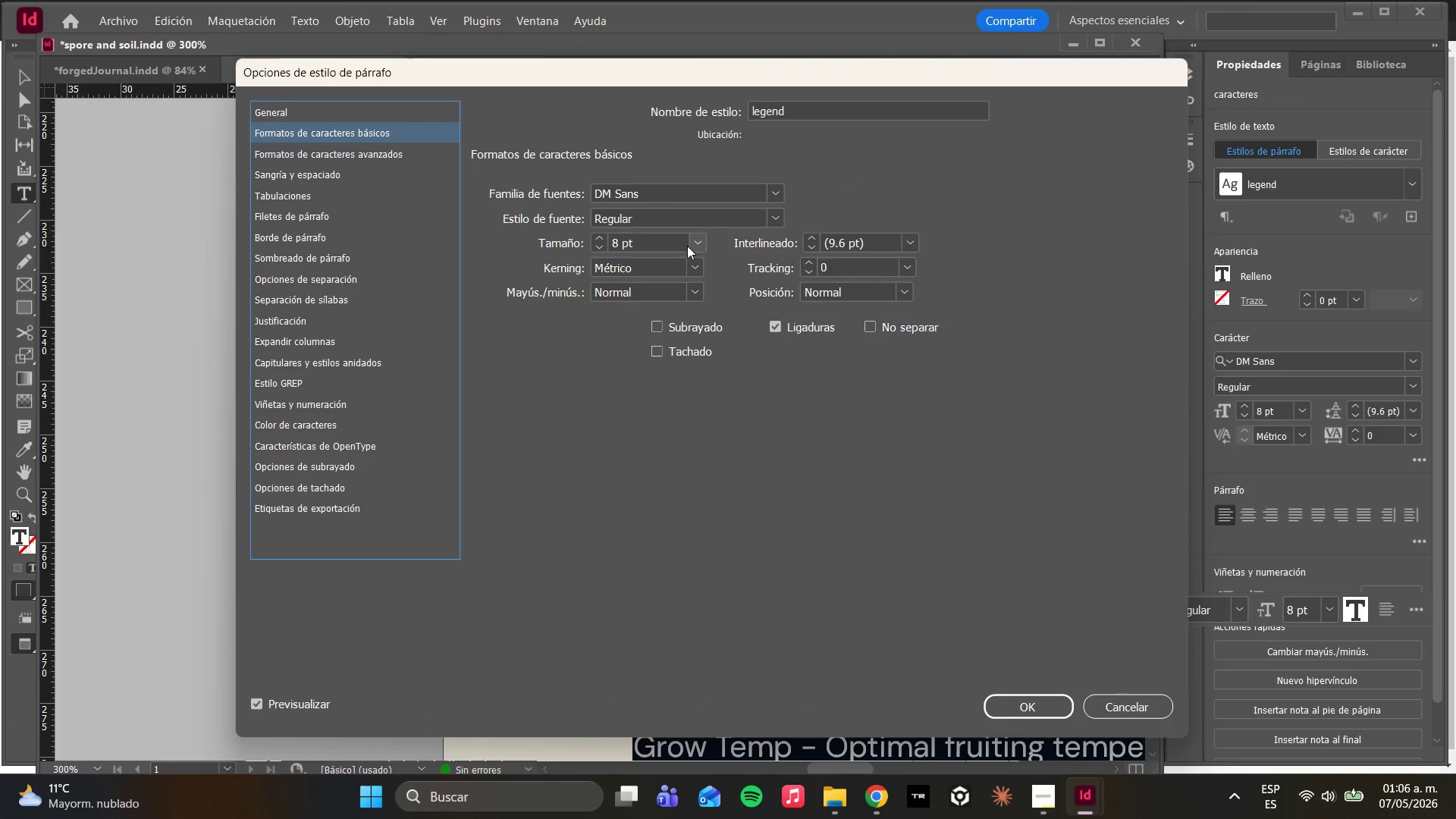 
left_click([698, 240])
 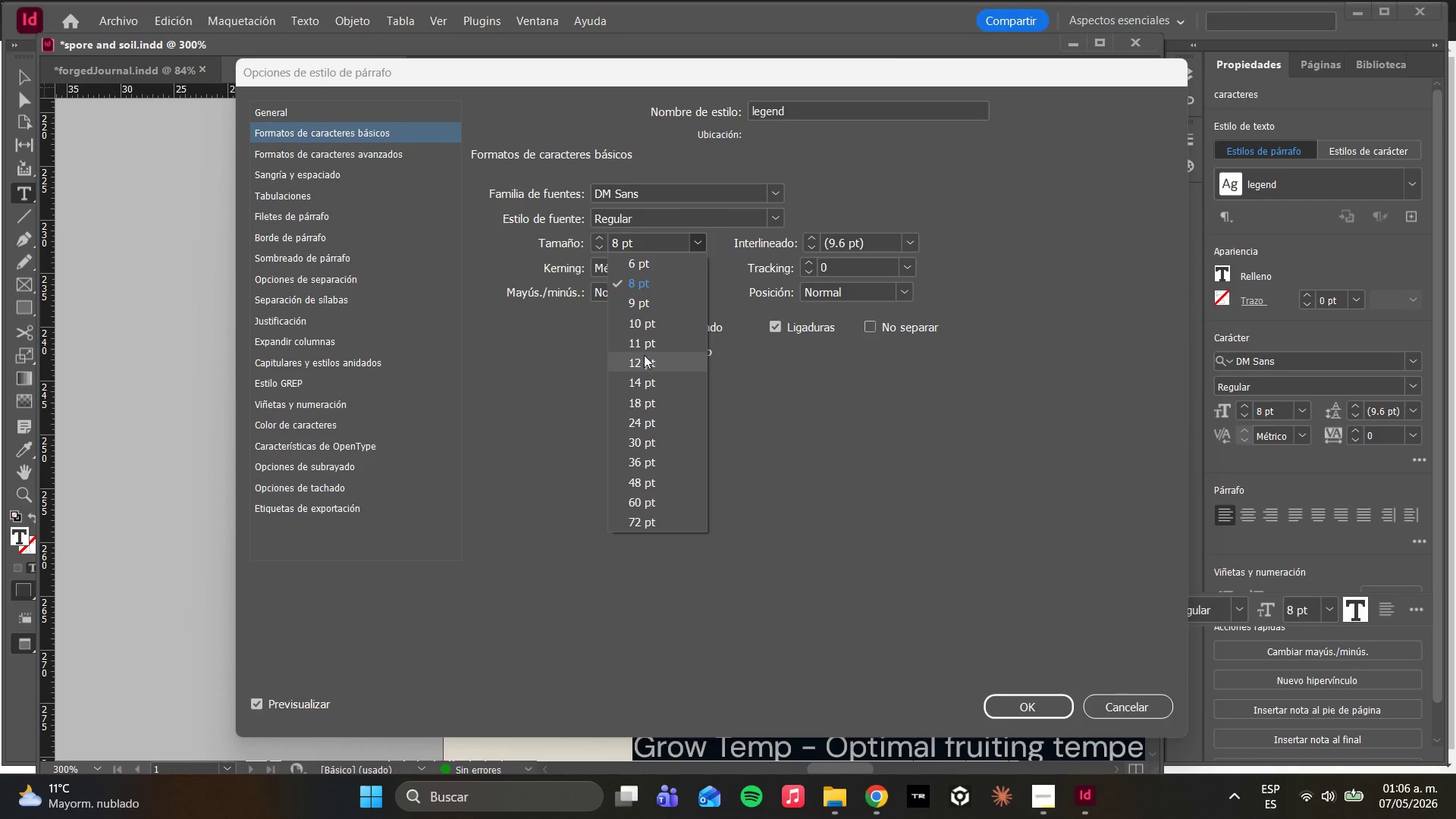 
left_click([640, 340])
 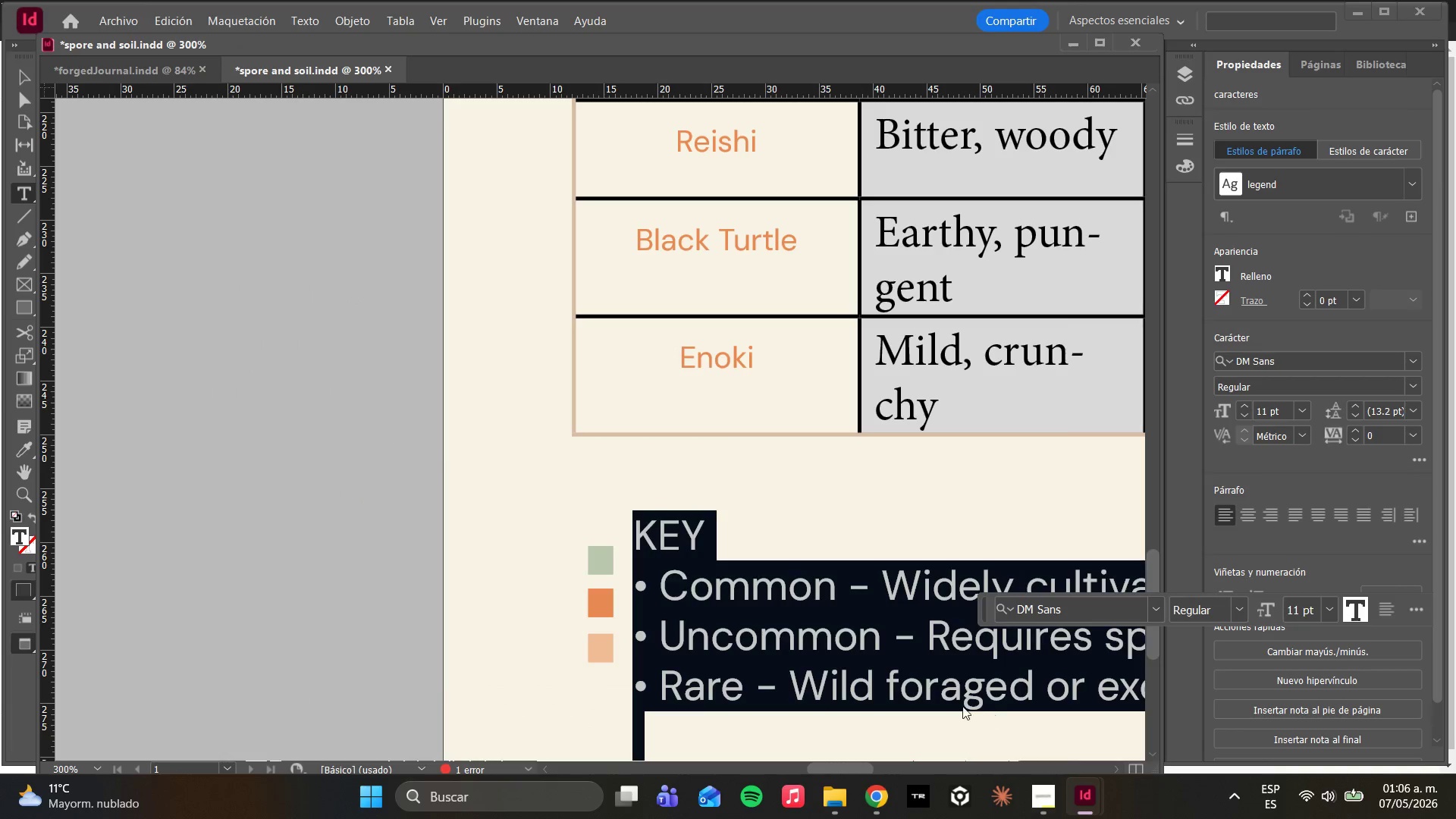 
hold_key(key=AltLeft, duration=0.64)
scroll: coordinate [659, 554], scroll_direction: down, amount: 1.0
 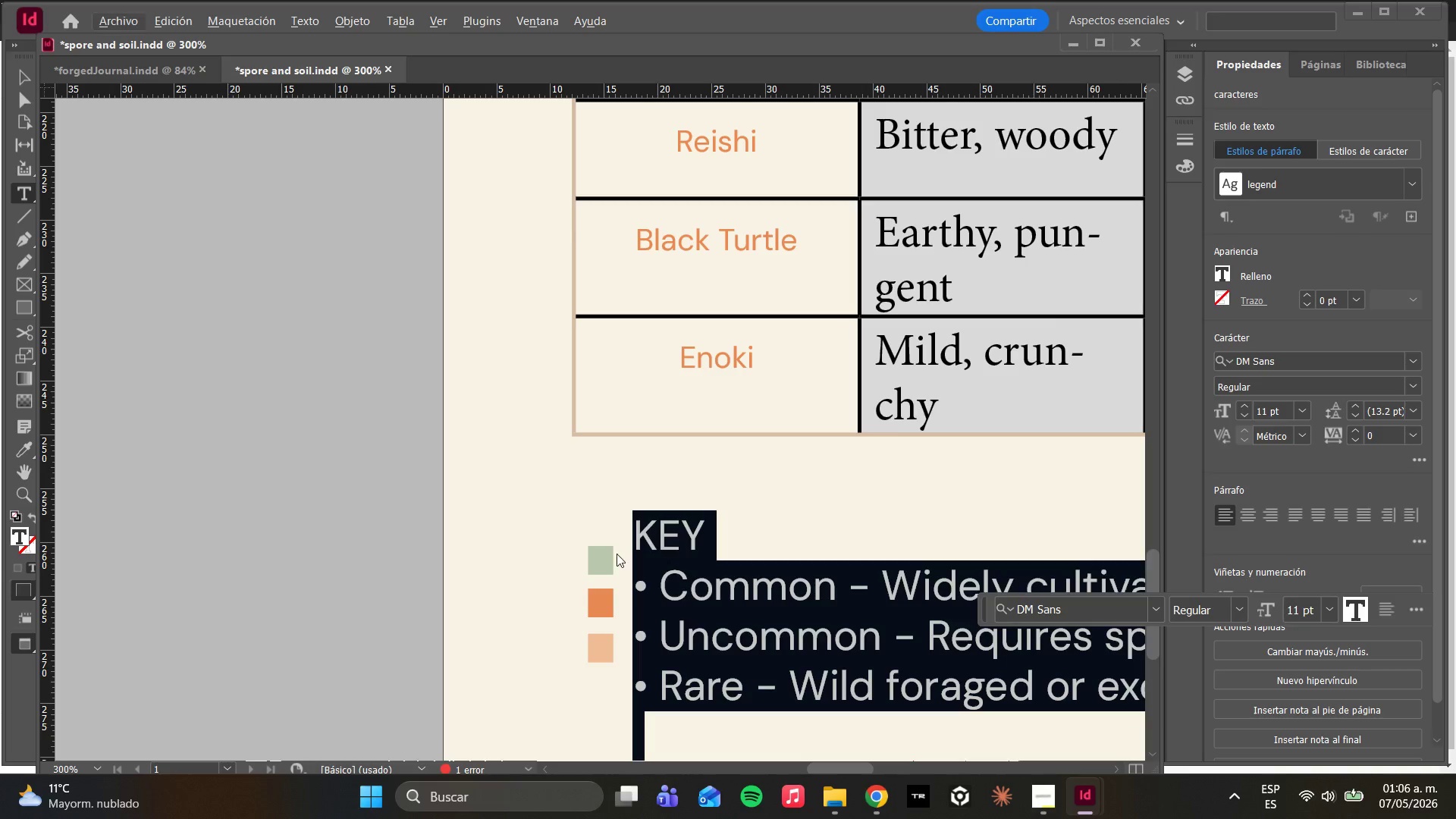 
left_click([544, 551])
 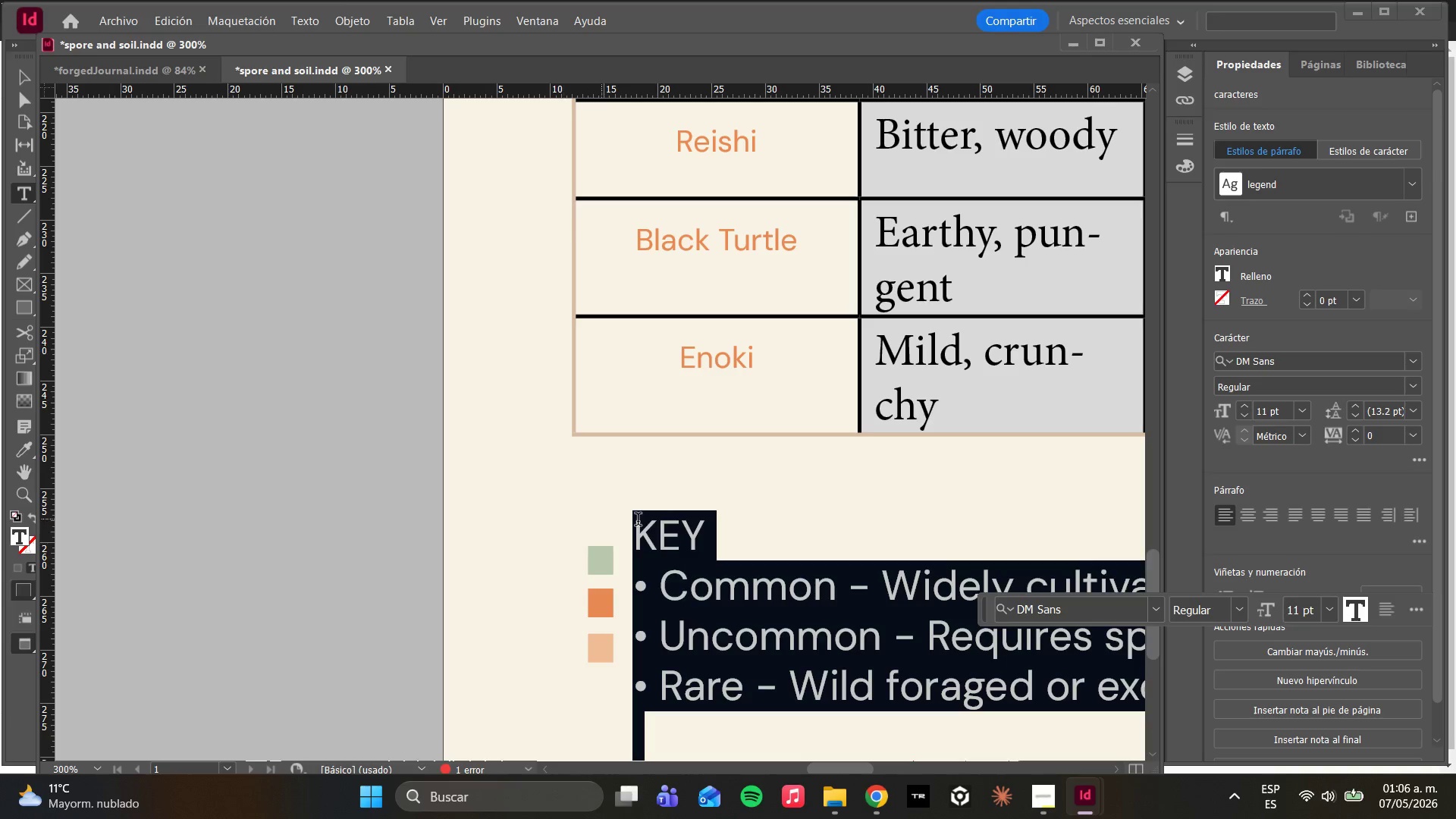 
left_click([699, 564])
 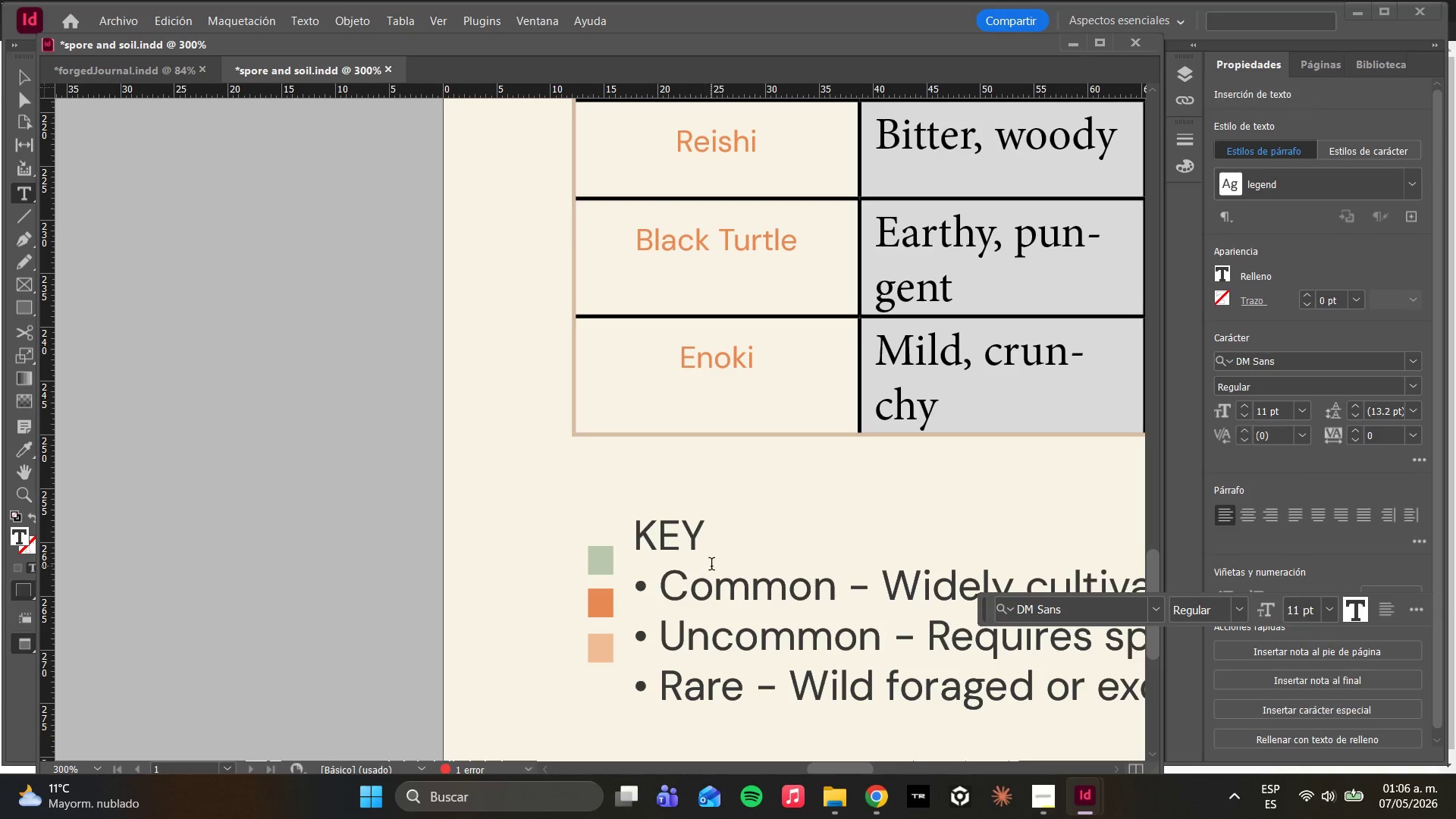 
hold_key(key=AltLeft, duration=1.28)
scroll: coordinate [711, 564], scroll_direction: down, amount: 3.0
 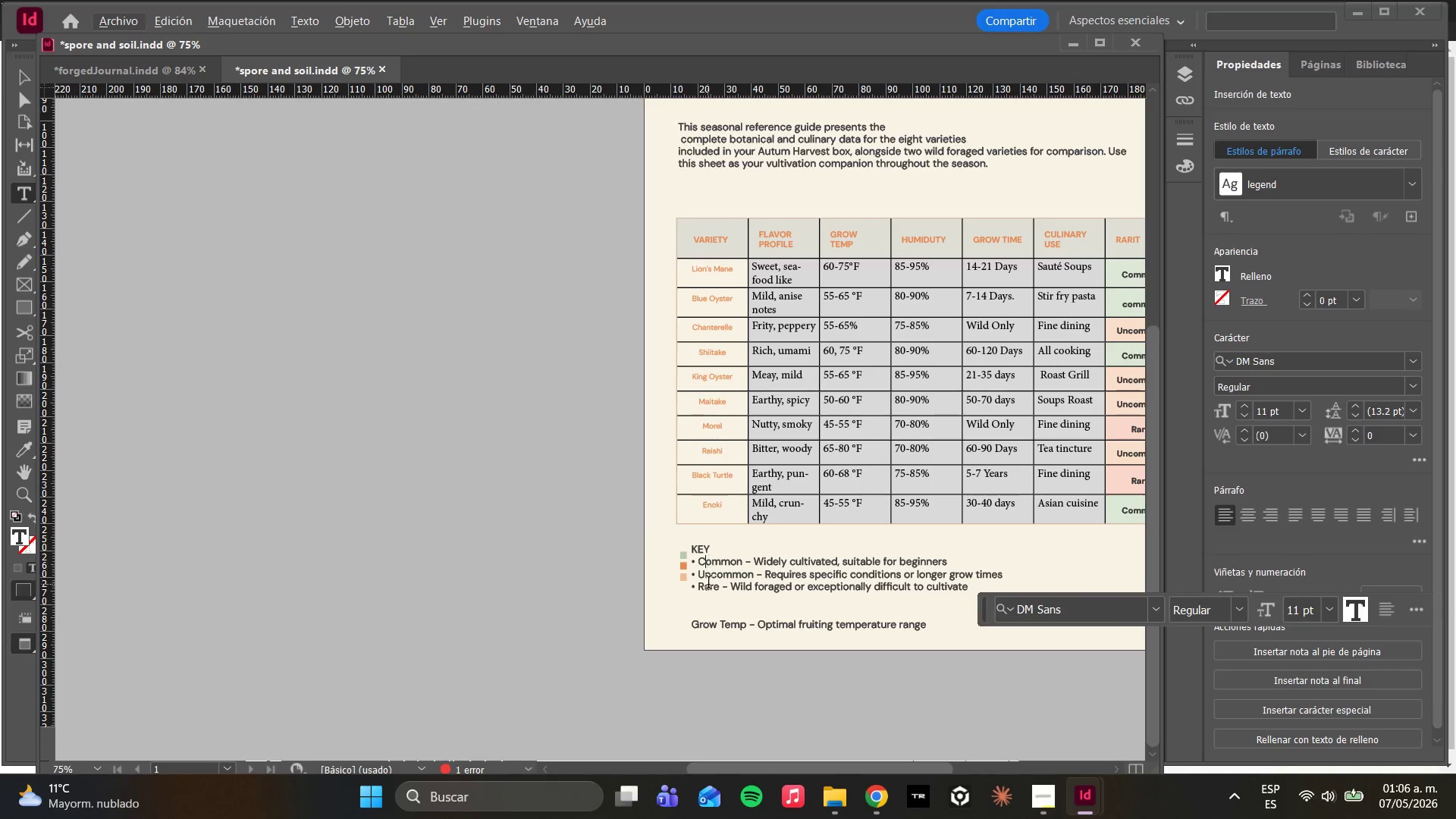 
hold_key(key=AltLeft, duration=0.98)
scroll: coordinate [692, 591], scroll_direction: up, amount: 5.0
 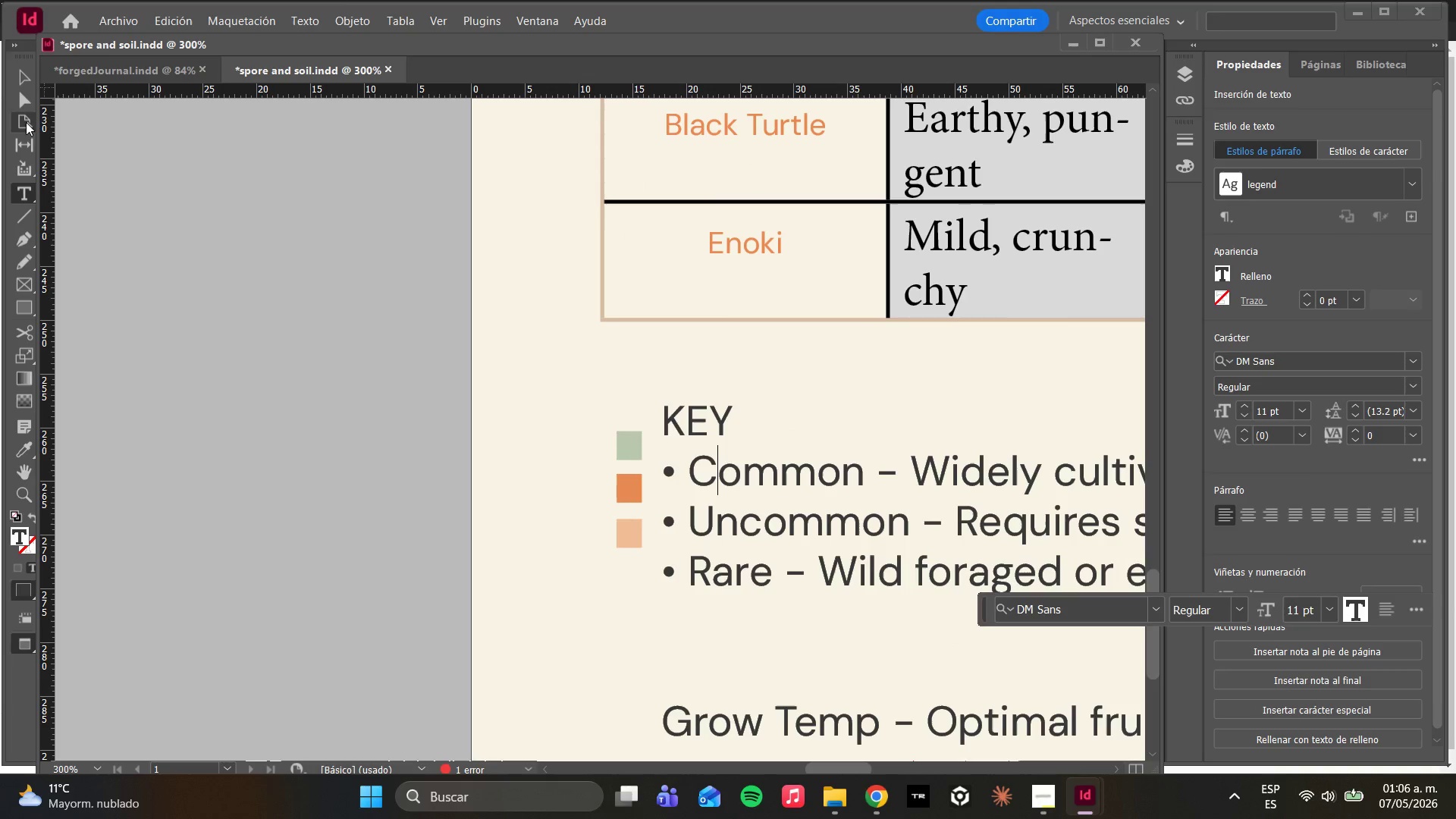 
left_click([20, 96])
 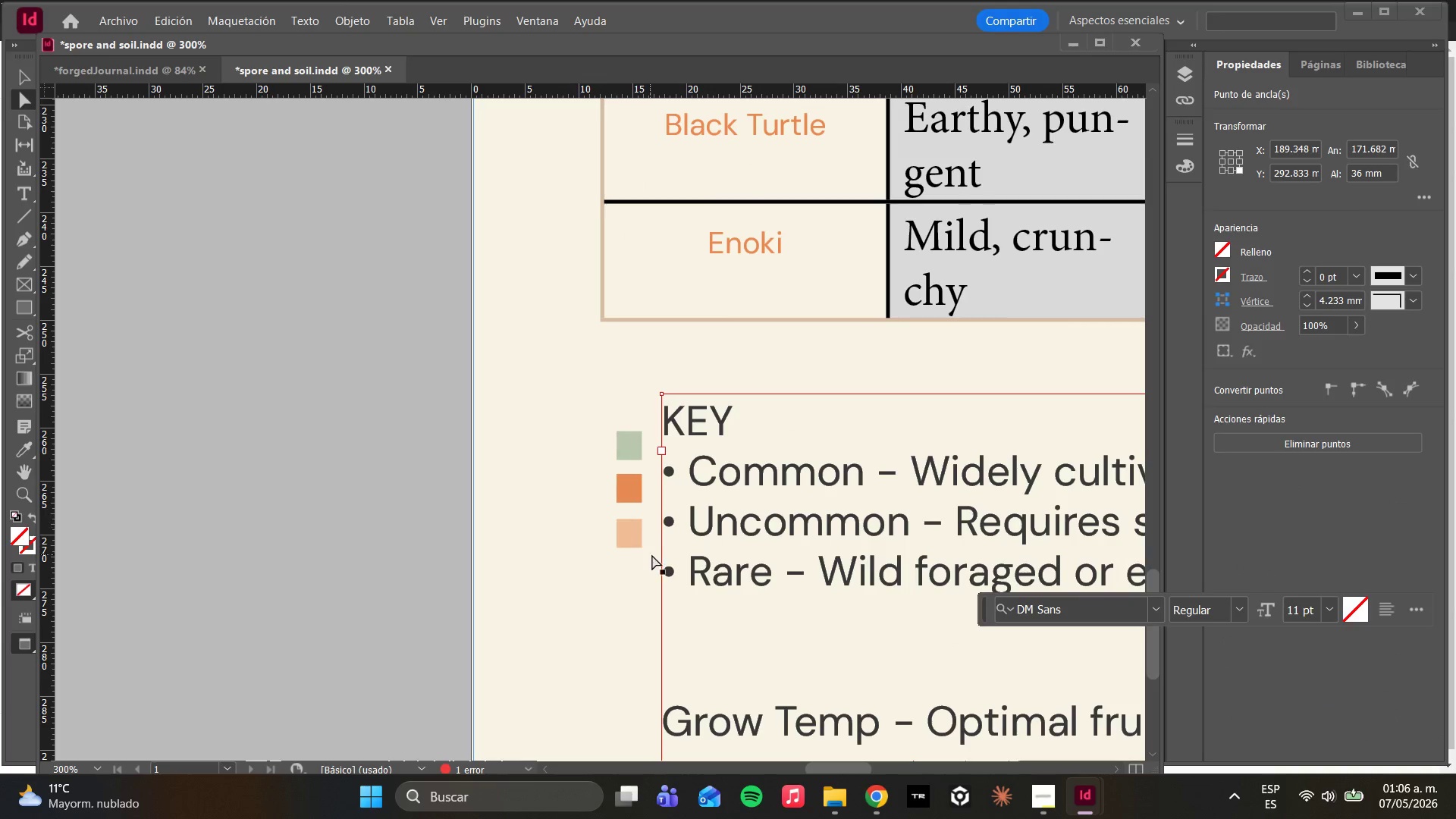 
left_click([632, 541])
 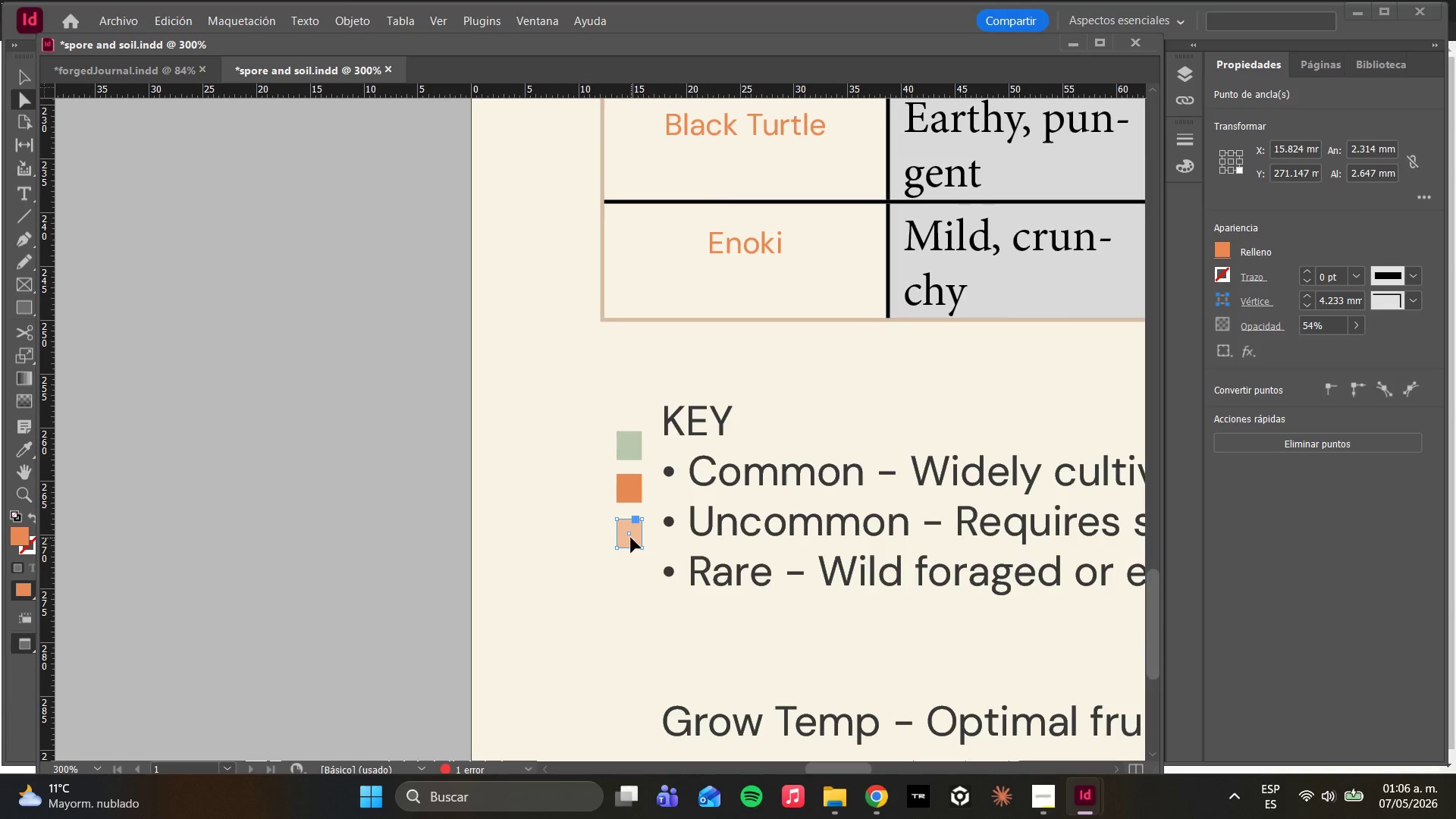 
left_click_drag(start_coordinate=[631, 538], to_coordinate=[633, 583])
 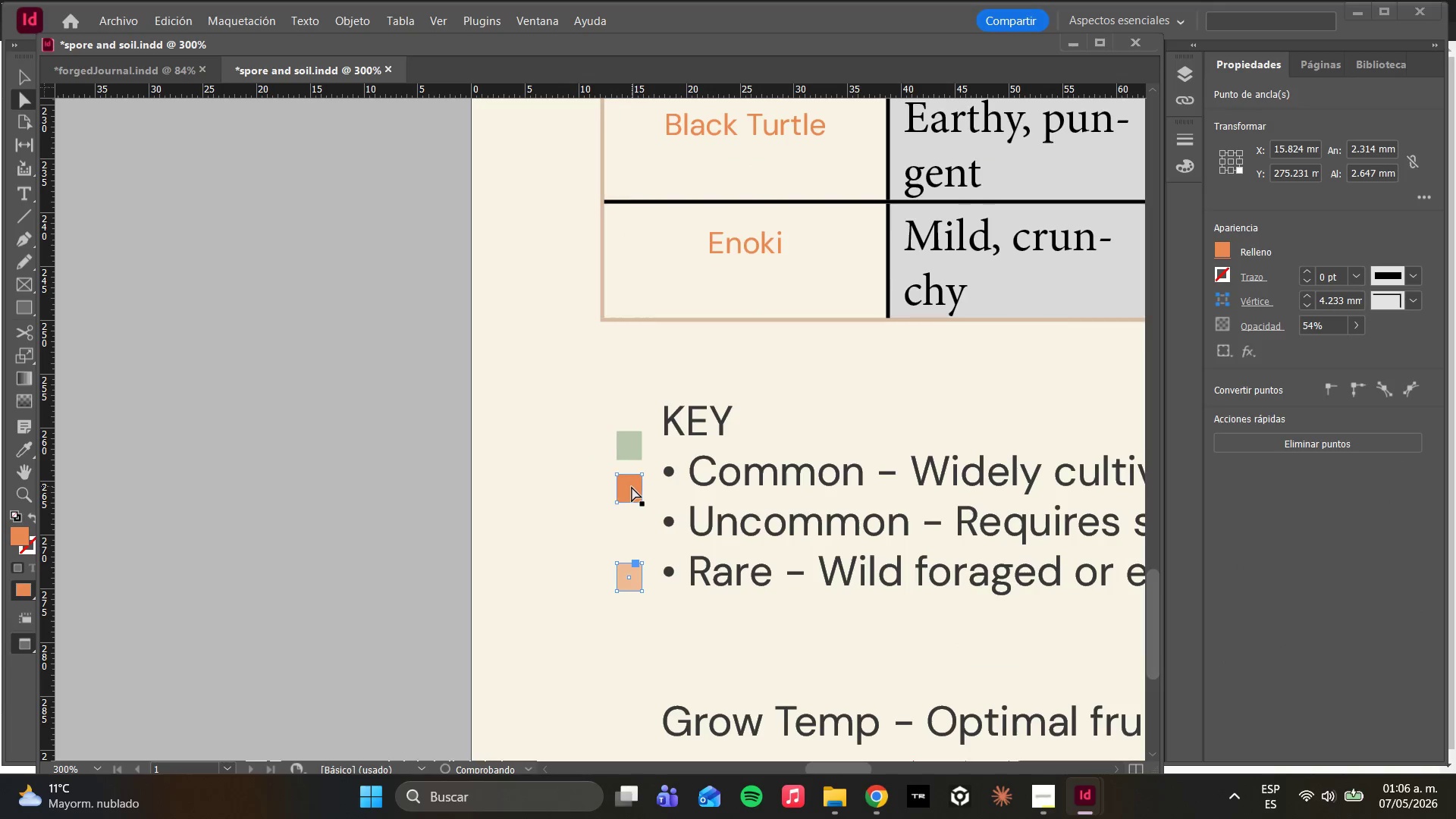 
left_click_drag(start_coordinate=[632, 487], to_coordinate=[632, 491])
 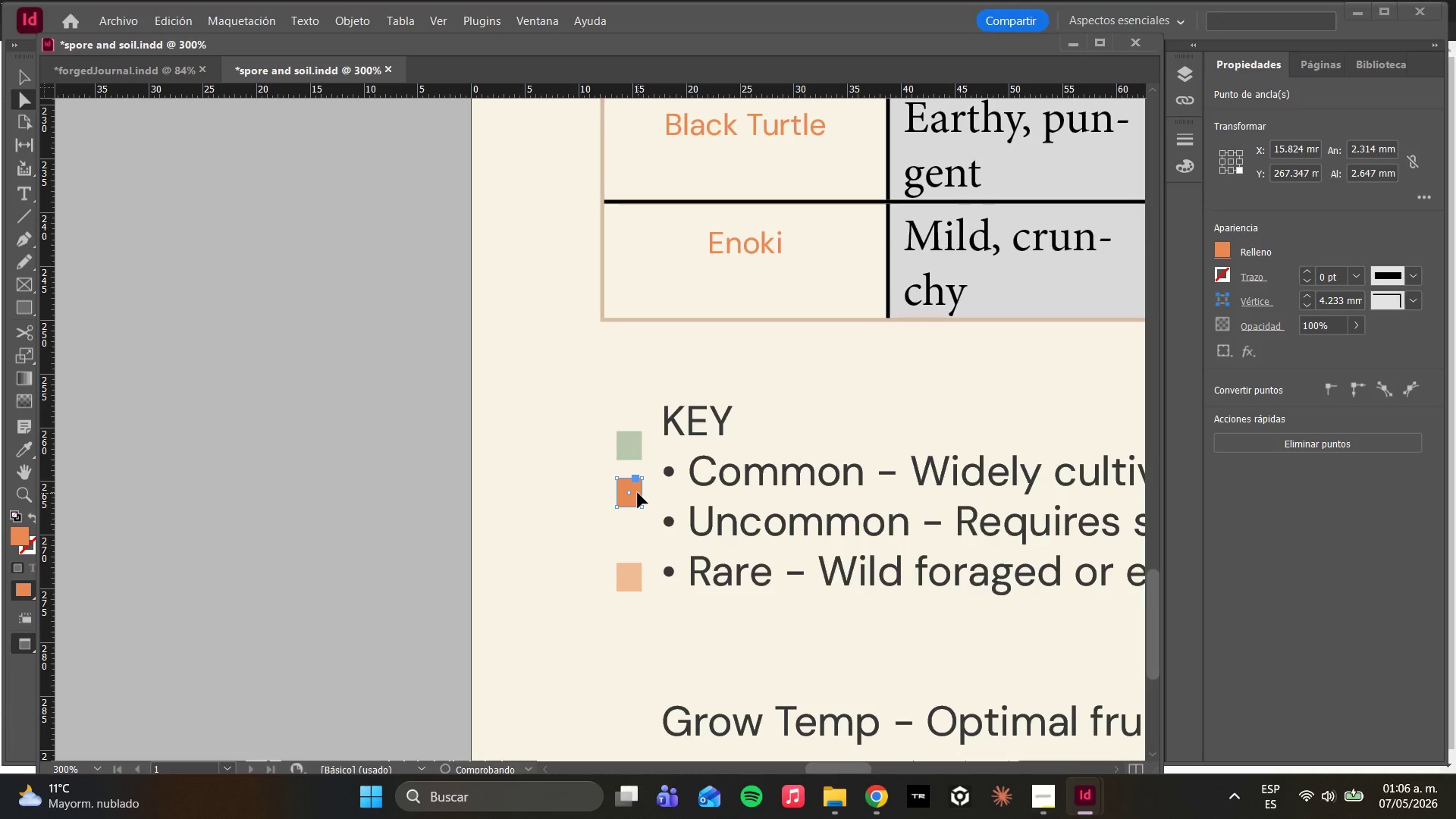 
left_click_drag(start_coordinate=[638, 493], to_coordinate=[639, 529])
 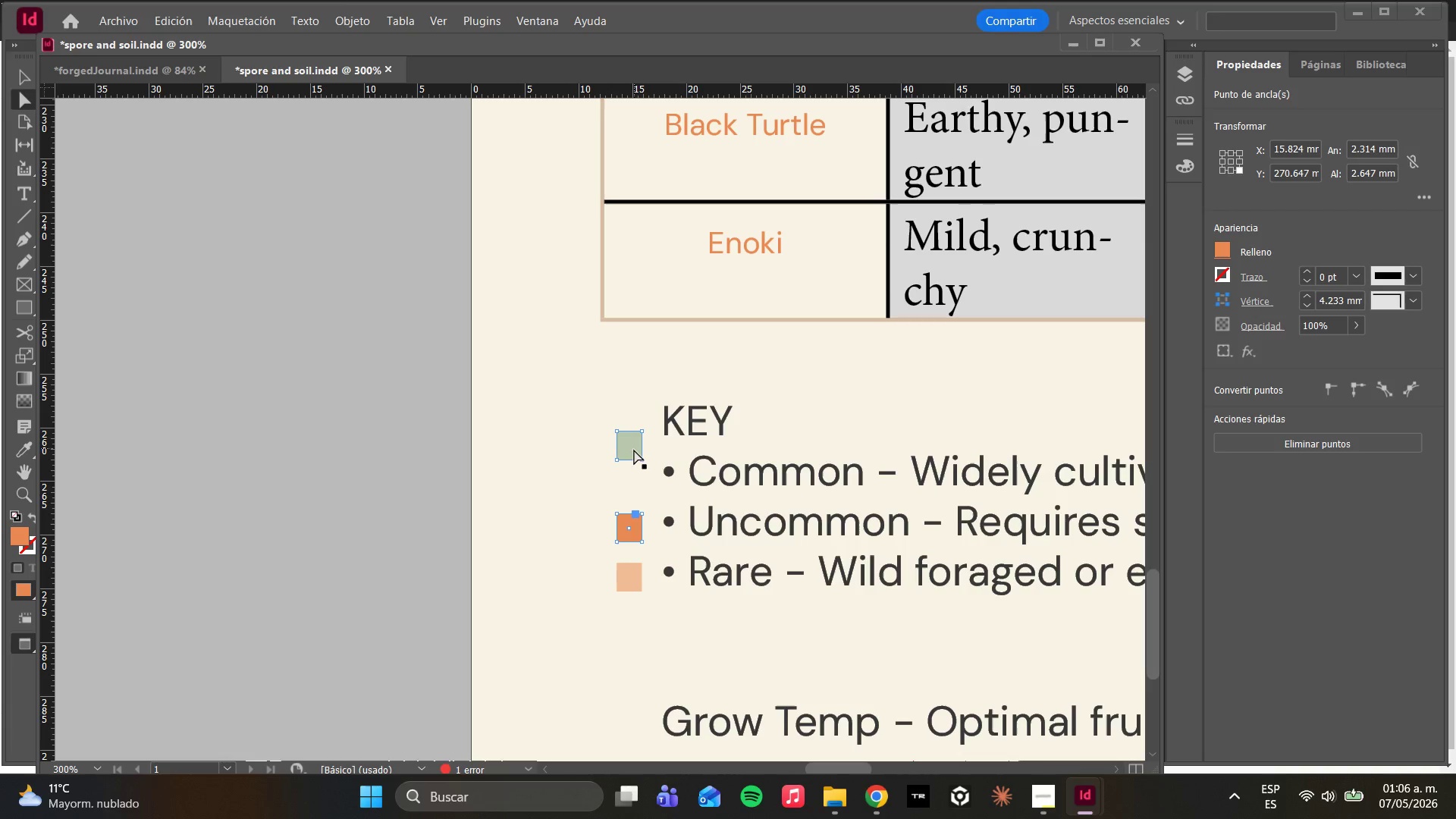 
left_click([634, 443])
 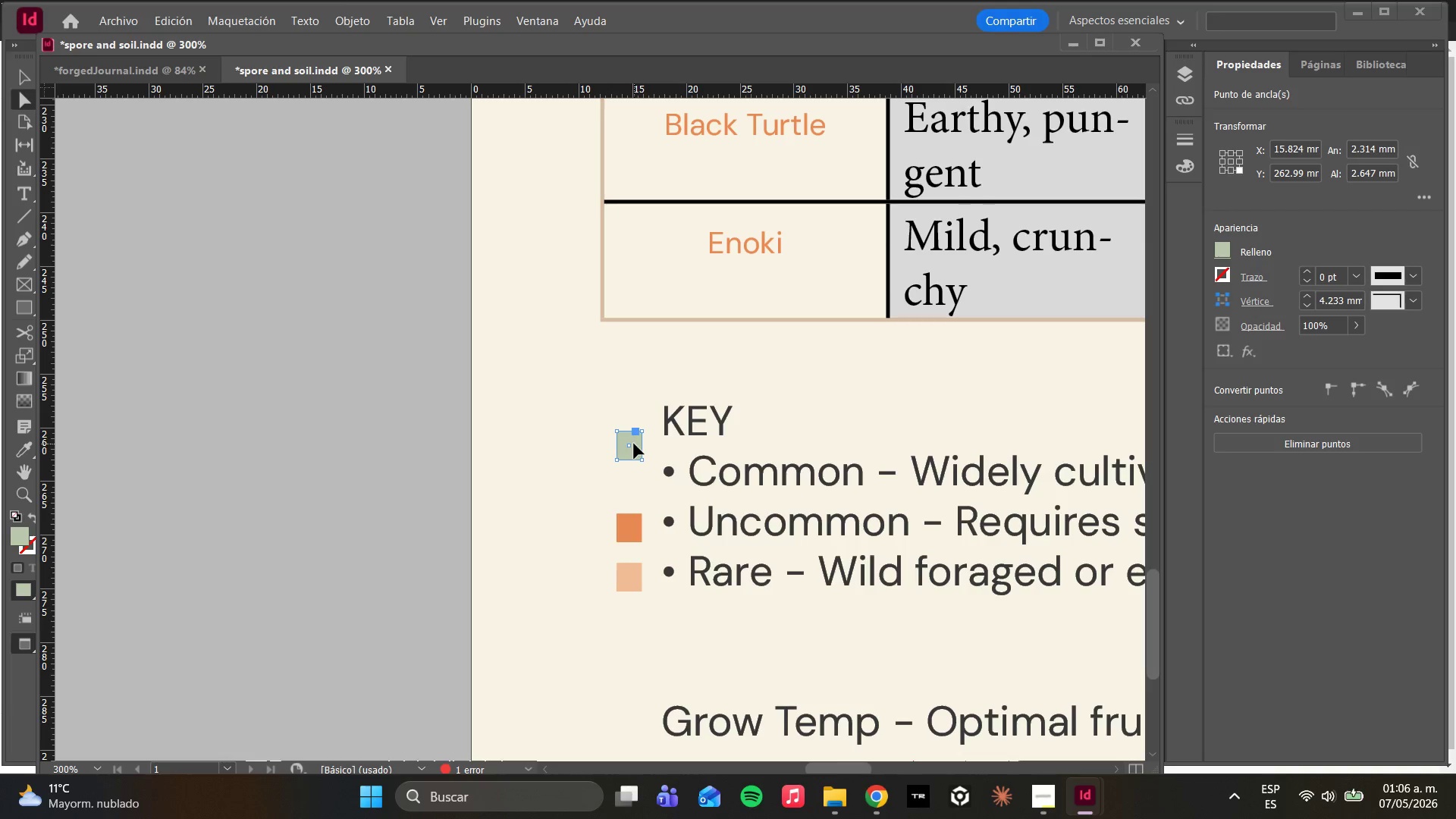 
left_click_drag(start_coordinate=[634, 444], to_coordinate=[632, 485])
 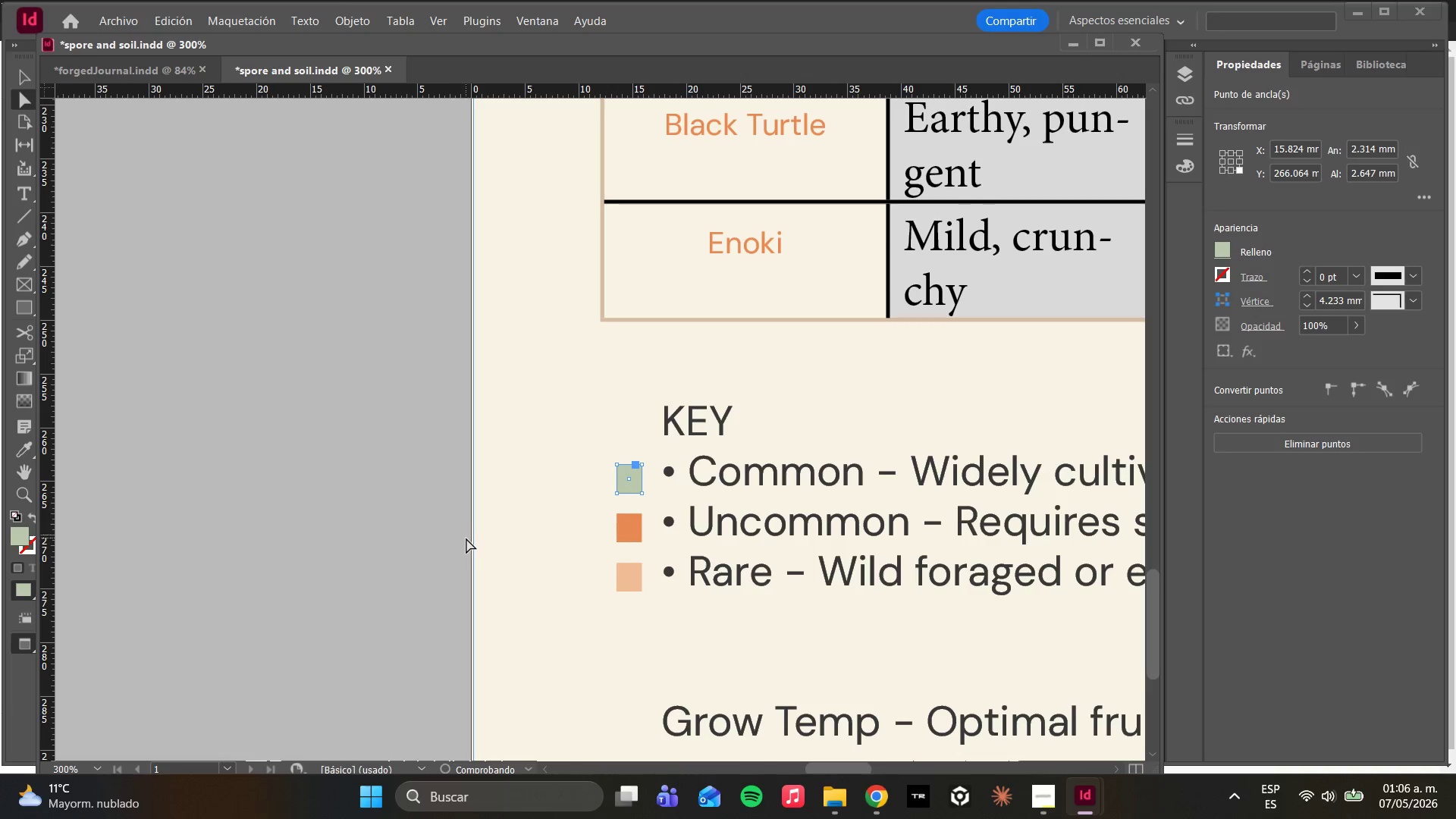 
left_click([504, 547])
 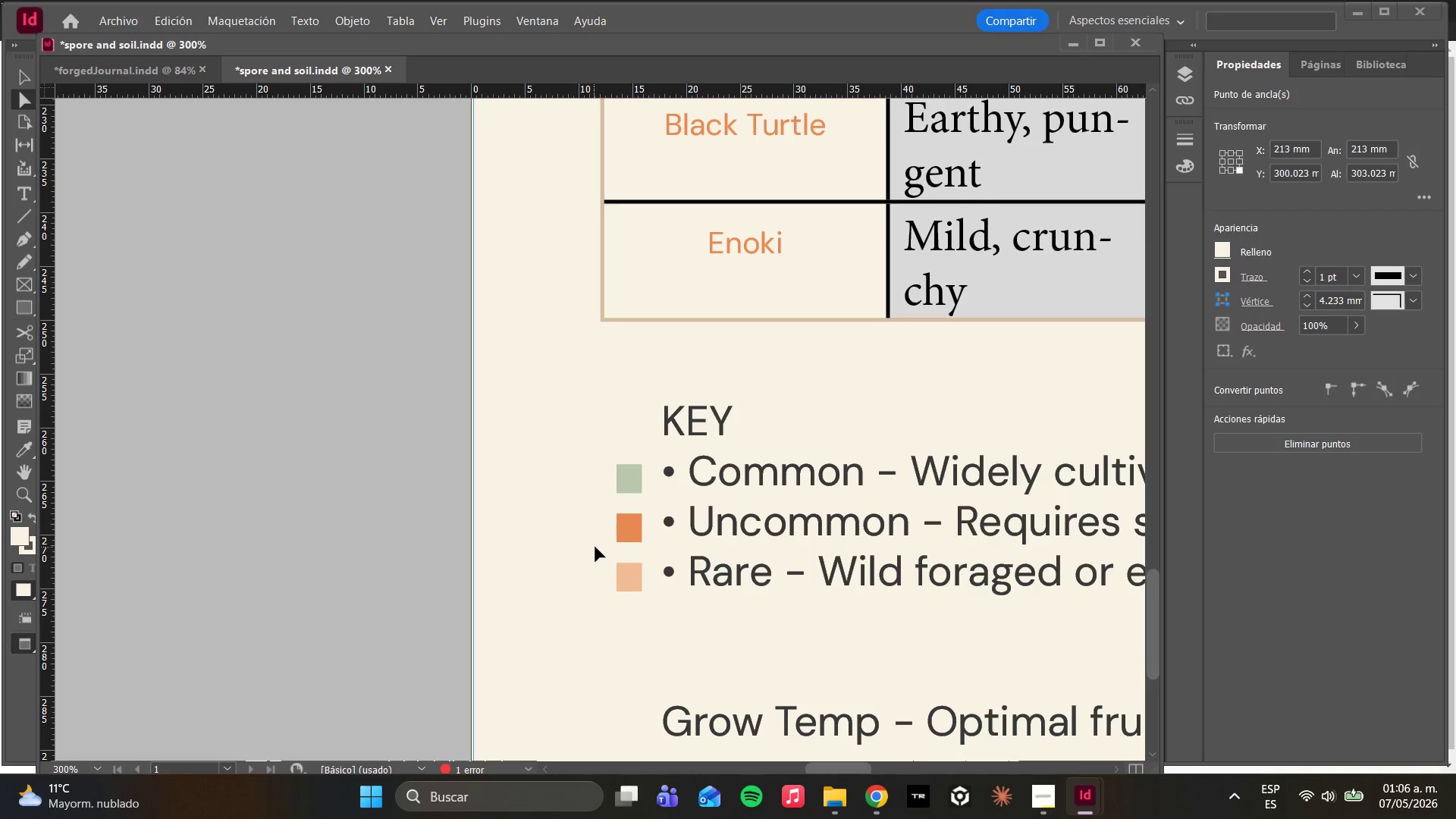 
hold_key(key=AltLeft, duration=2.3)
scroll: coordinate [719, 599], scroll_direction: down, amount: 6.0
 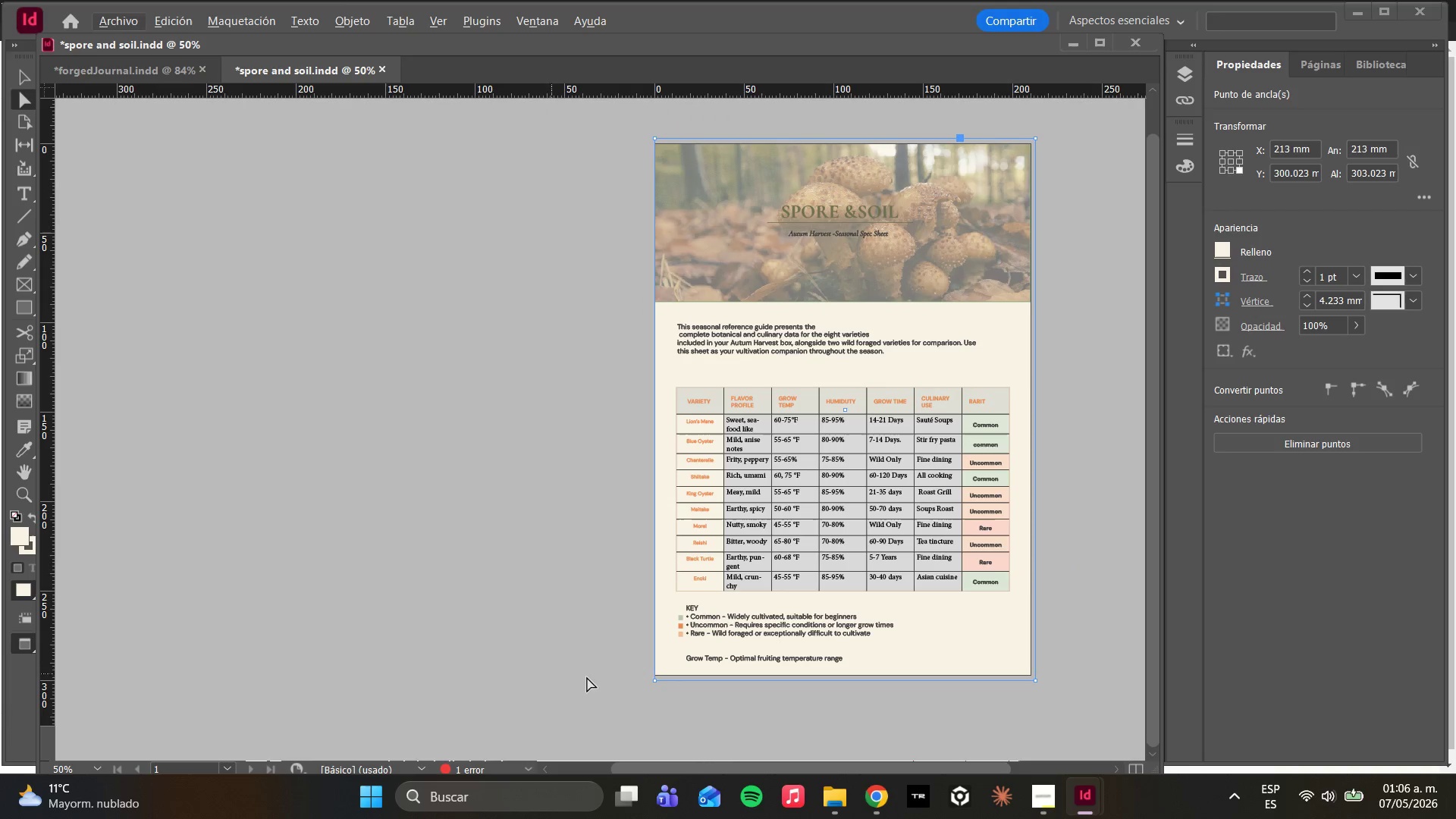 
type(ww)
 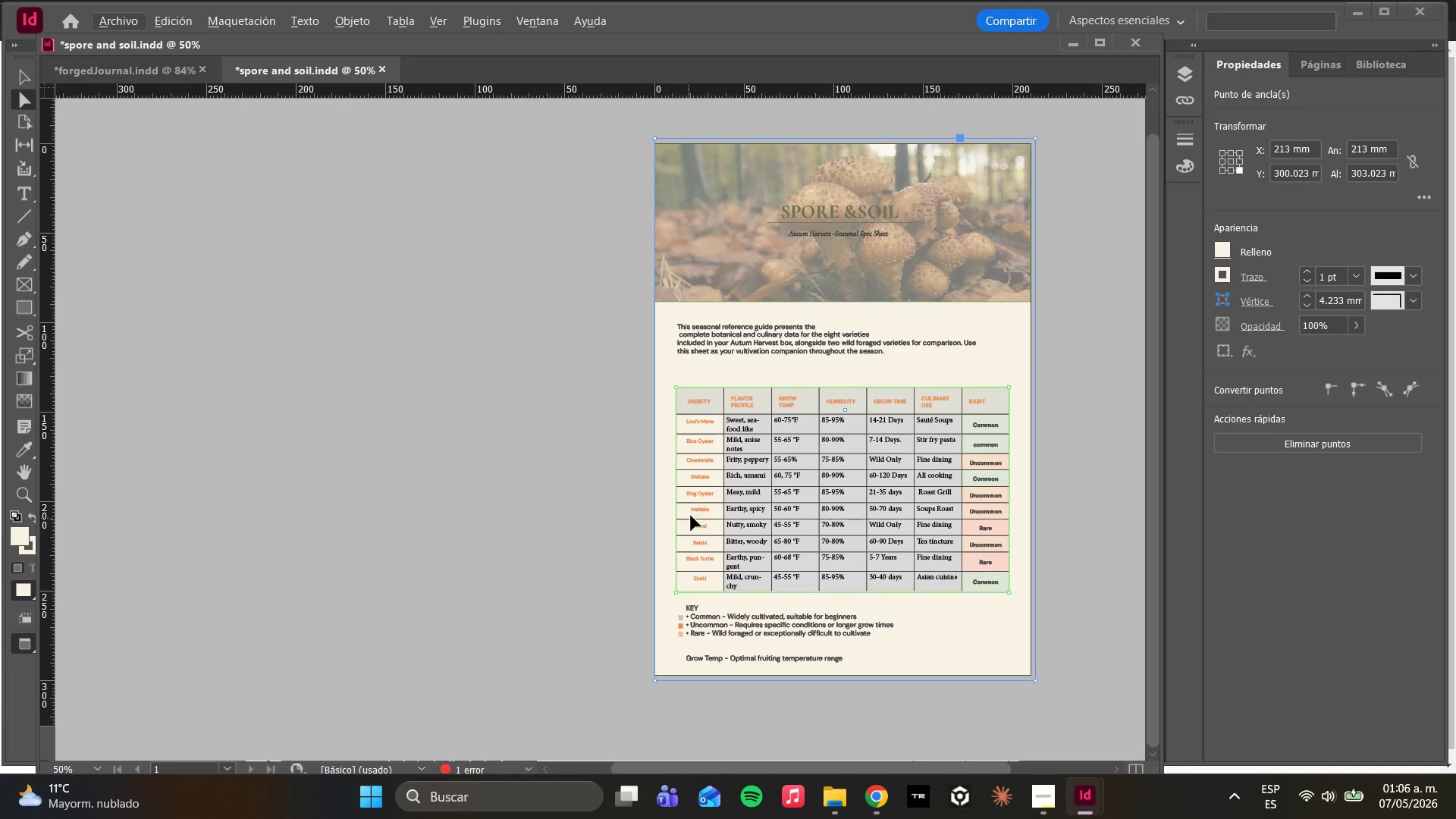 
left_click([704, 500])
 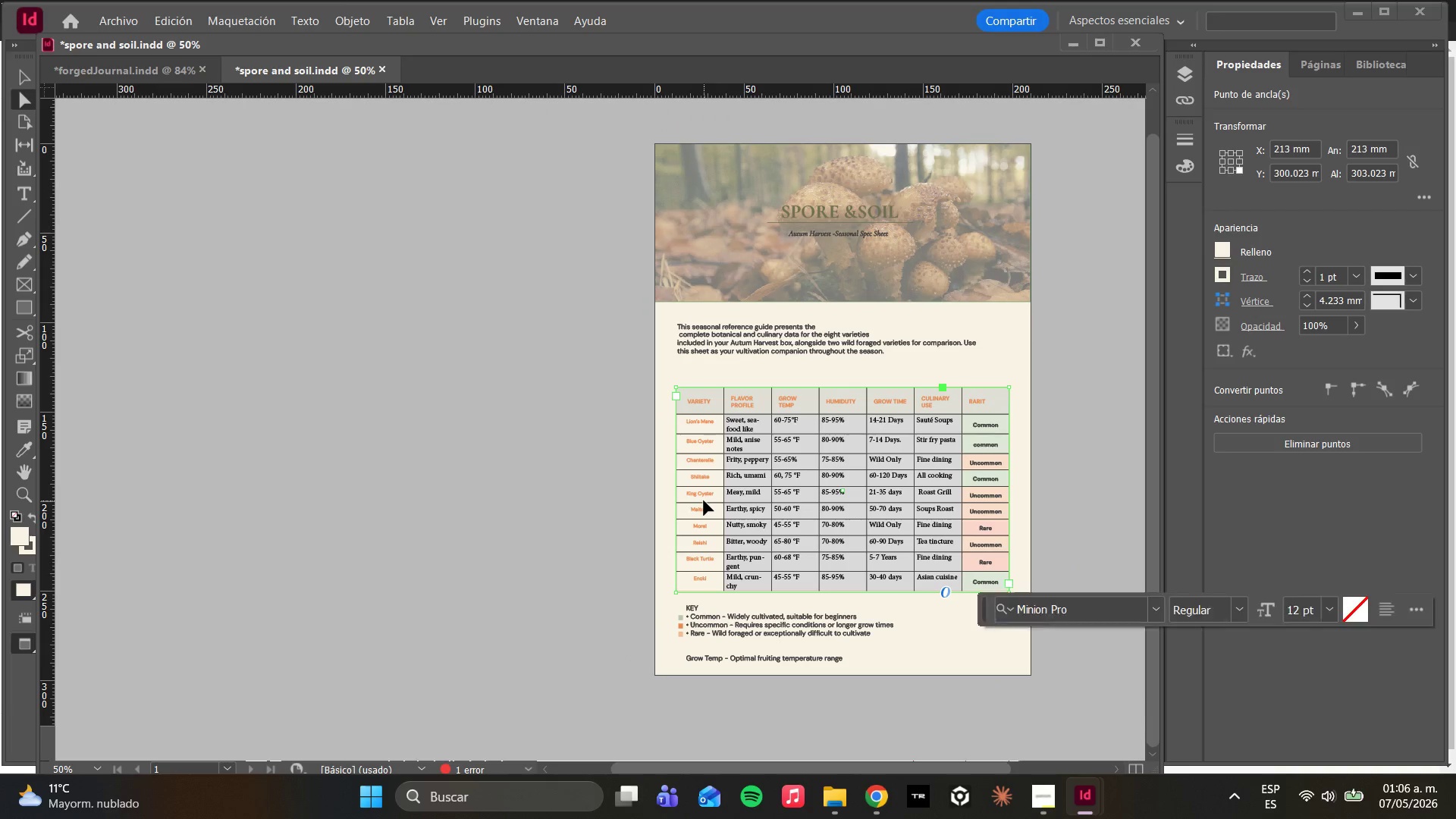 
key(W)
 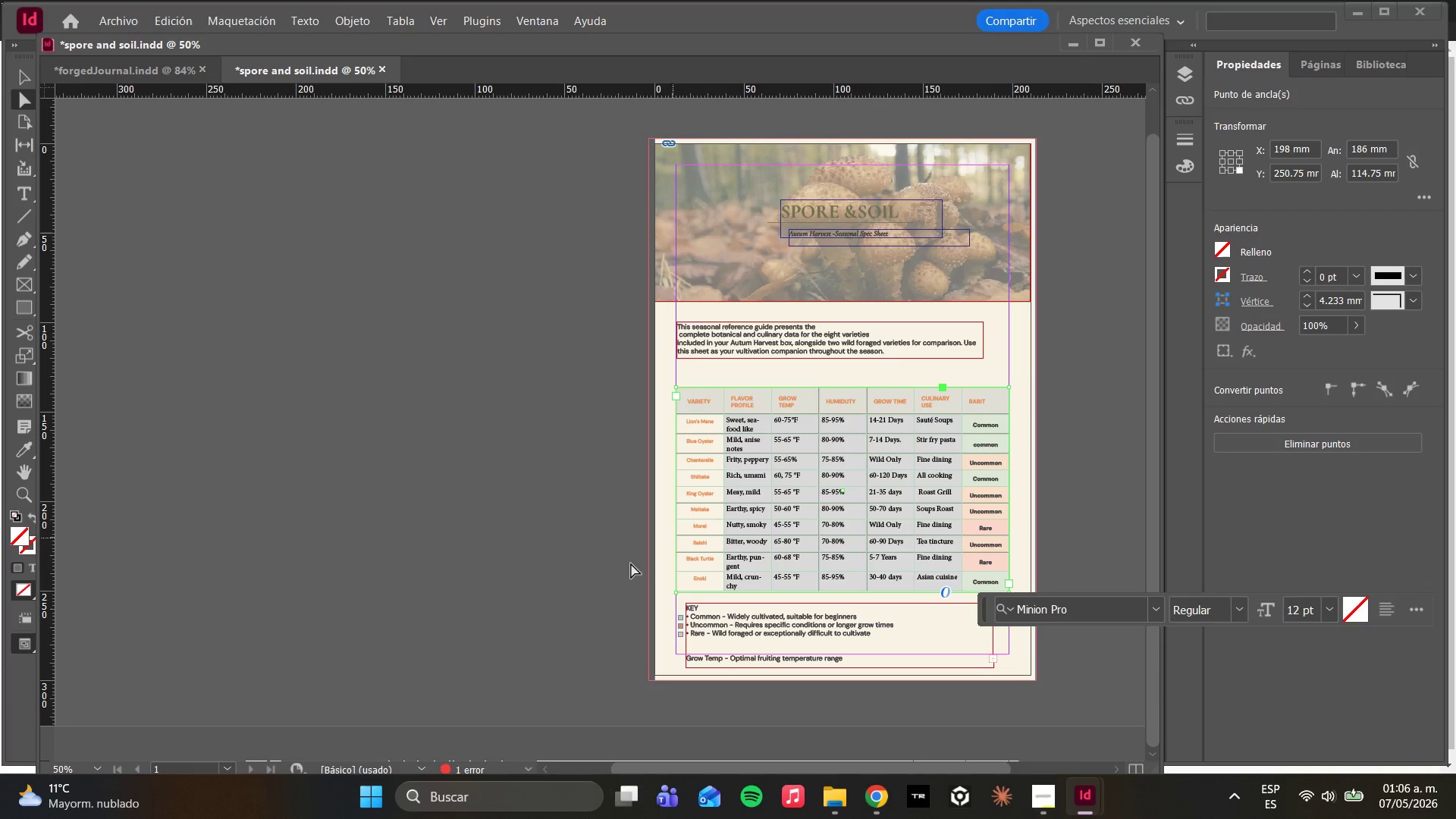 
left_click([584, 576])
 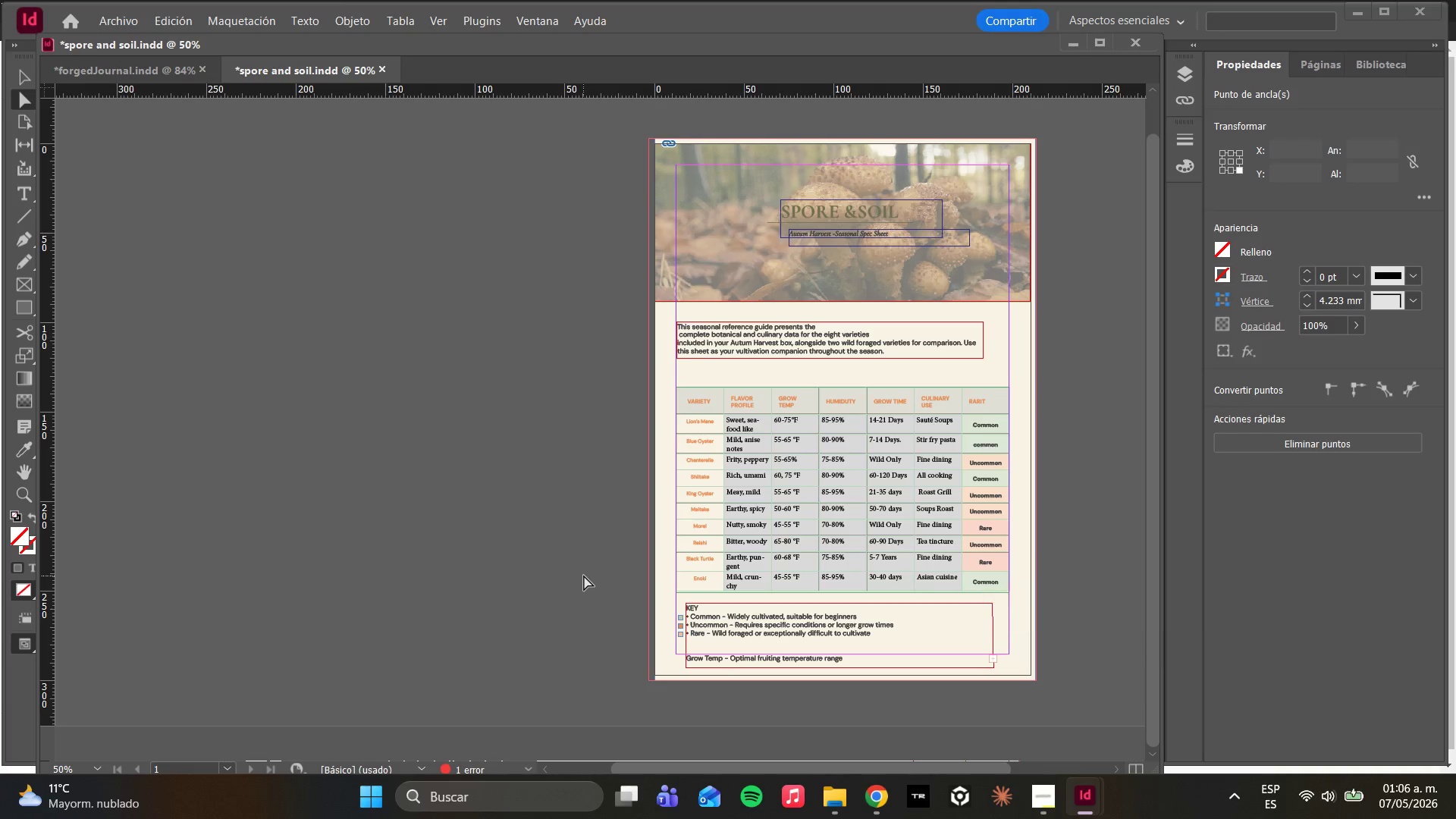 
key(W)
 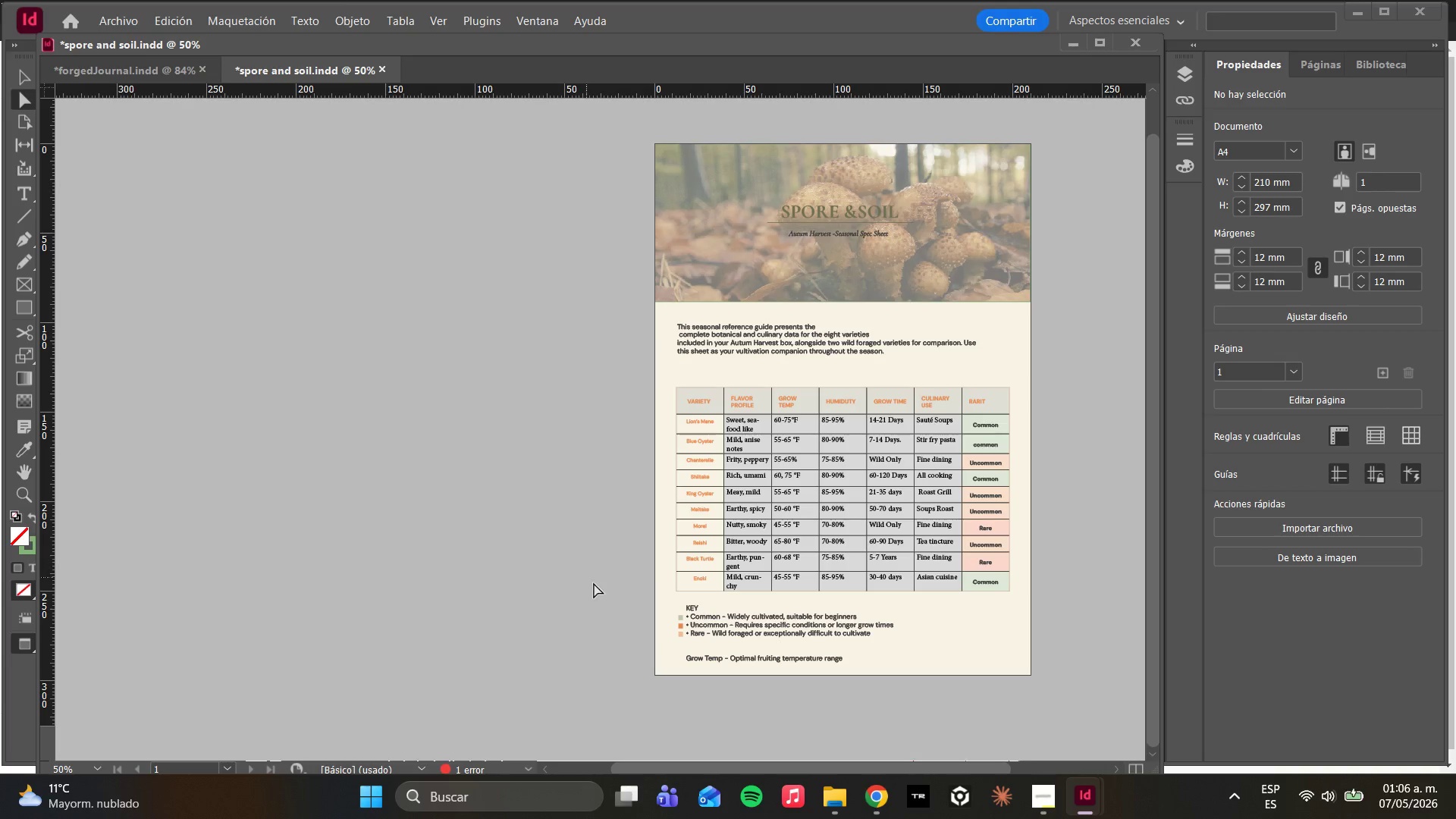 
type(ww)
 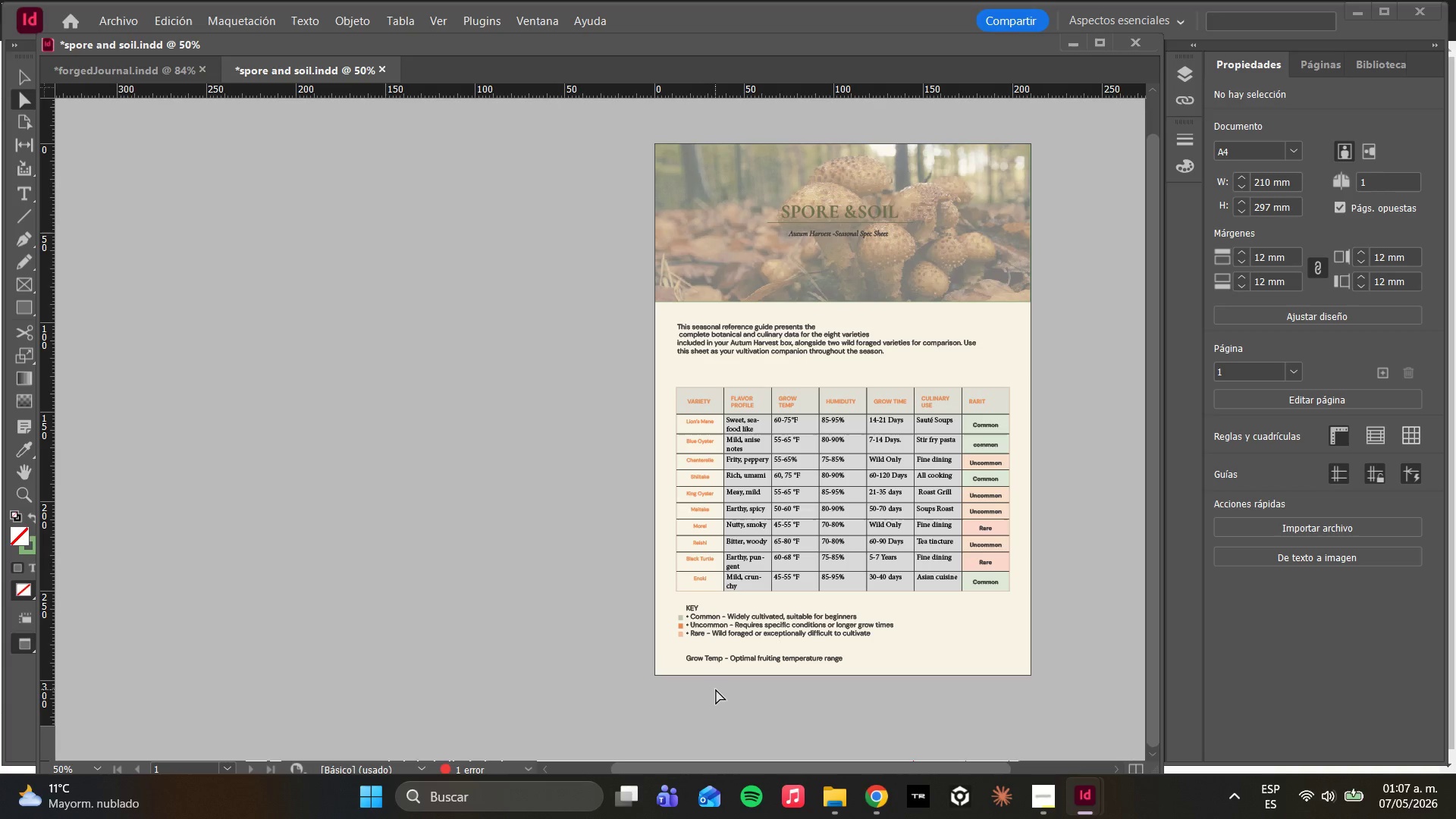 
hold_key(key=AltLeft, duration=0.52)
scroll: coordinate [716, 689], scroll_direction: up, amount: 3.0
 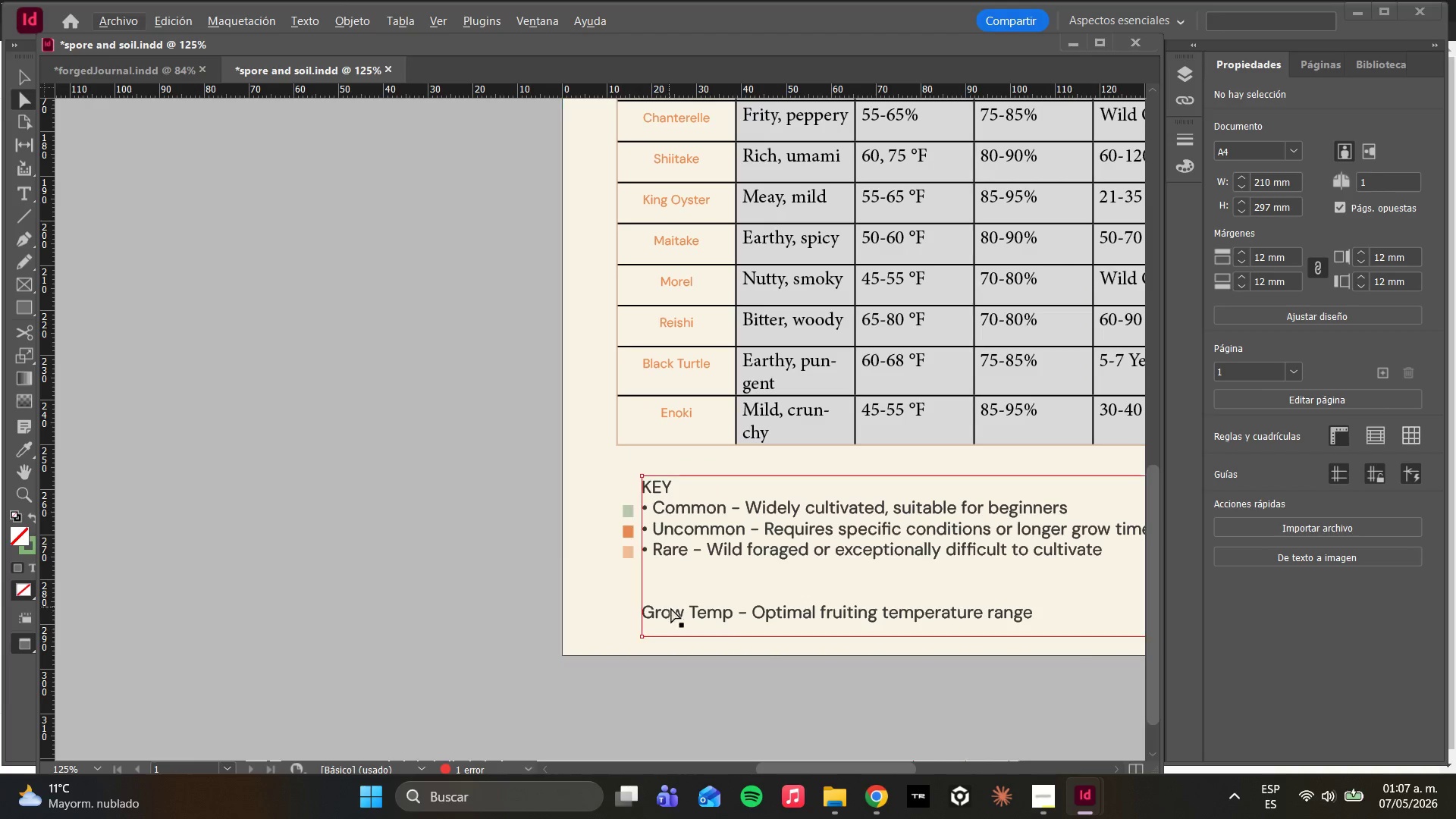 
double_click([671, 610])
 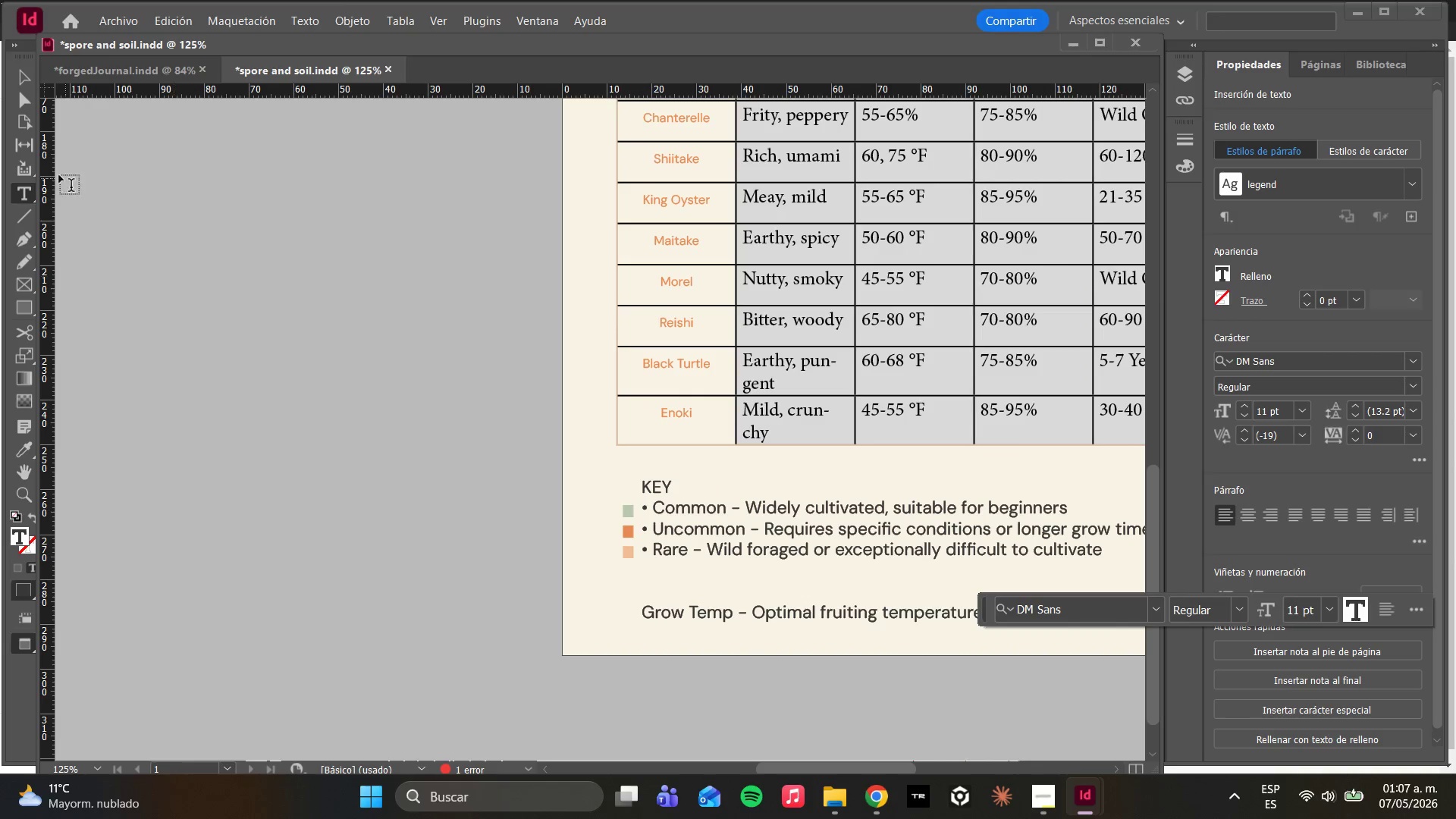 
left_click([17, 95])
 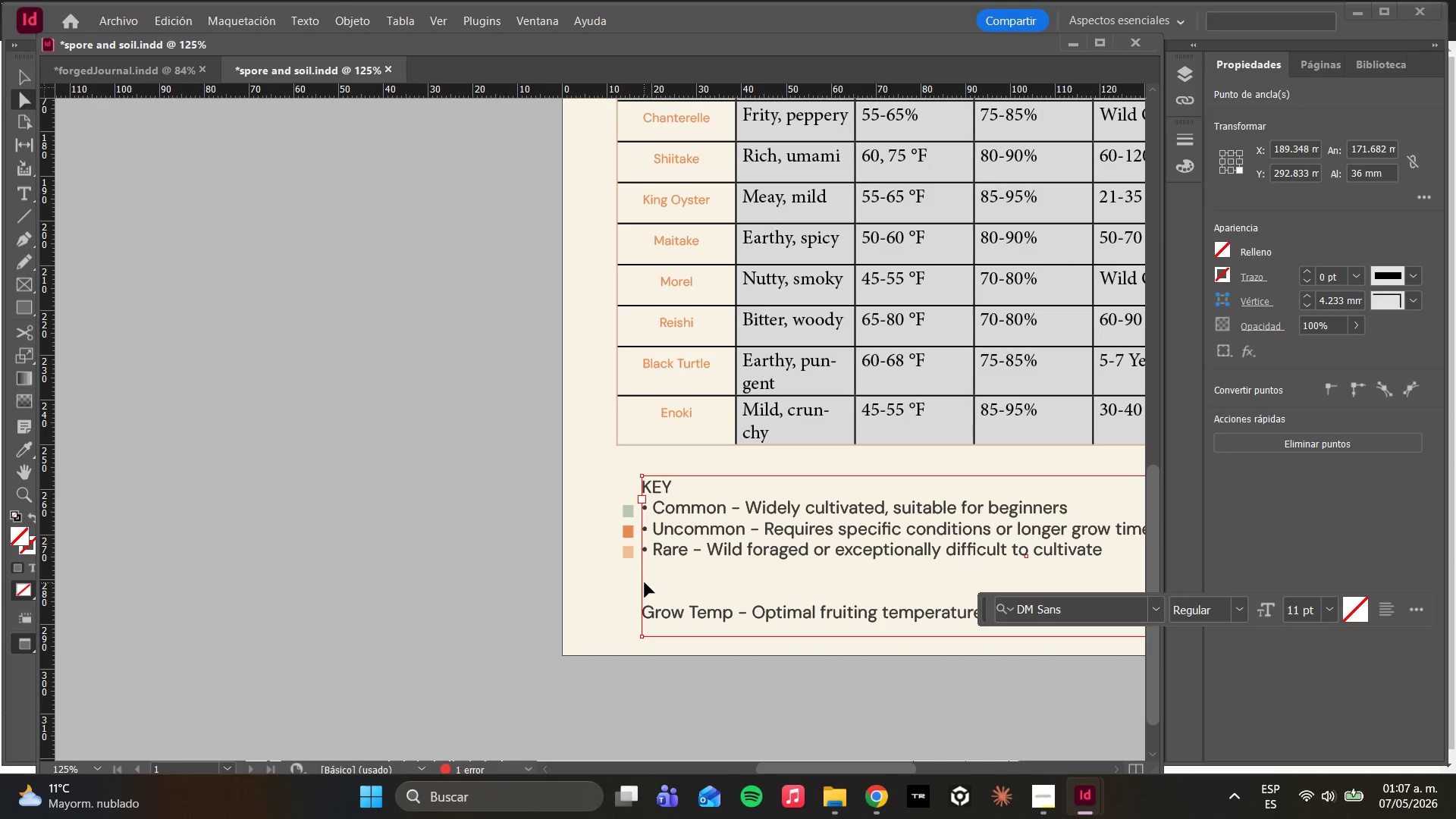 
left_click_drag(start_coordinate=[641, 582], to_coordinate=[613, 582])
 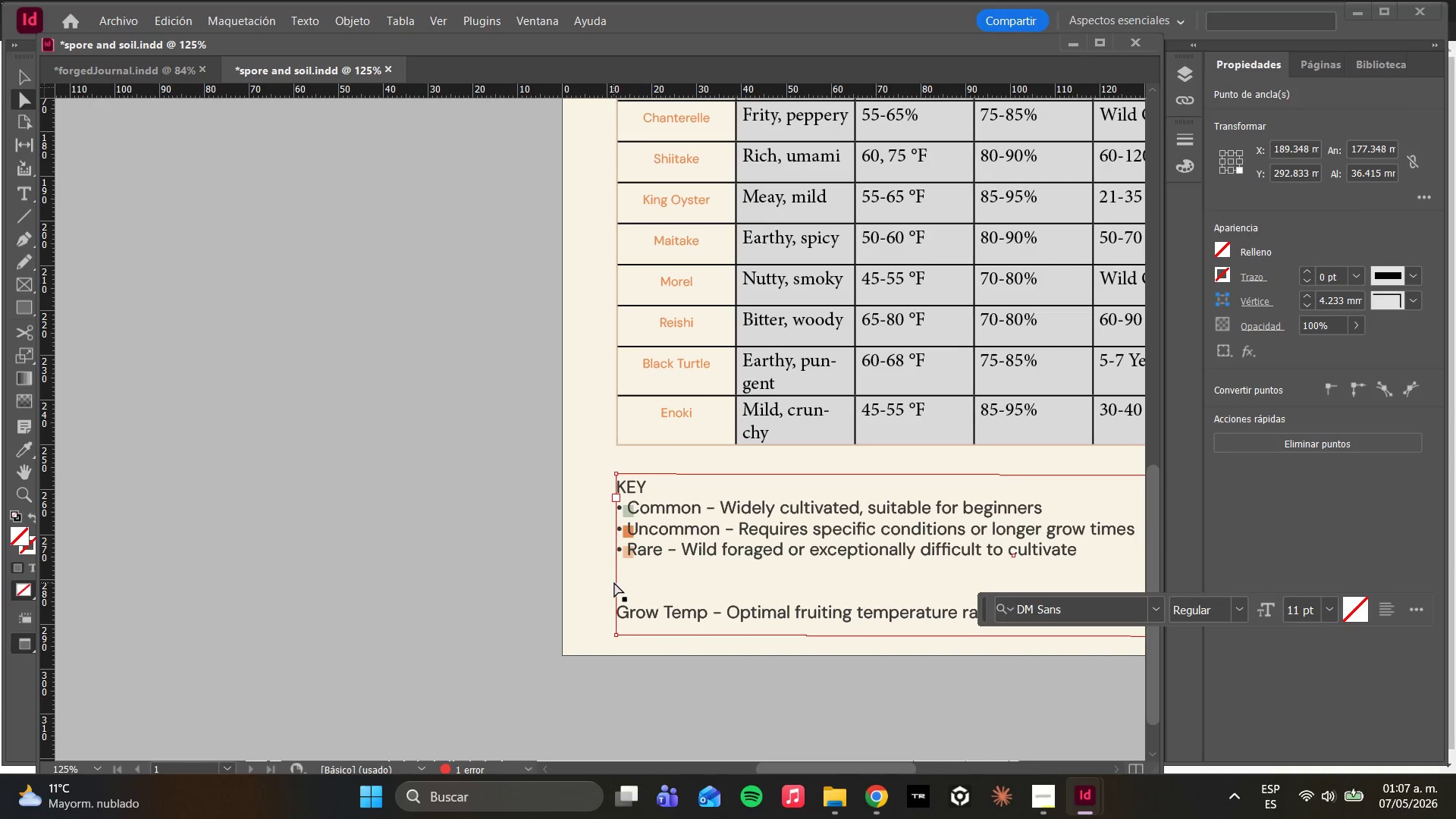 
key(Control+Z)
 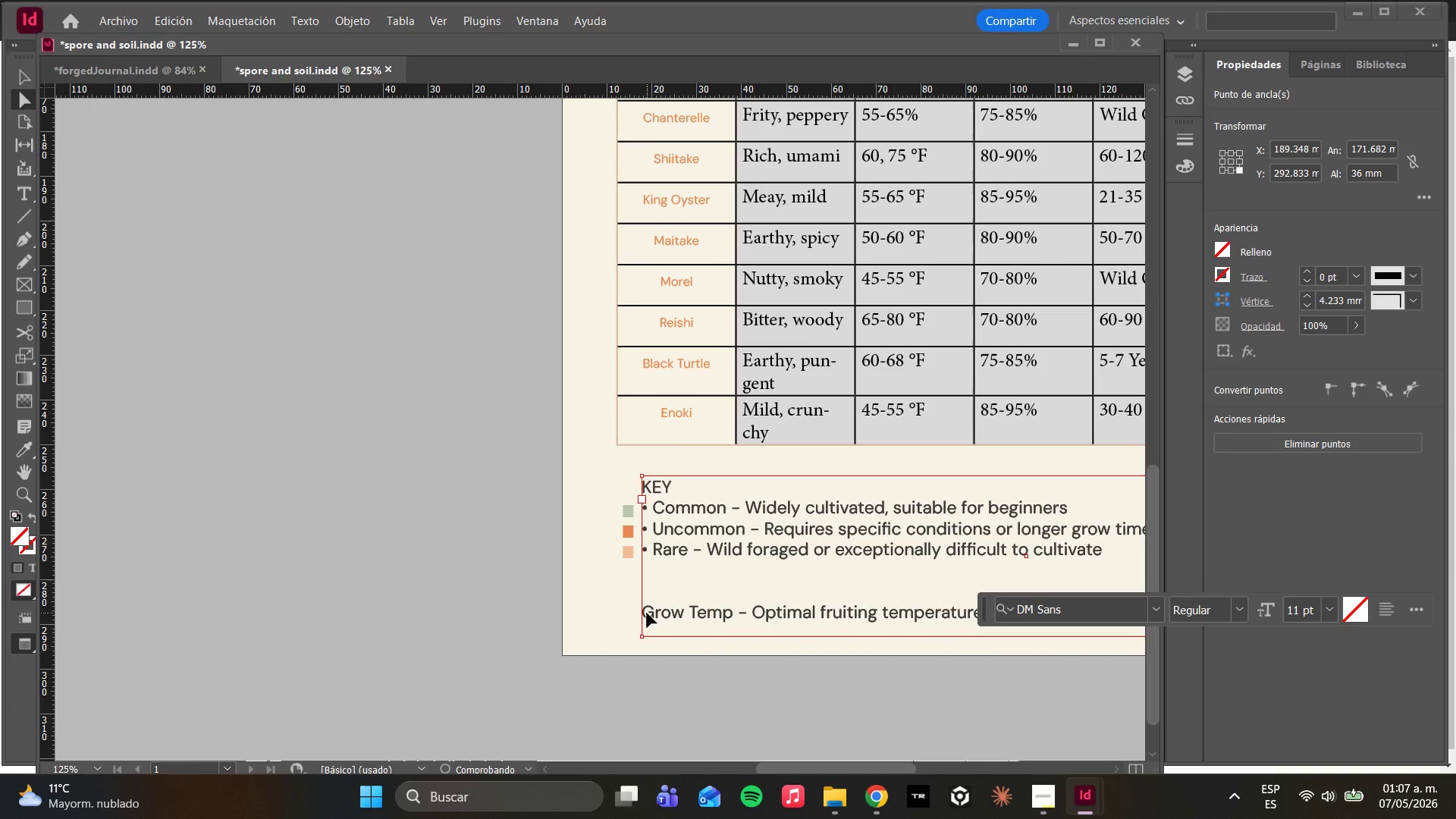 
double_click([647, 613])
 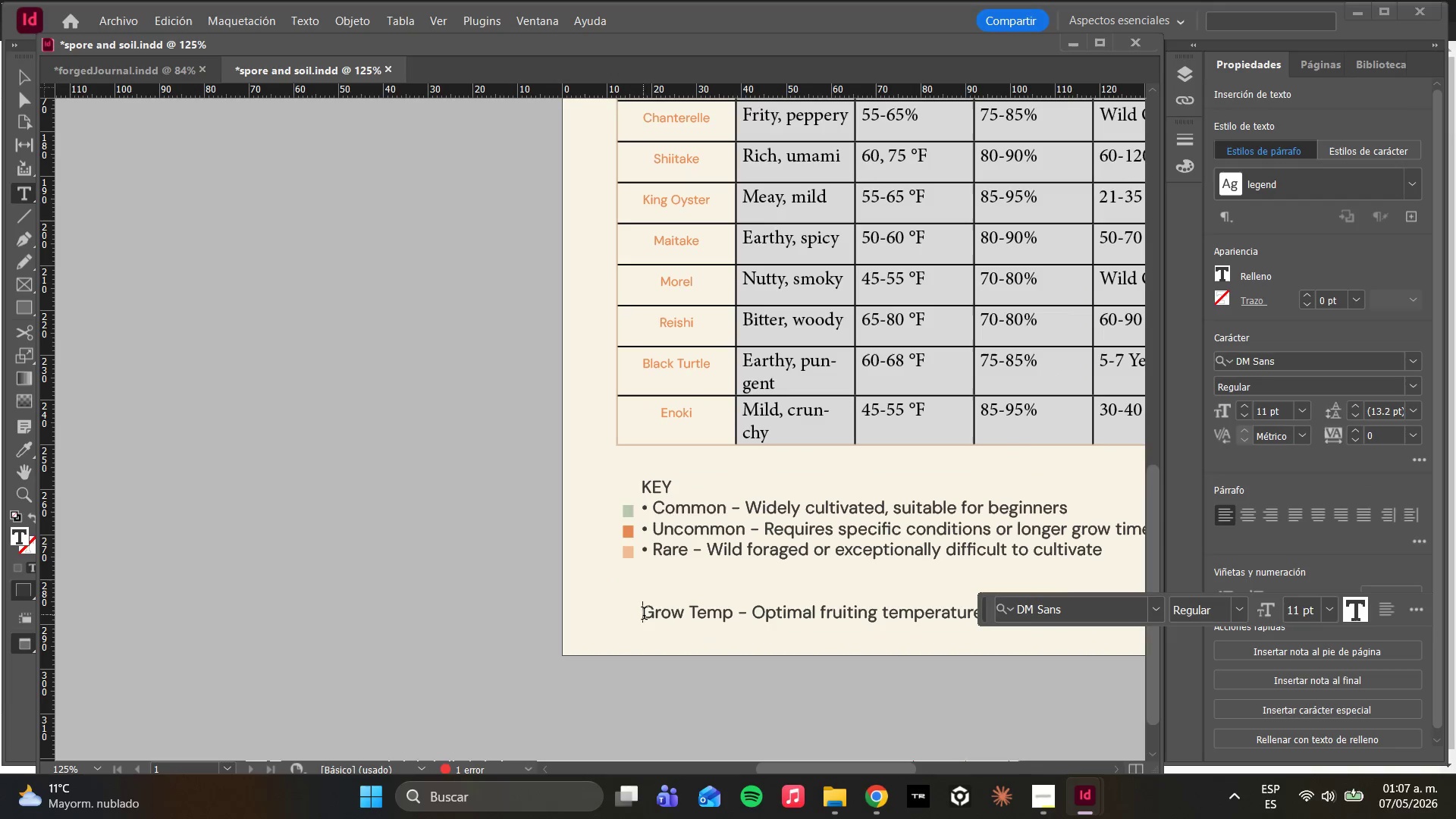 
left_click([642, 615])
 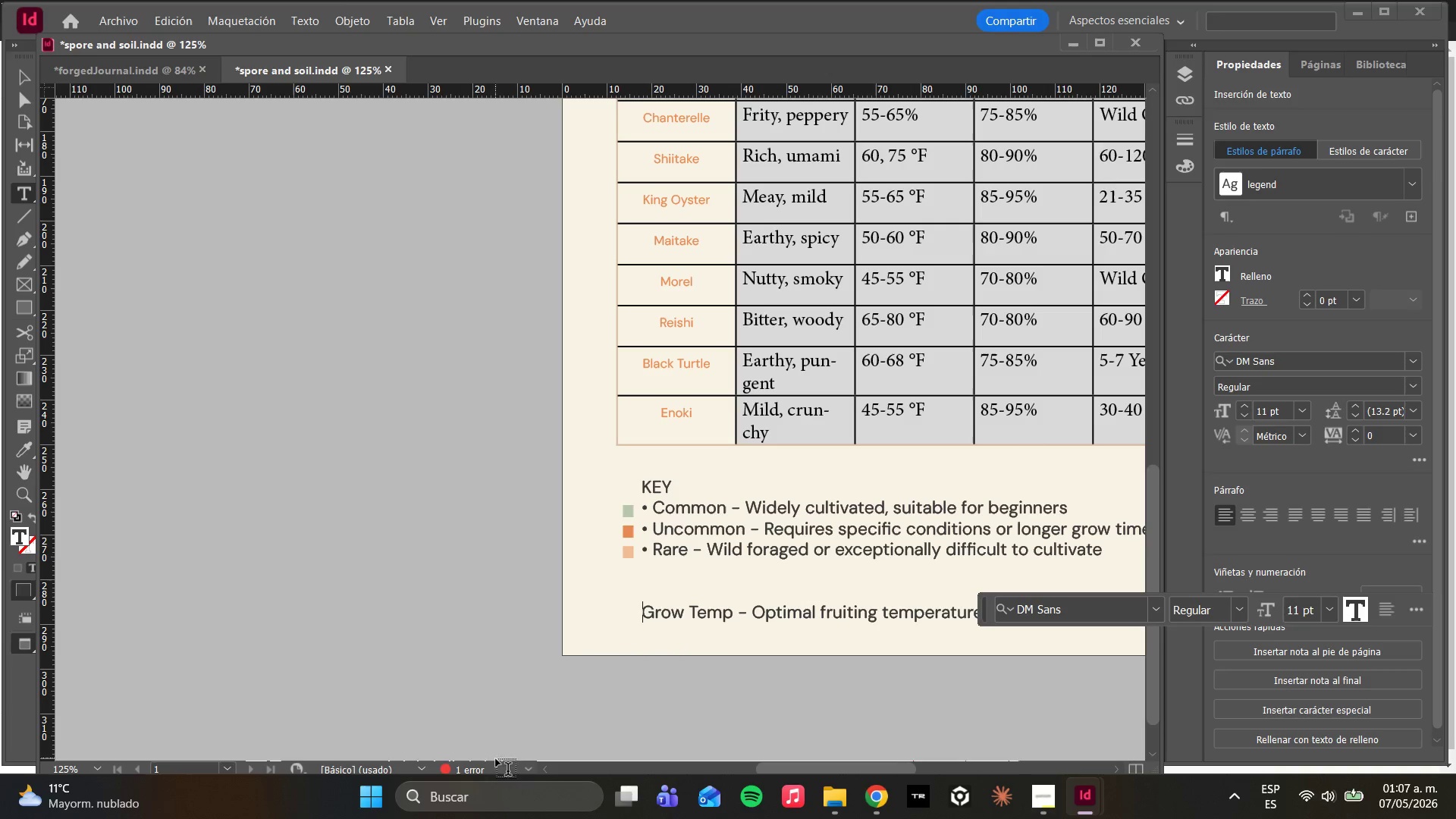 
double_click([497, 764])
 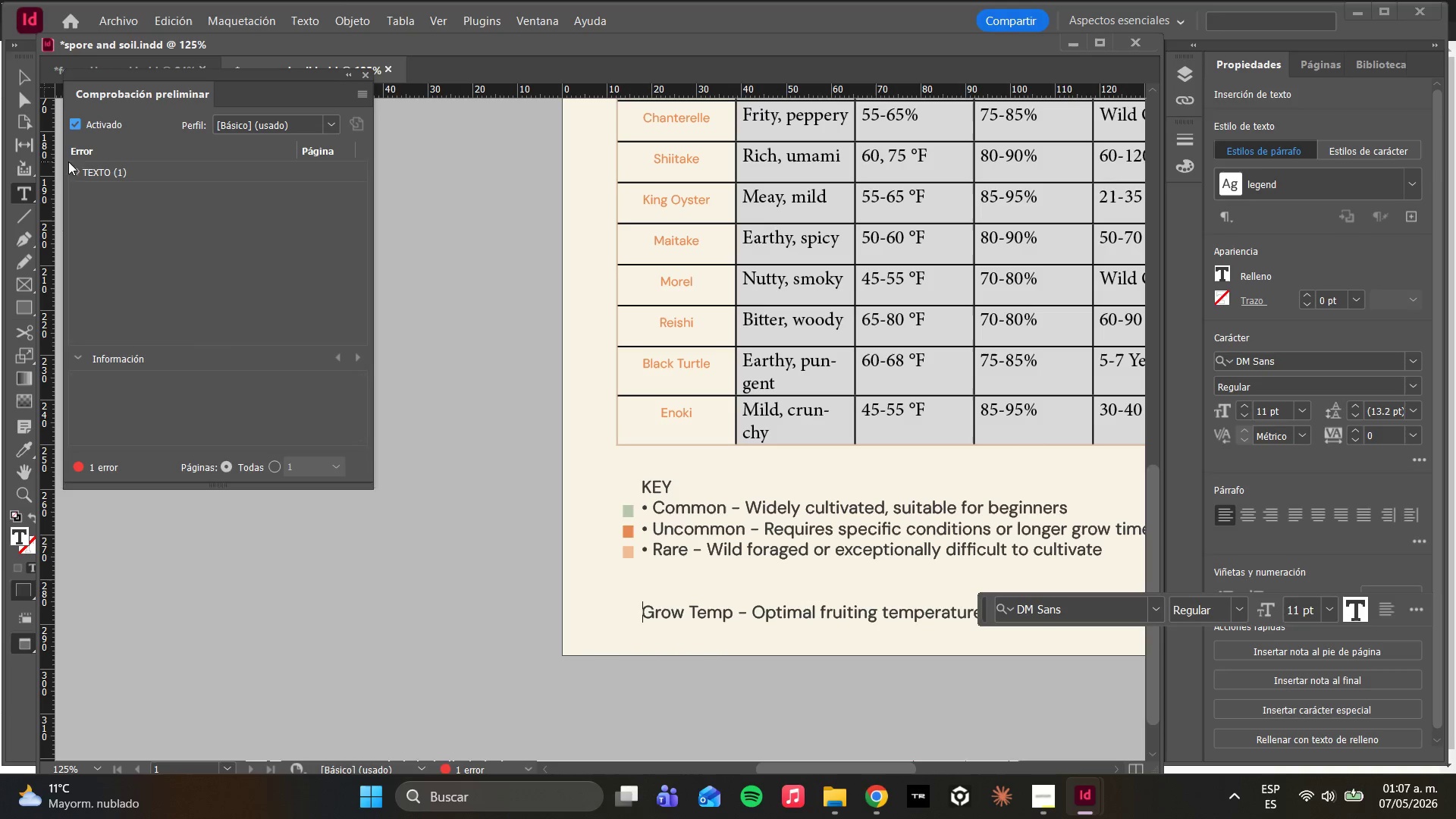 
left_click([76, 173])
 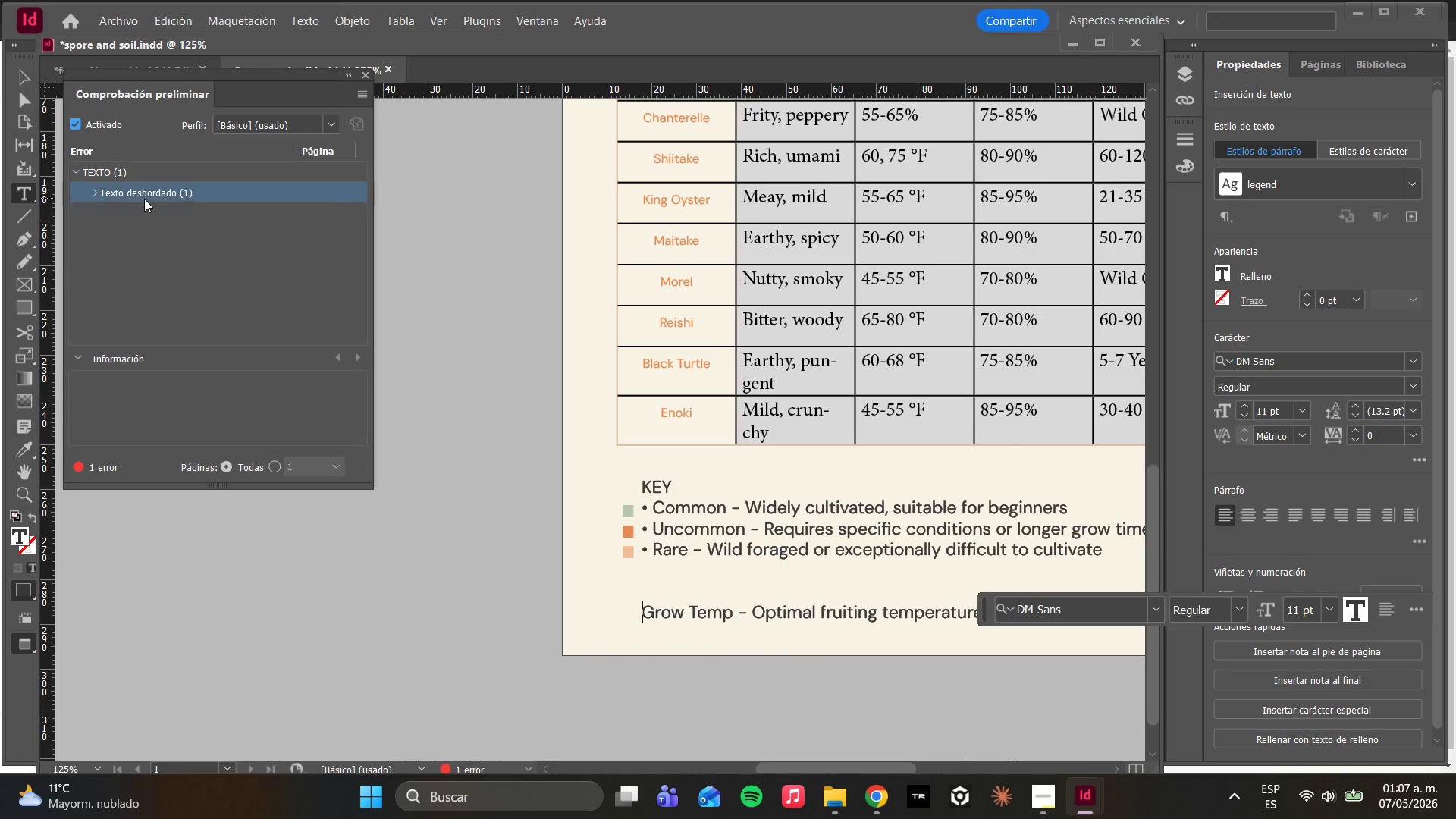 
double_click([144, 199])
 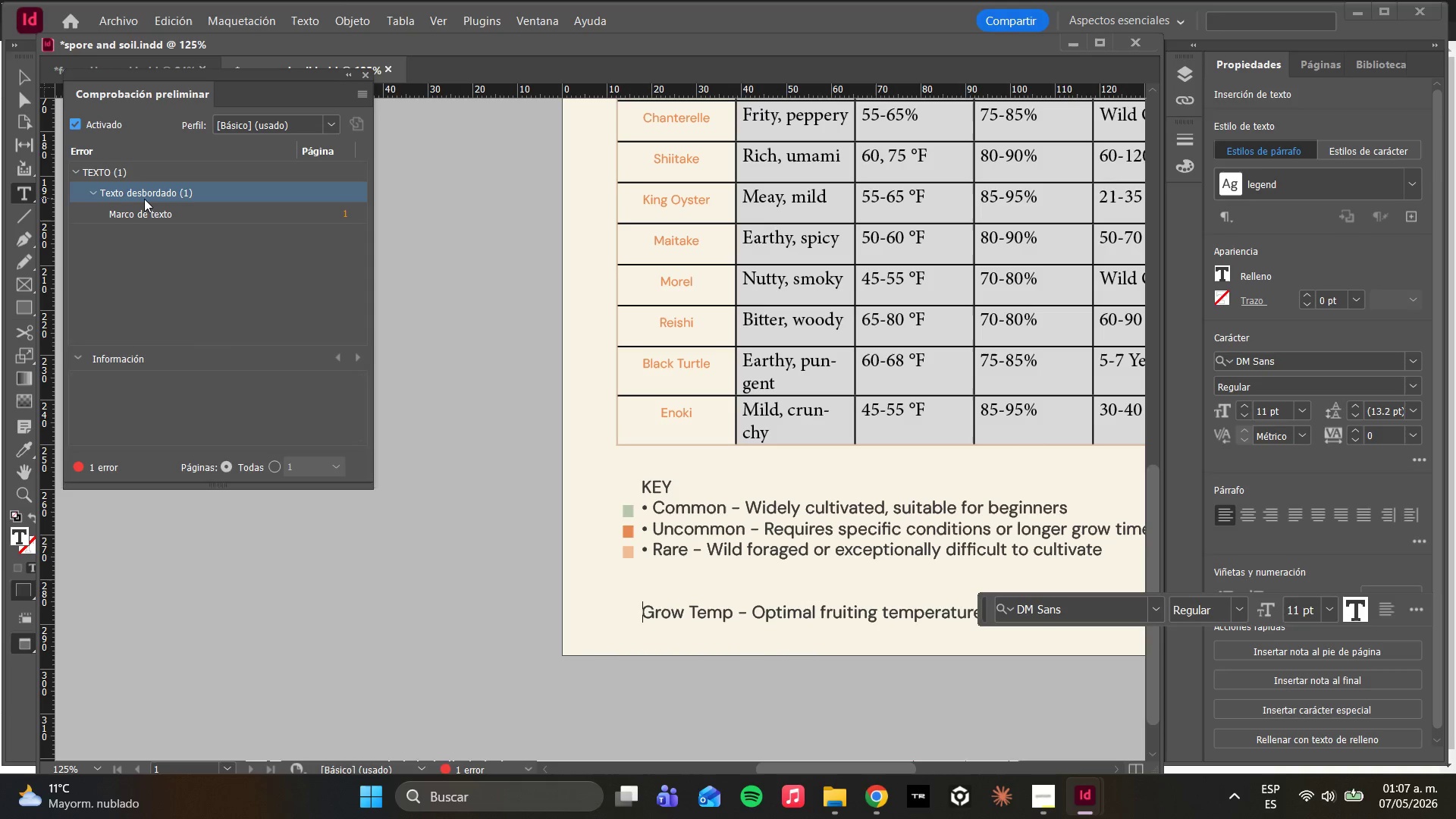 
triple_click([144, 199])
 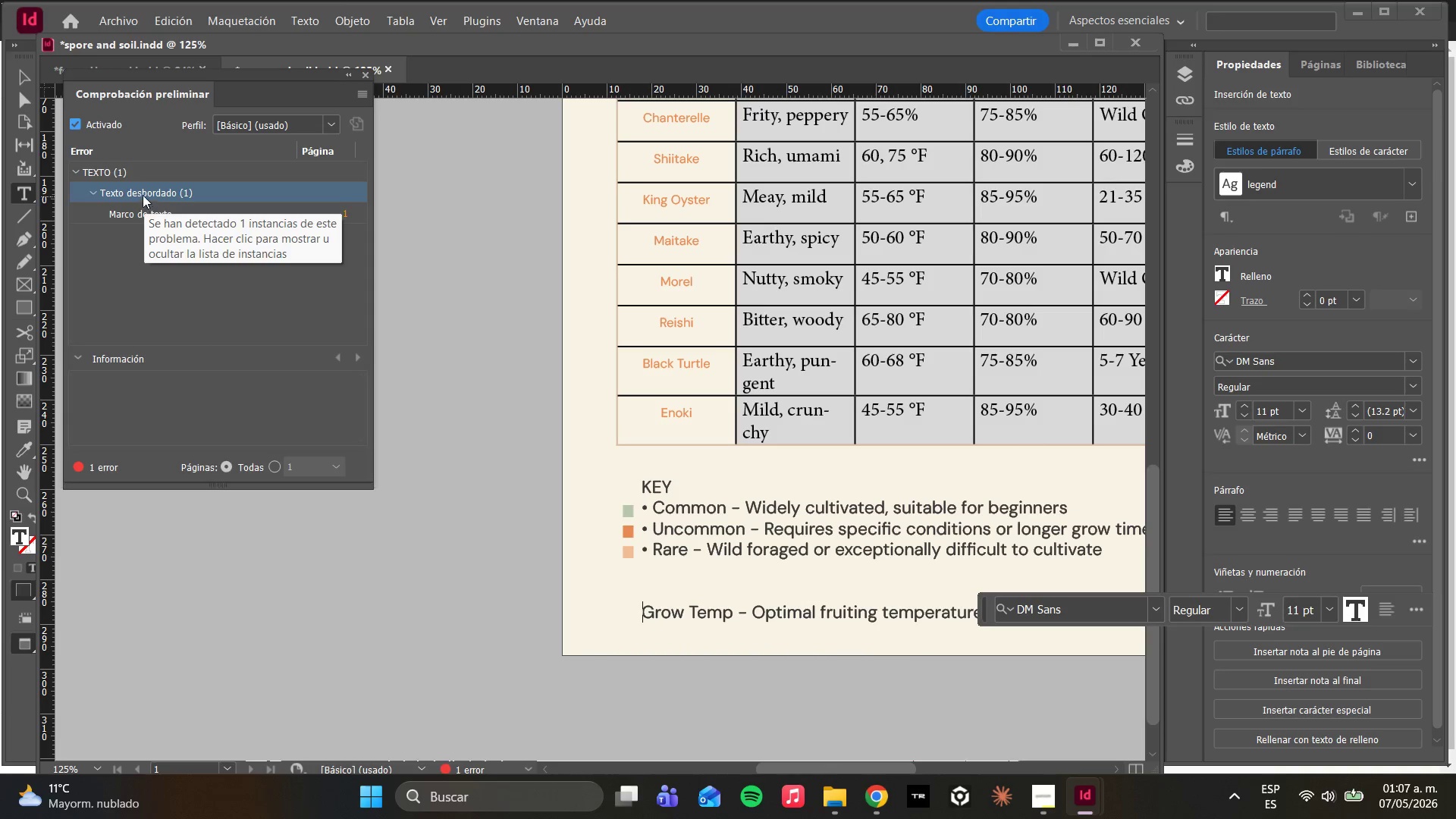 
double_click([142, 193])
 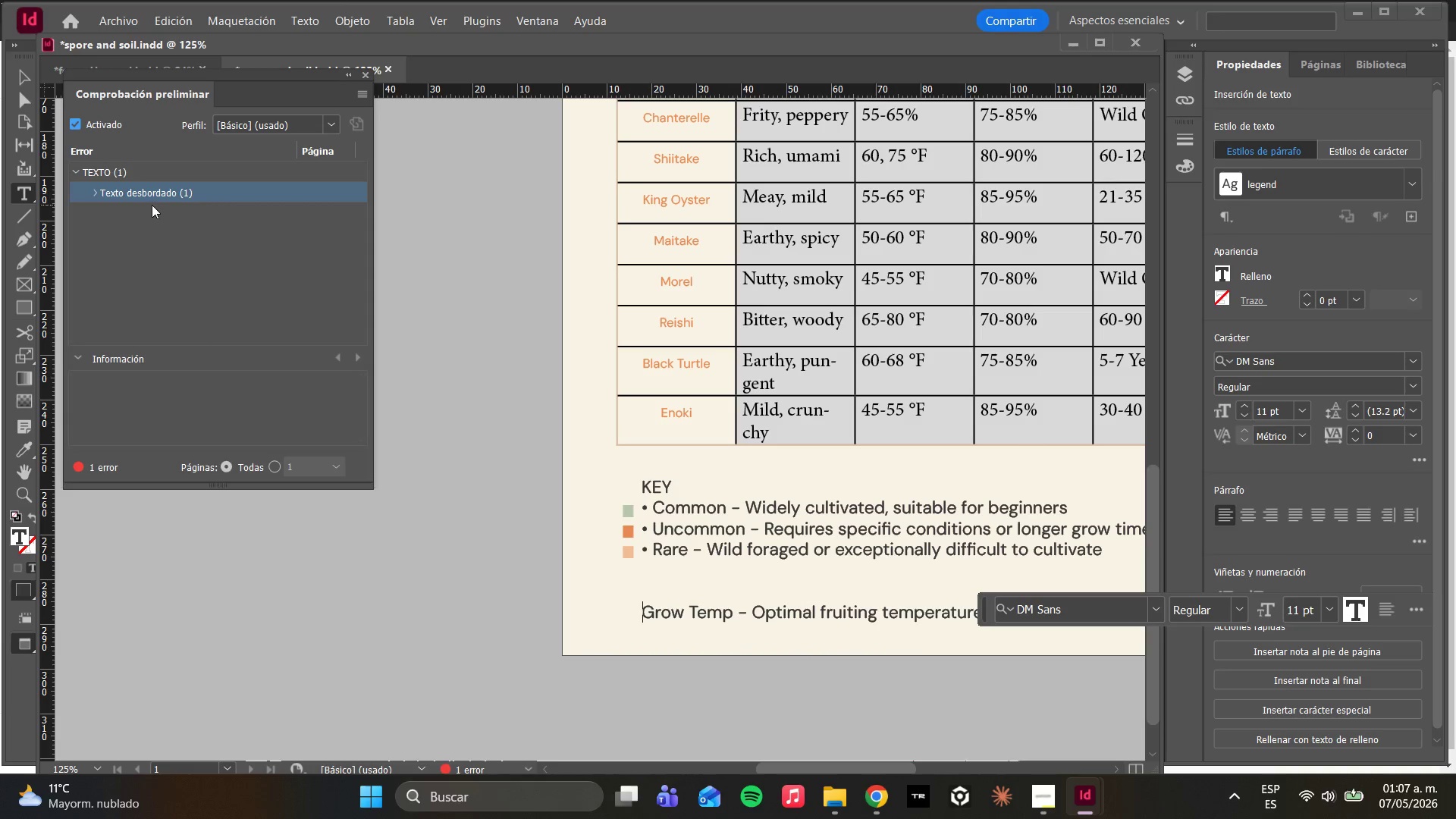 
left_click([151, 193])
 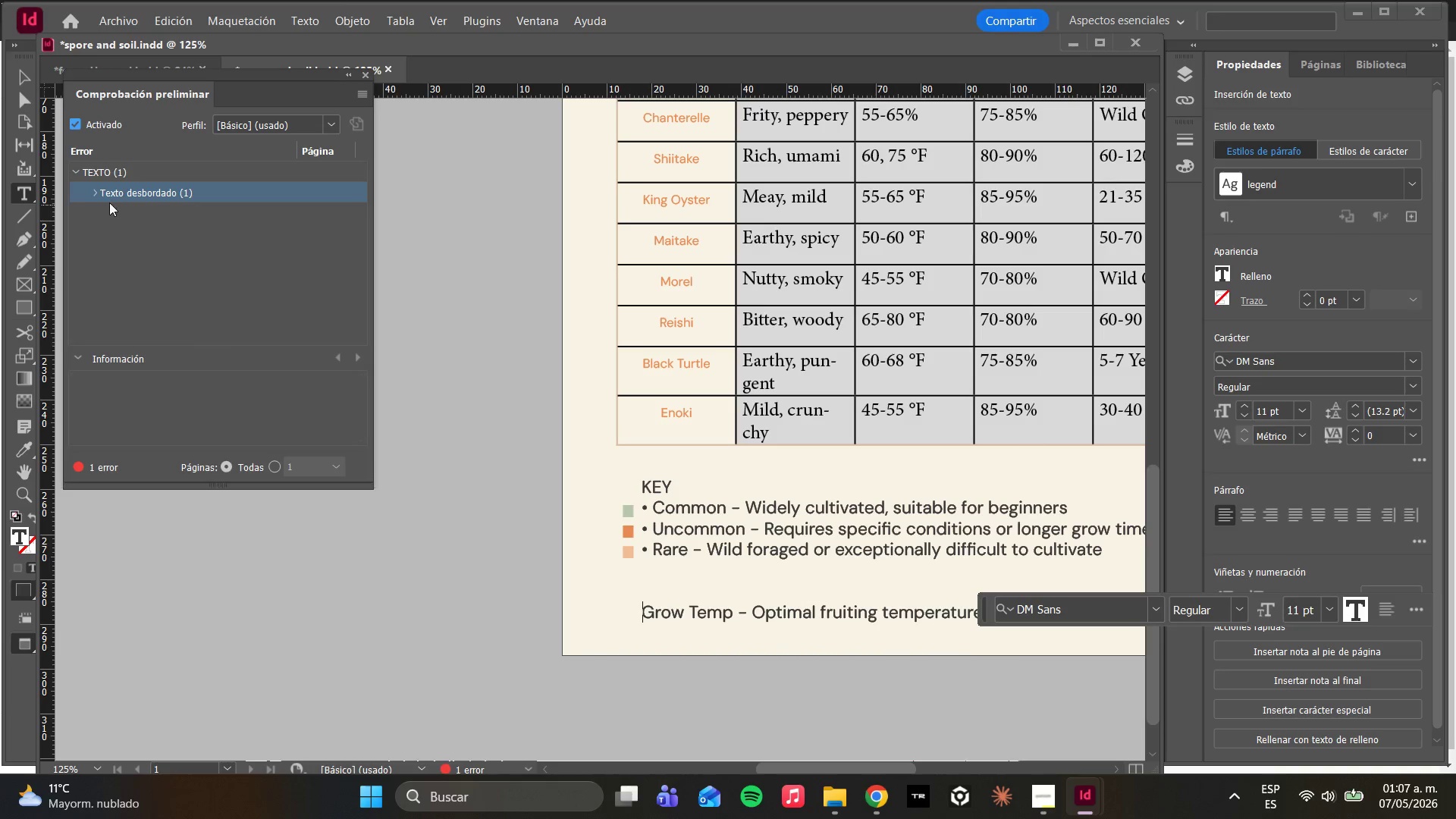 
left_click([96, 192])
 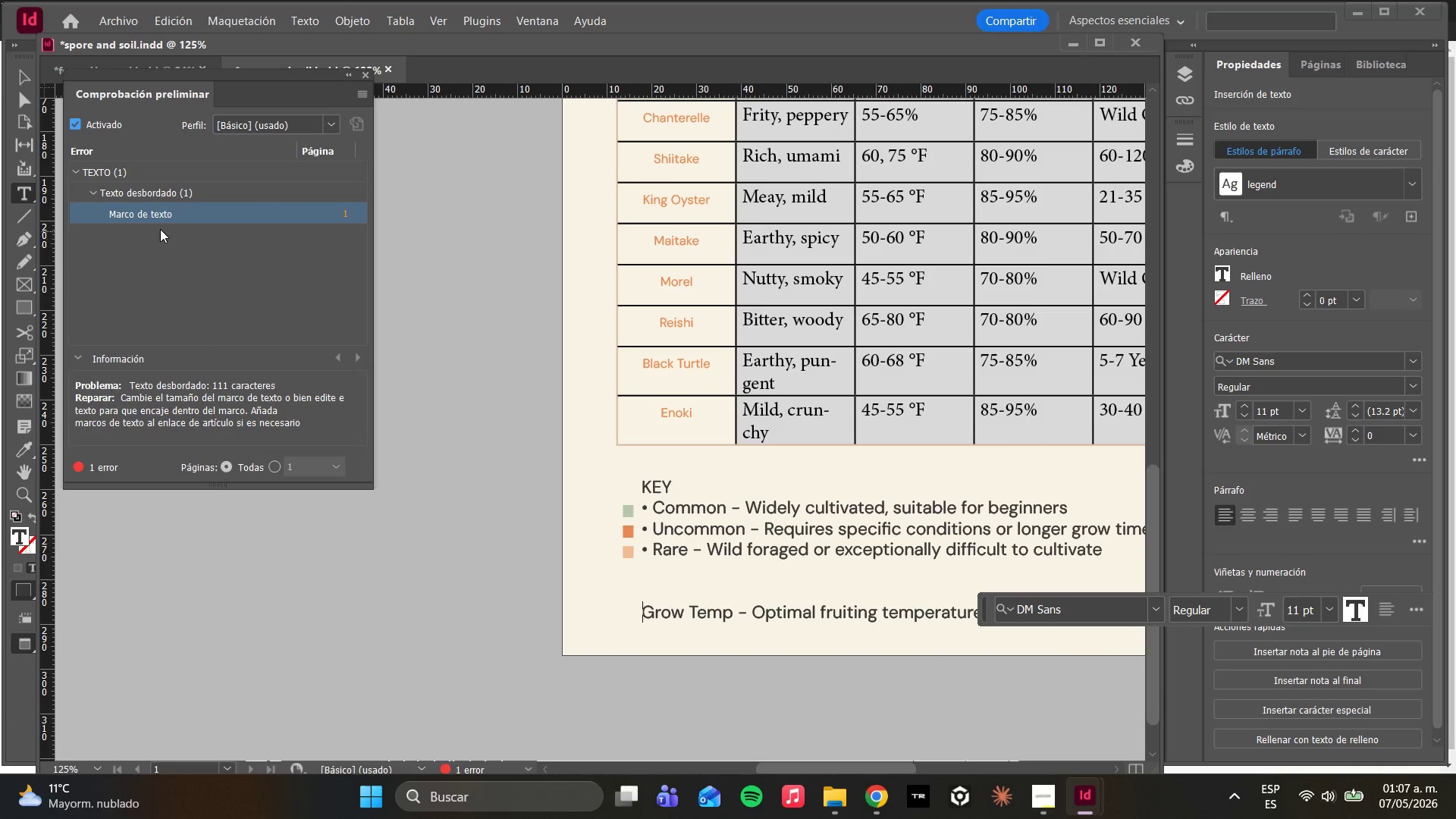 
double_click([155, 216])
 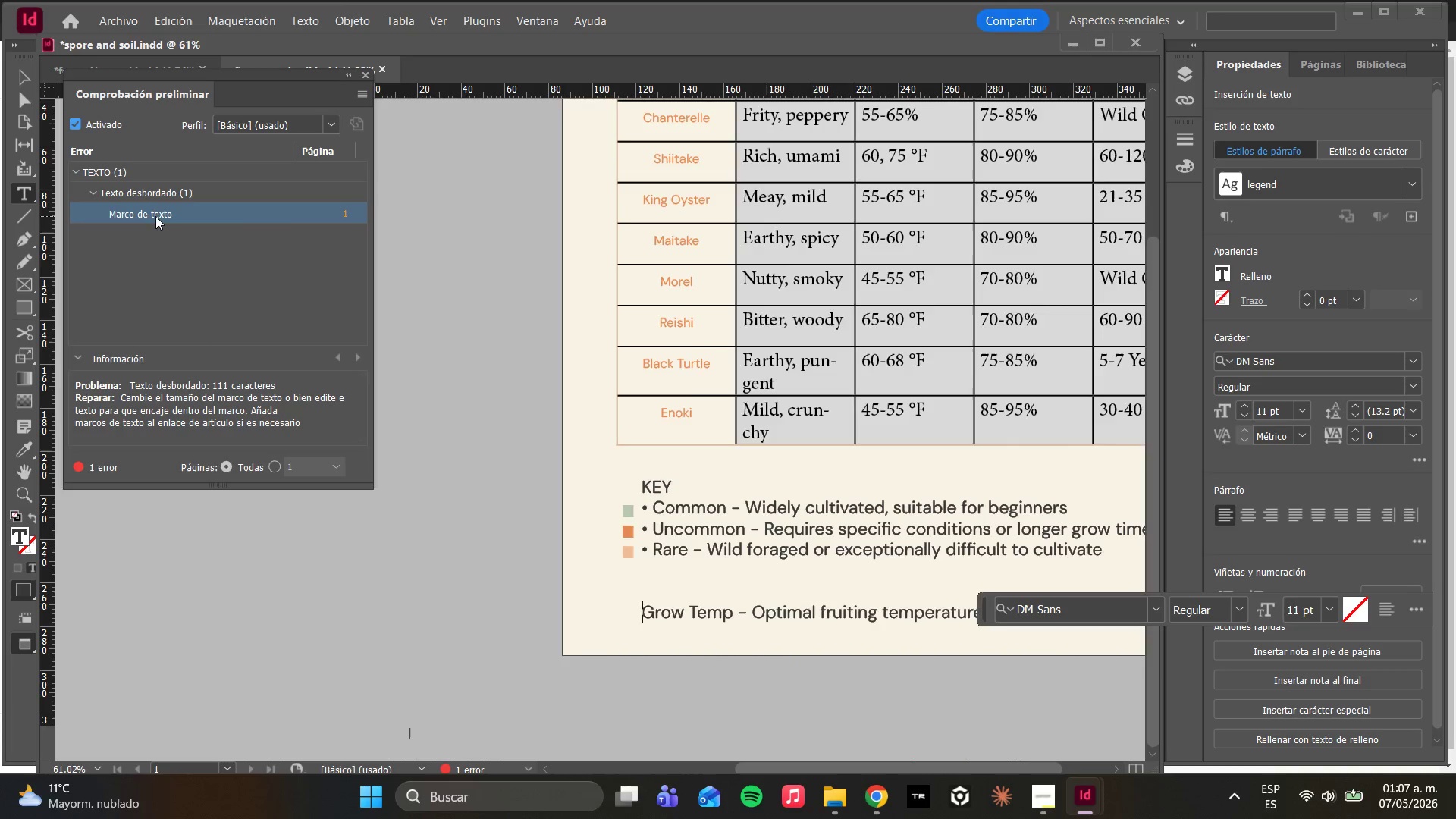 
triple_click([155, 216])
 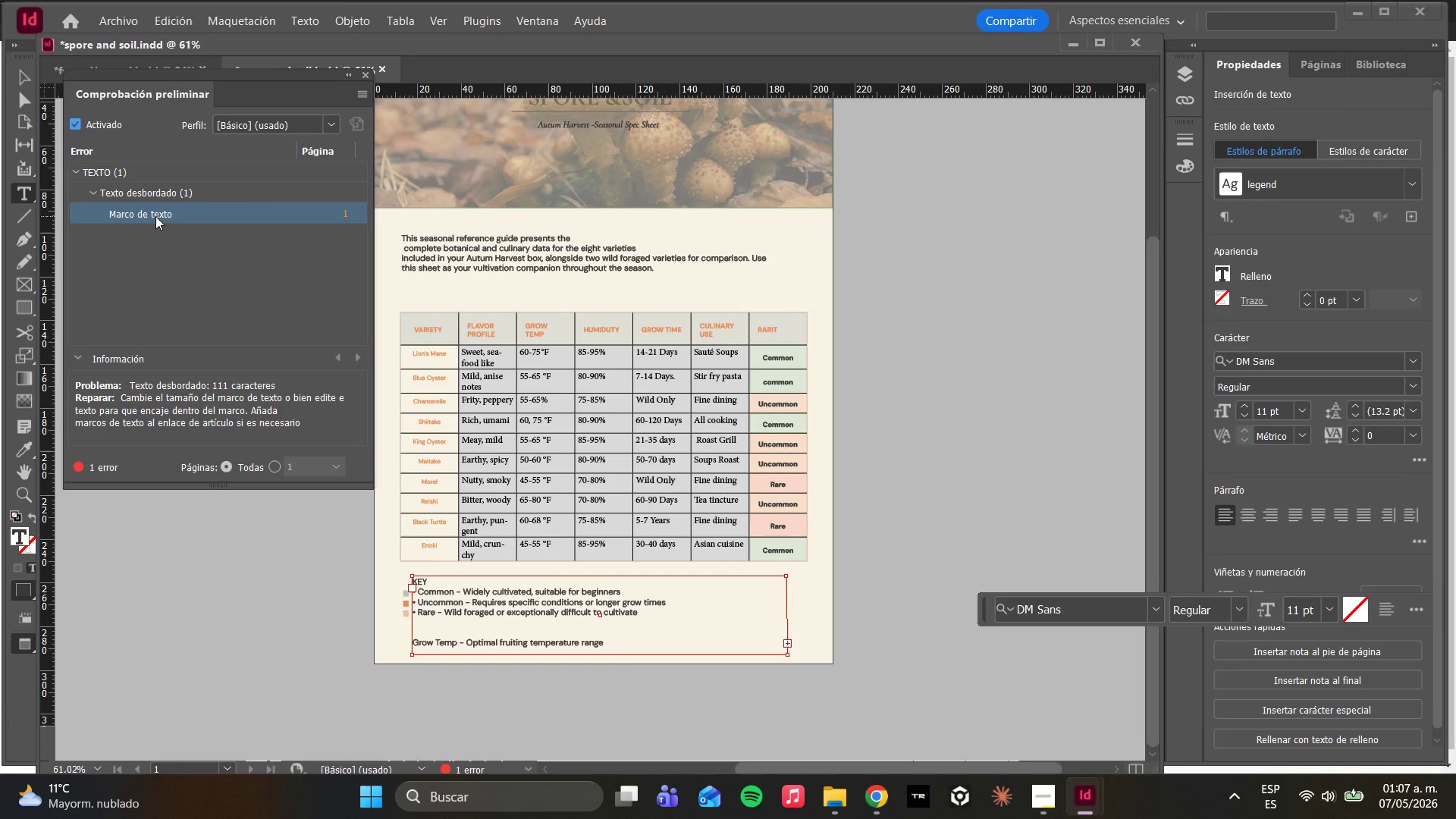 
triple_click([155, 216])
 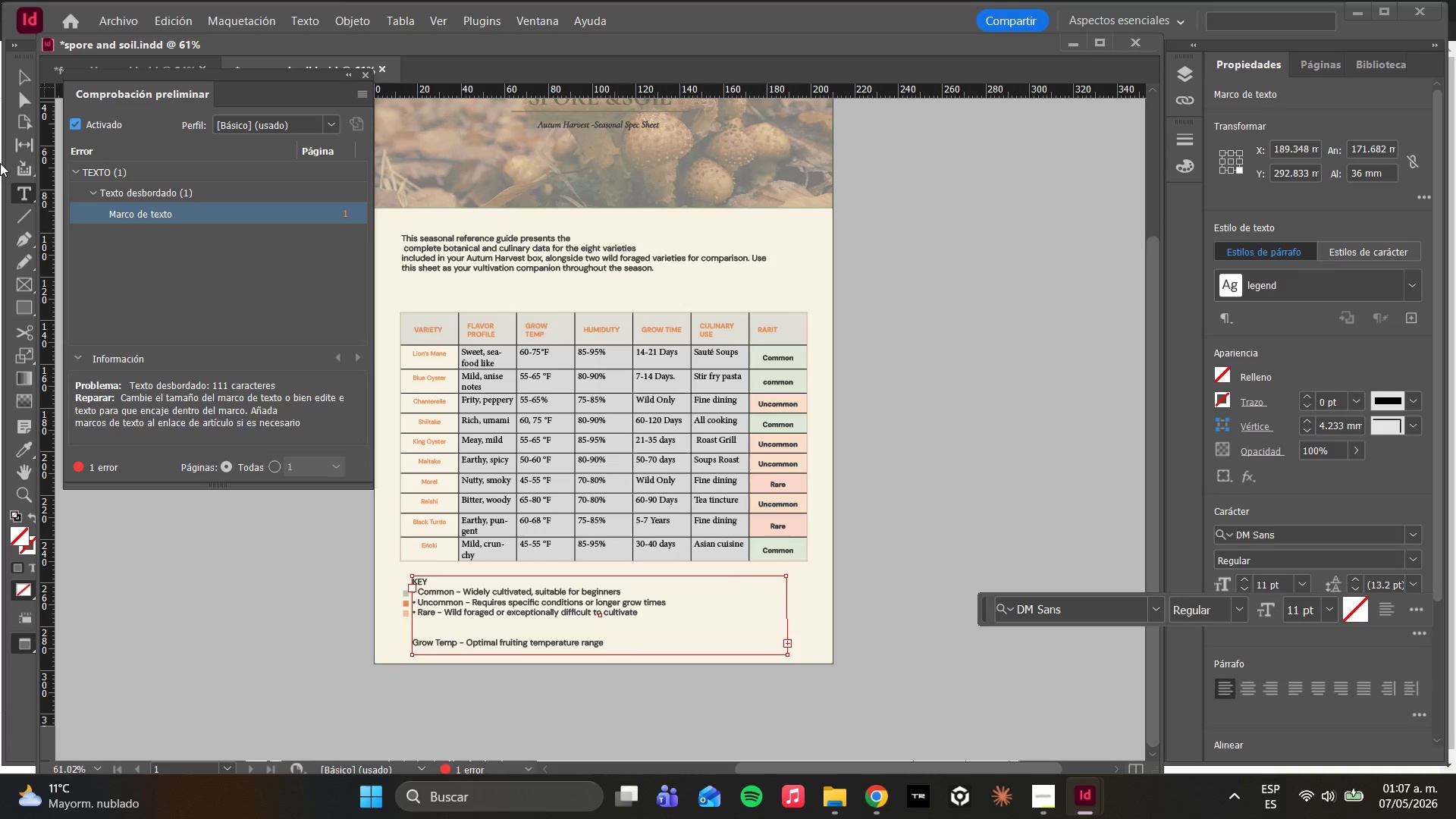 
left_click([23, 99])
 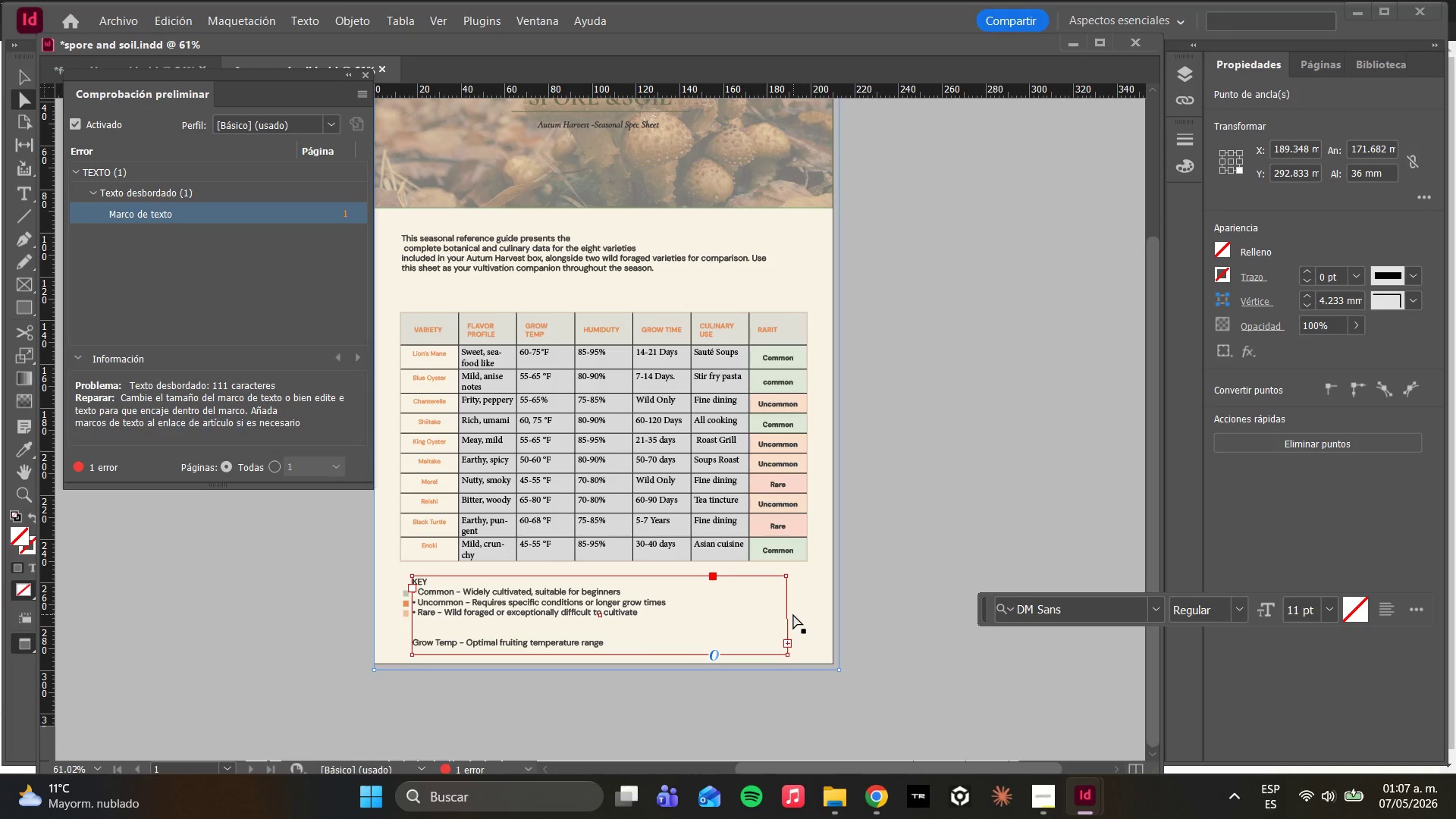 
left_click_drag(start_coordinate=[786, 615], to_coordinate=[809, 616])
 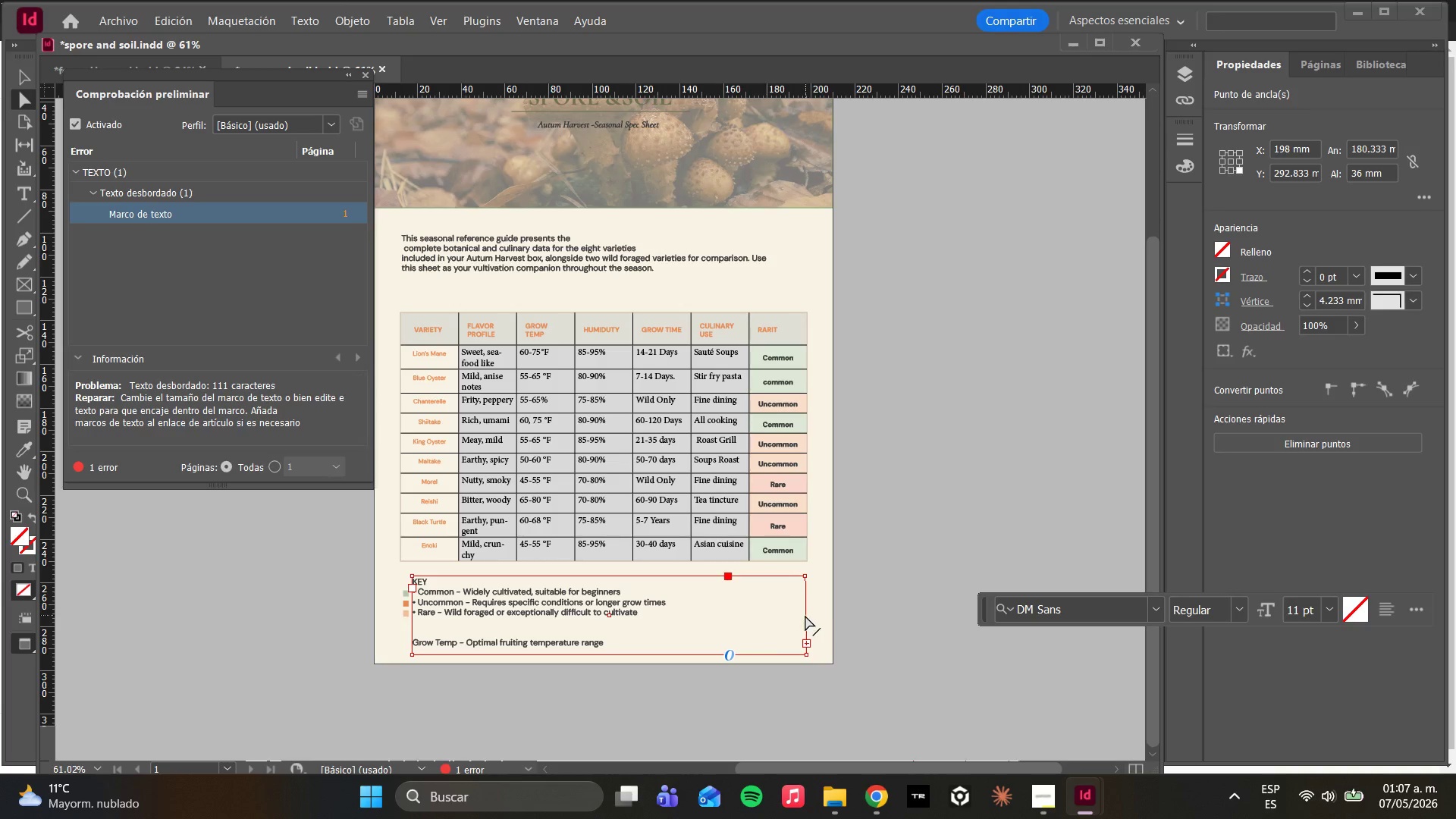 
left_click_drag(start_coordinate=[805, 616], to_coordinate=[683, 617])
 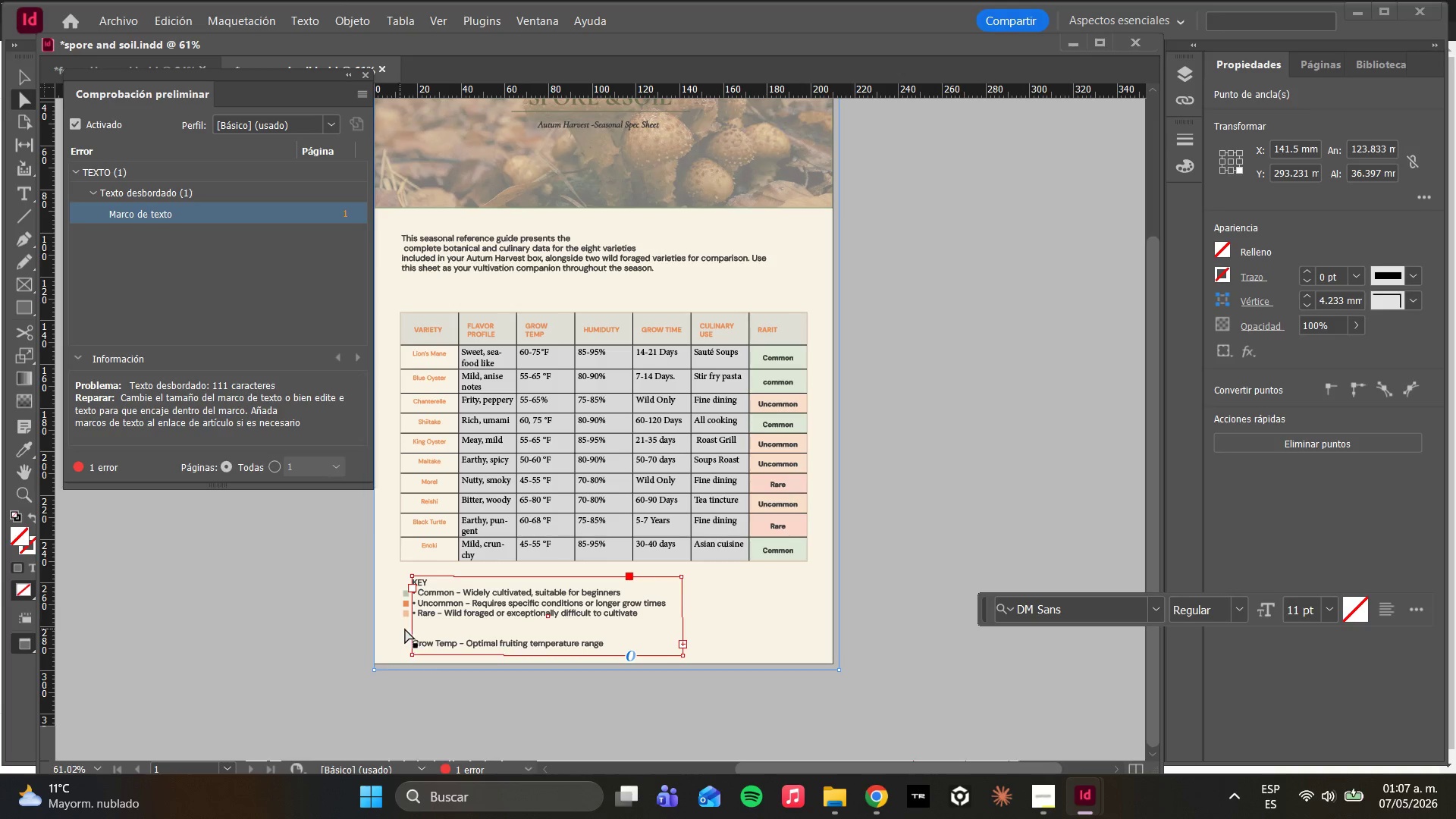 
left_click_drag(start_coordinate=[412, 627], to_coordinate=[396, 629])
 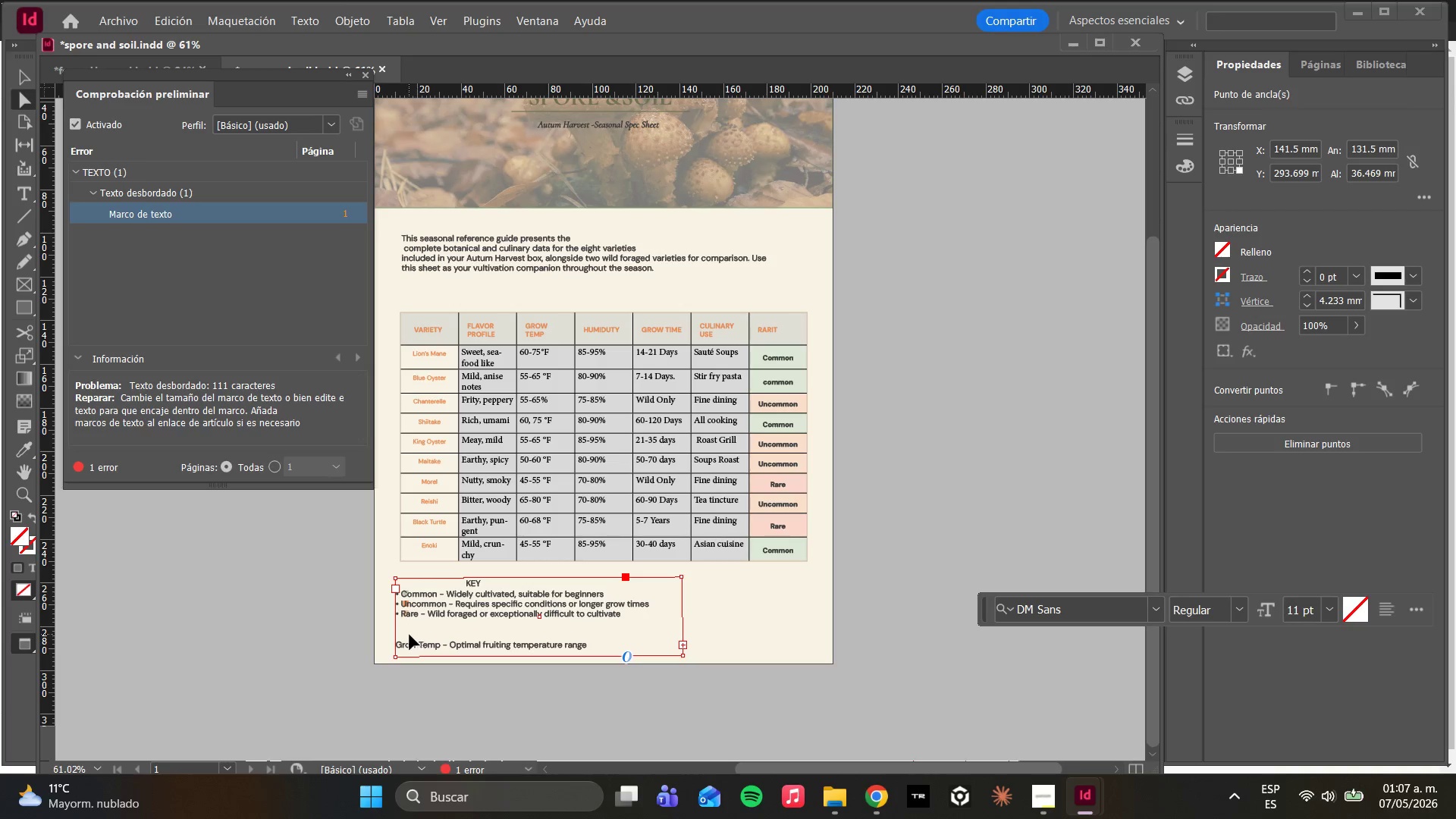 
left_click_drag(start_coordinate=[396, 636], to_coordinate=[405, 617])
 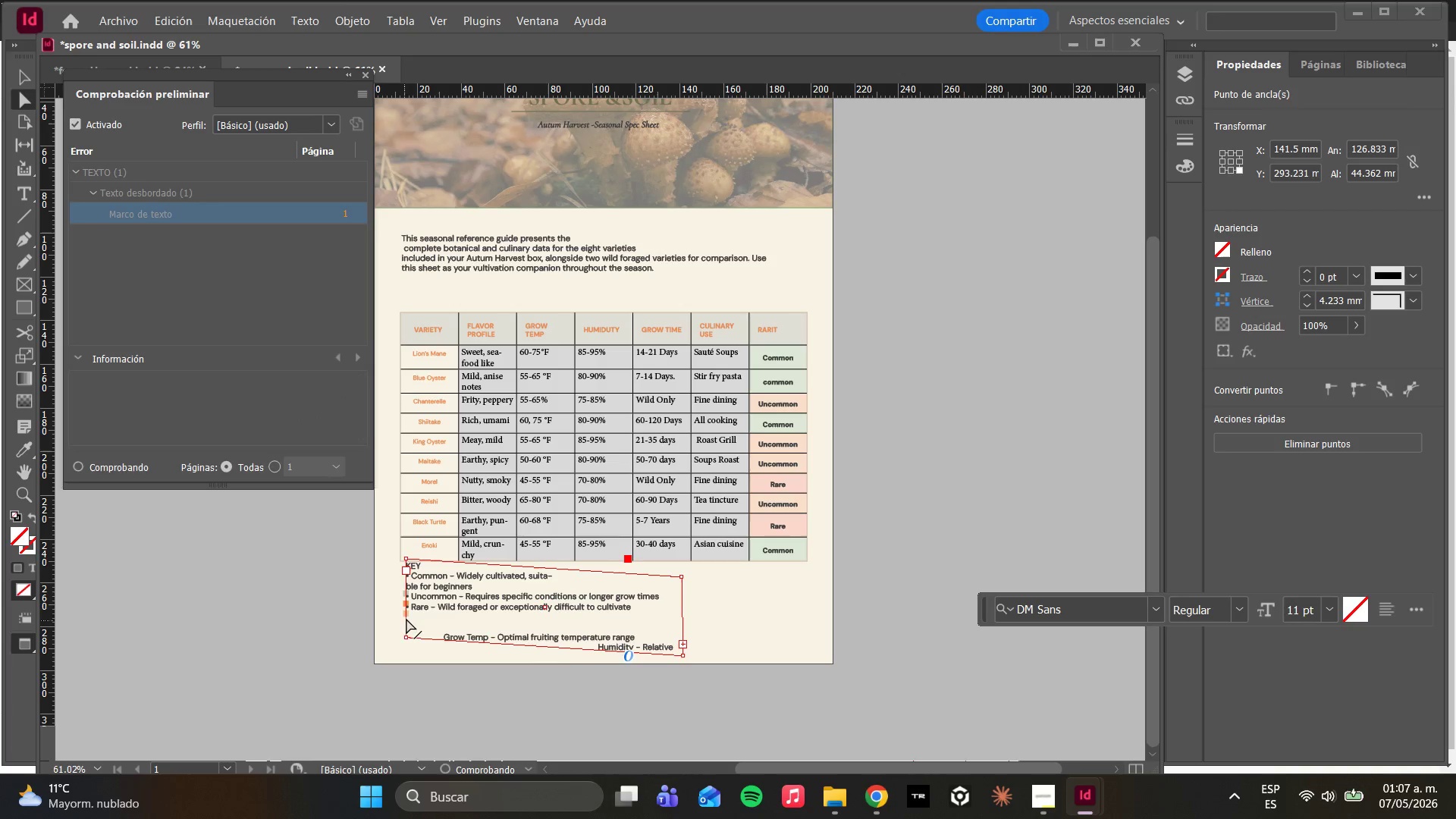 
left_click_drag(start_coordinate=[409, 616], to_coordinate=[404, 631])
 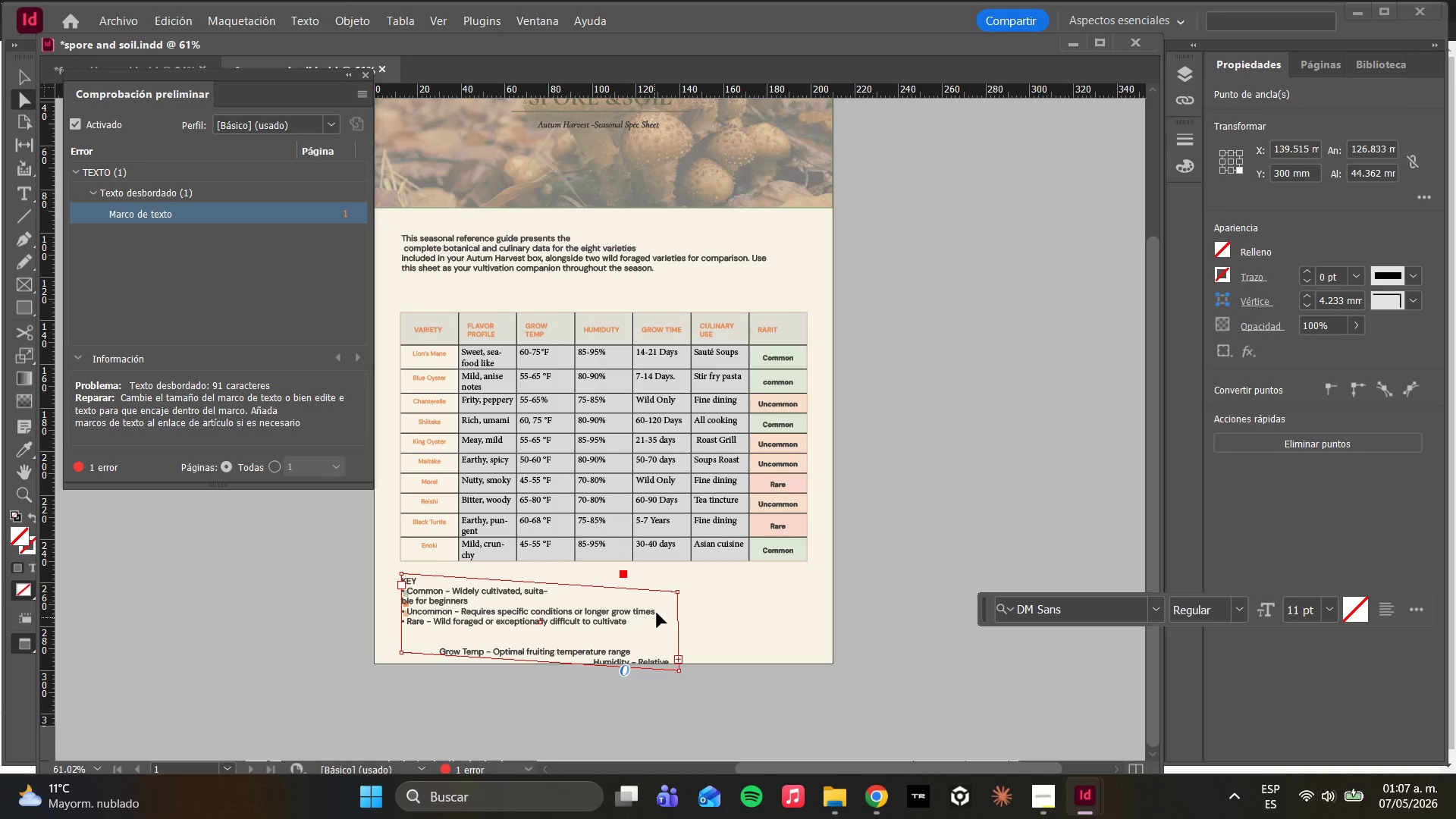 
key(Control+Z)
 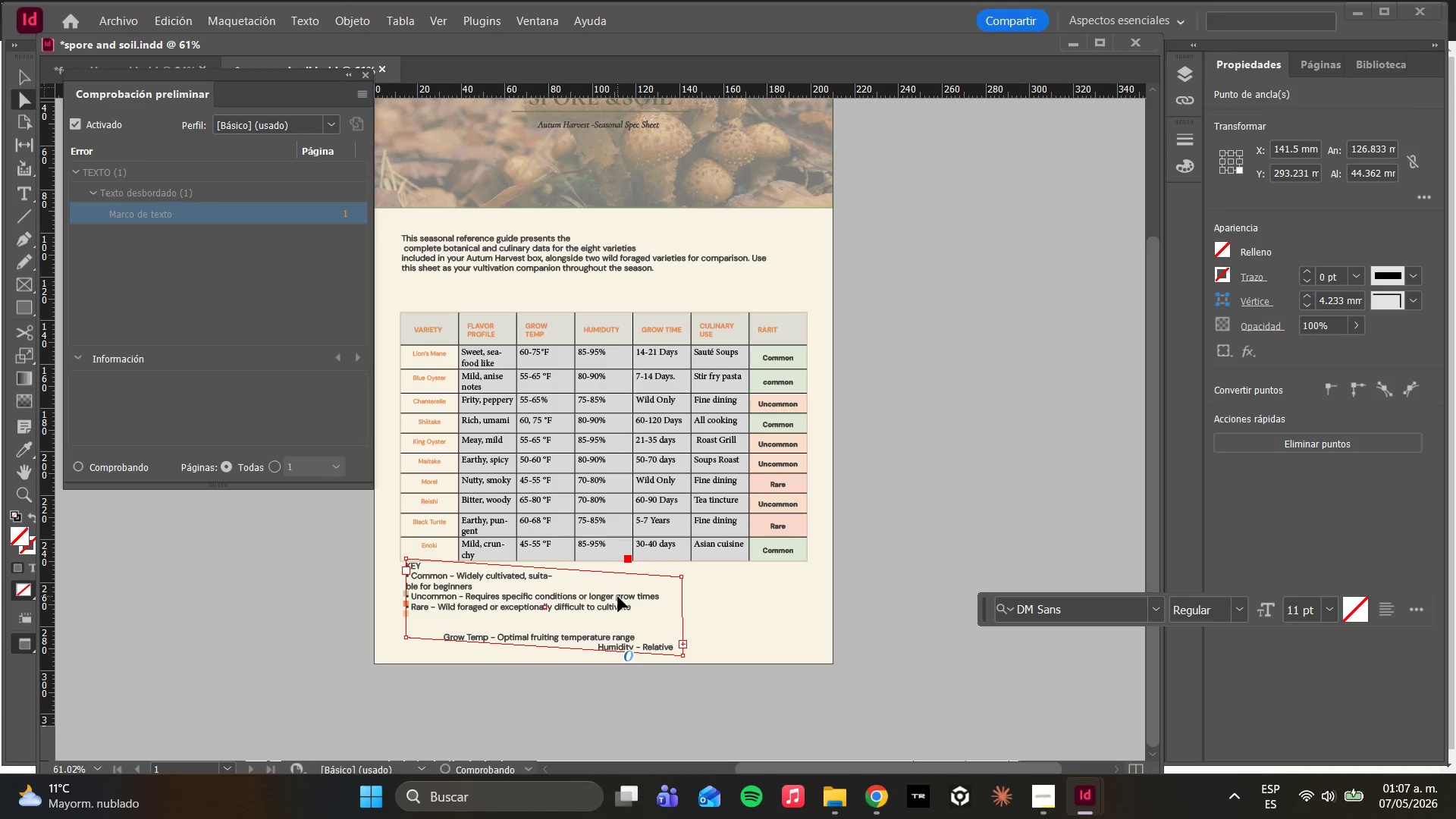 
key(Control+Z)
 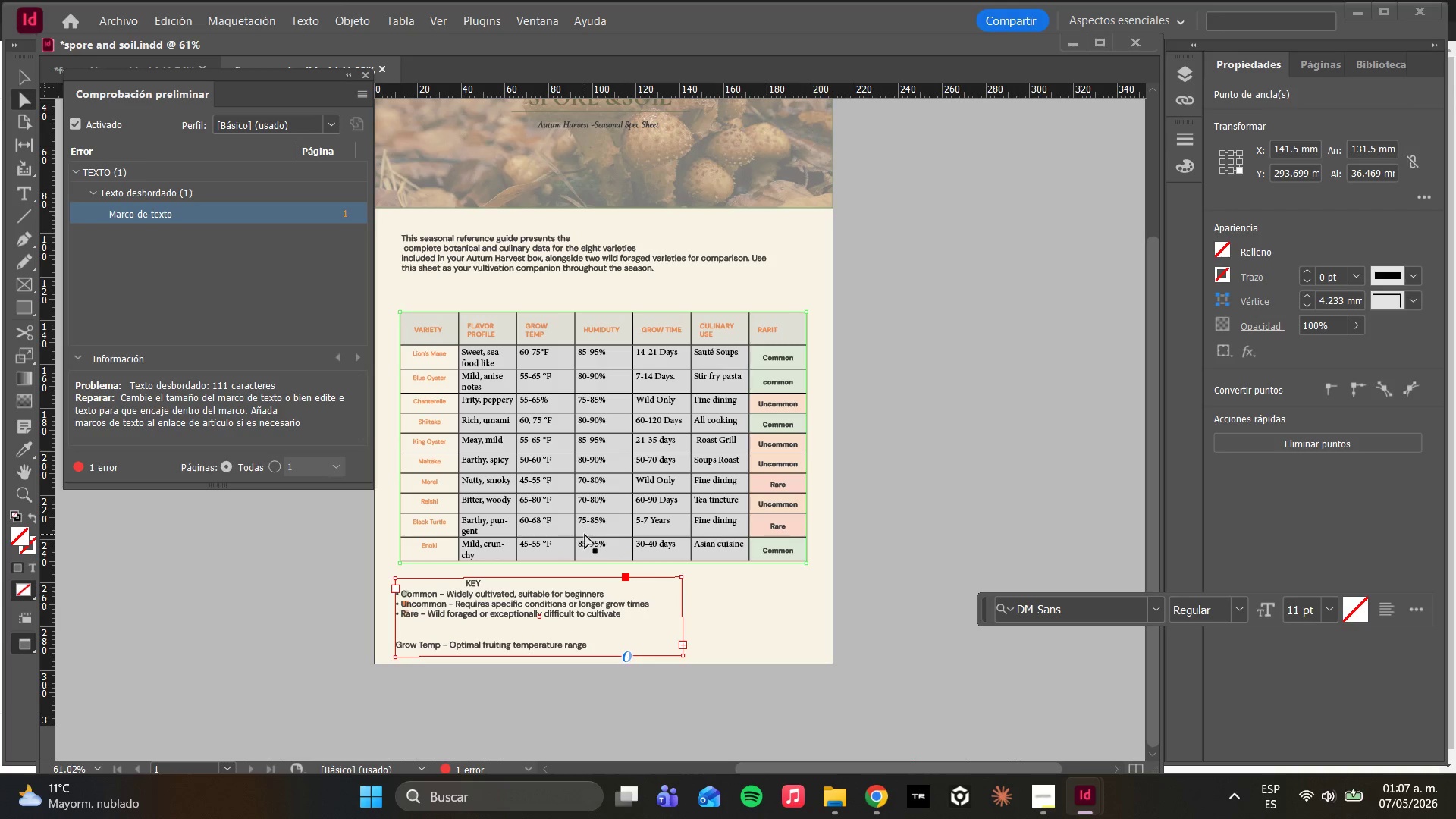 
double_click([492, 607])
 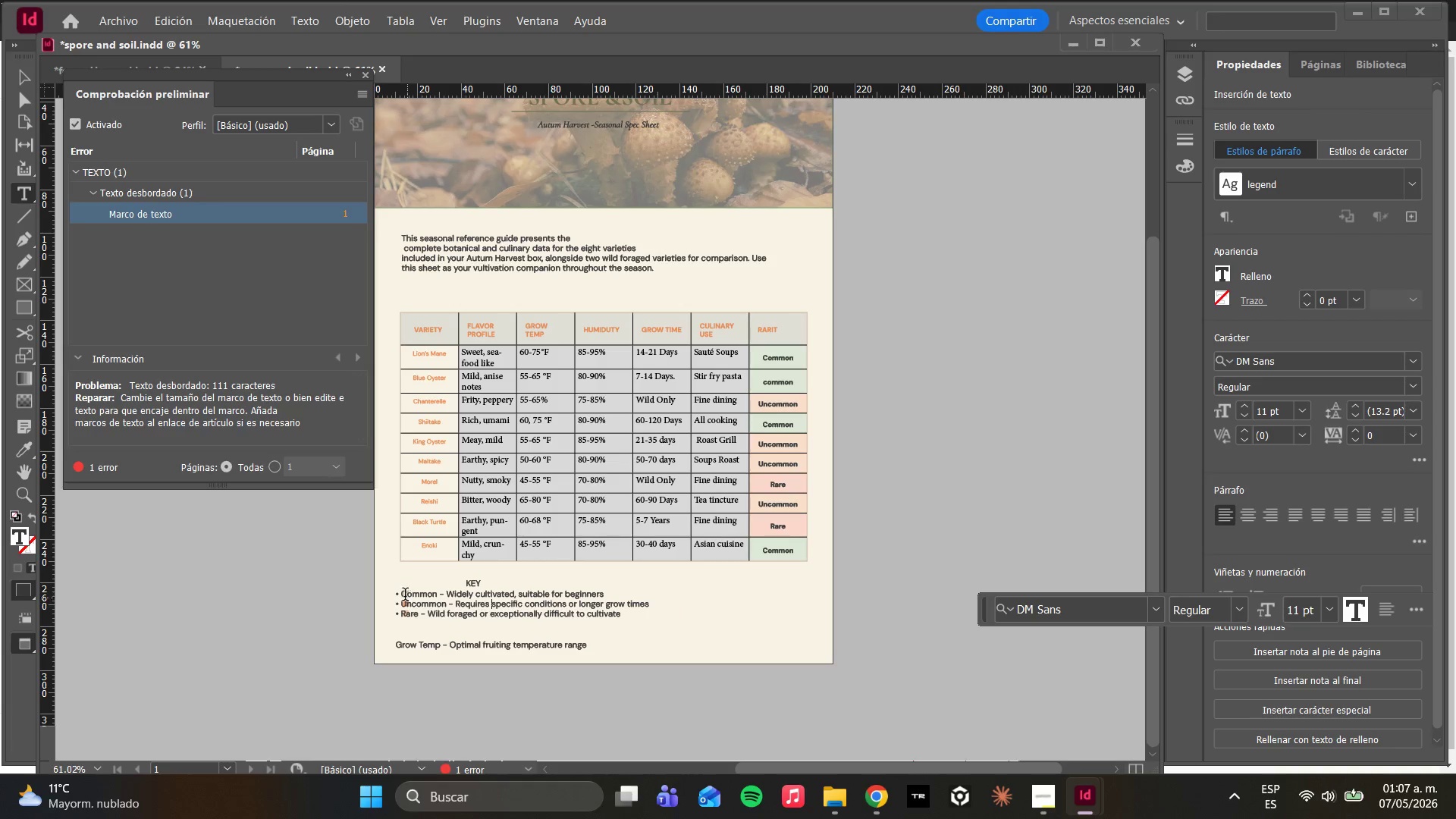 
left_click([402, 593])
 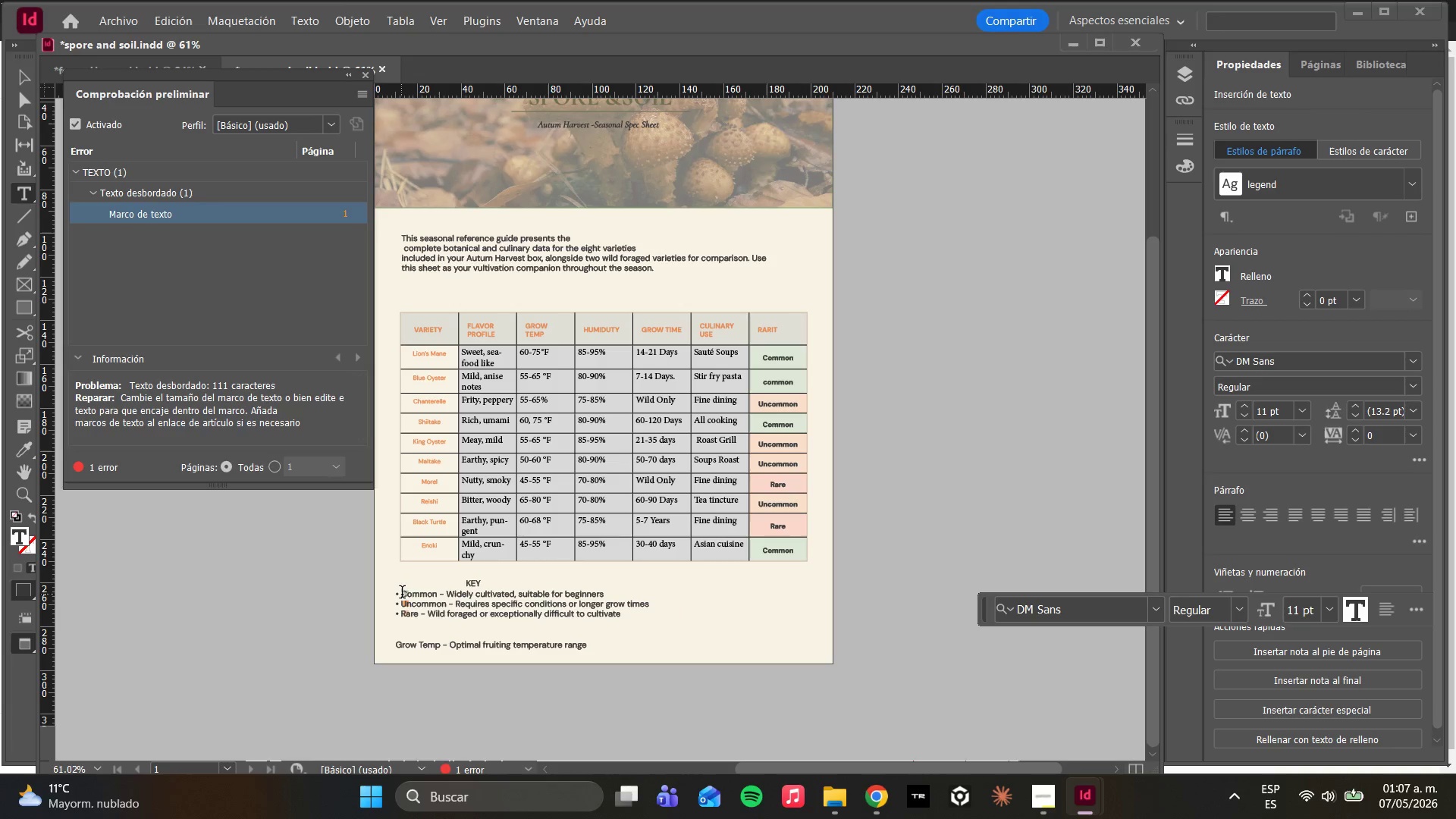 
key(Backspace)
 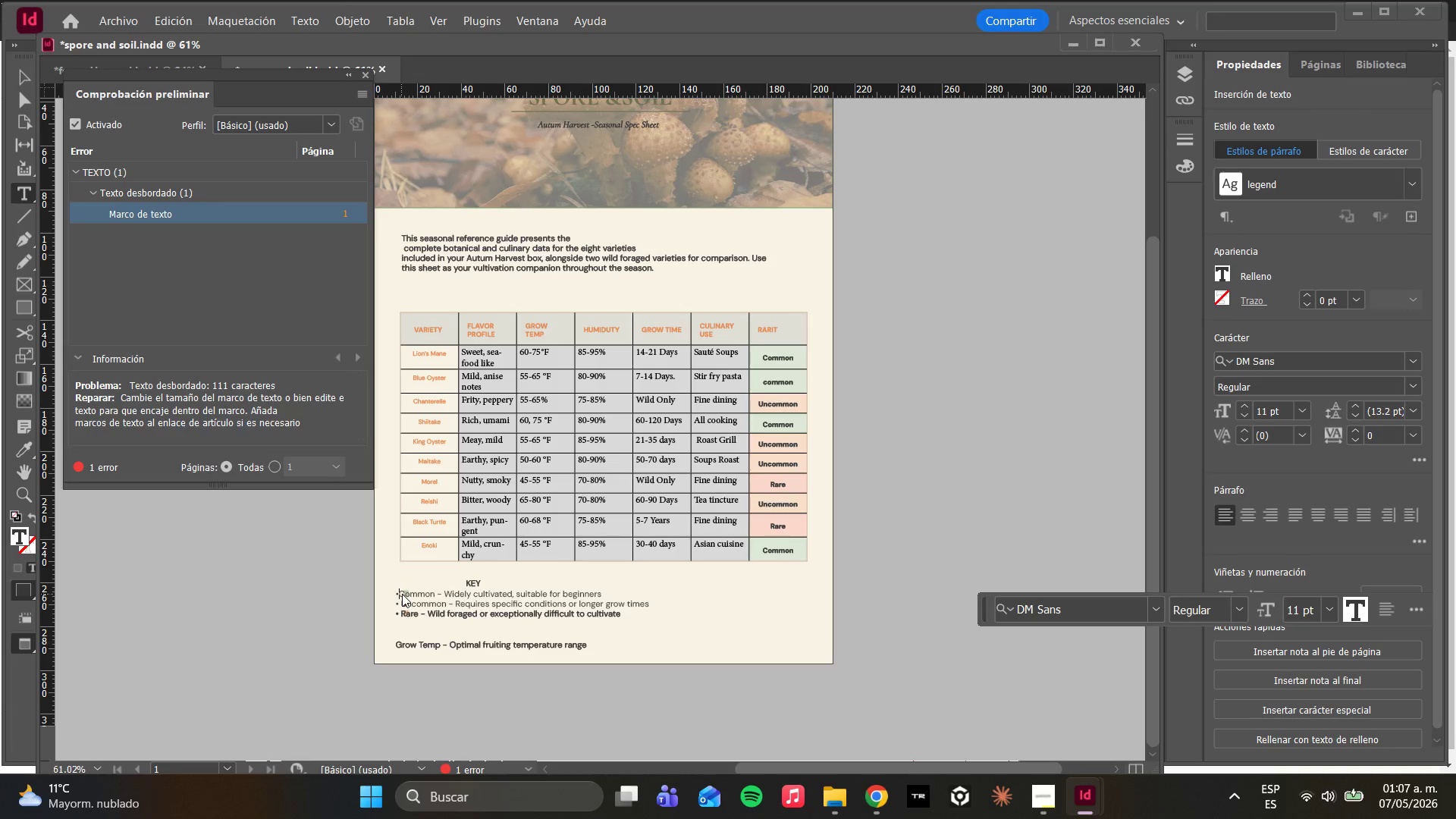 
key(Backspace)
 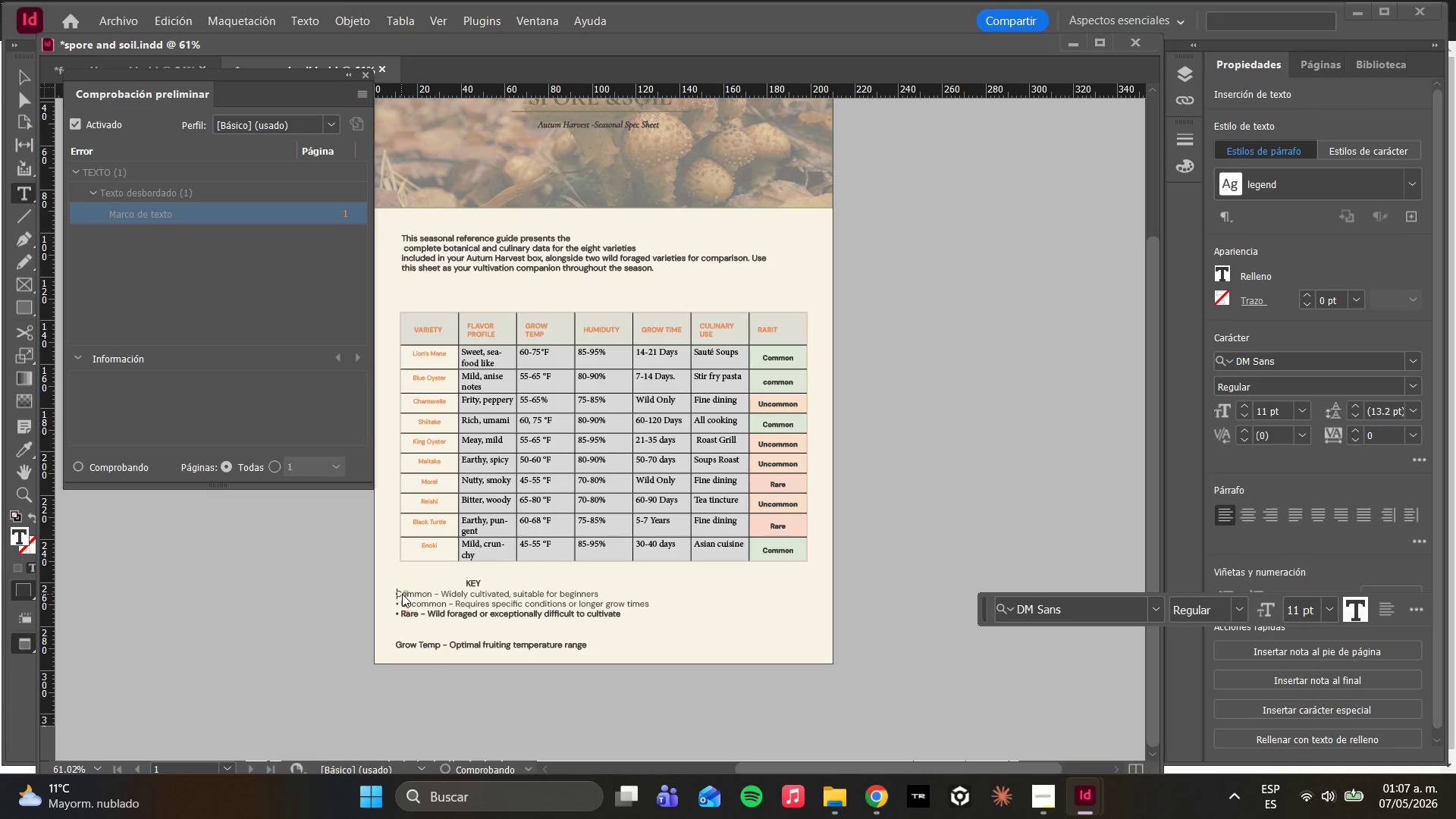 
key(ArrowDown)
 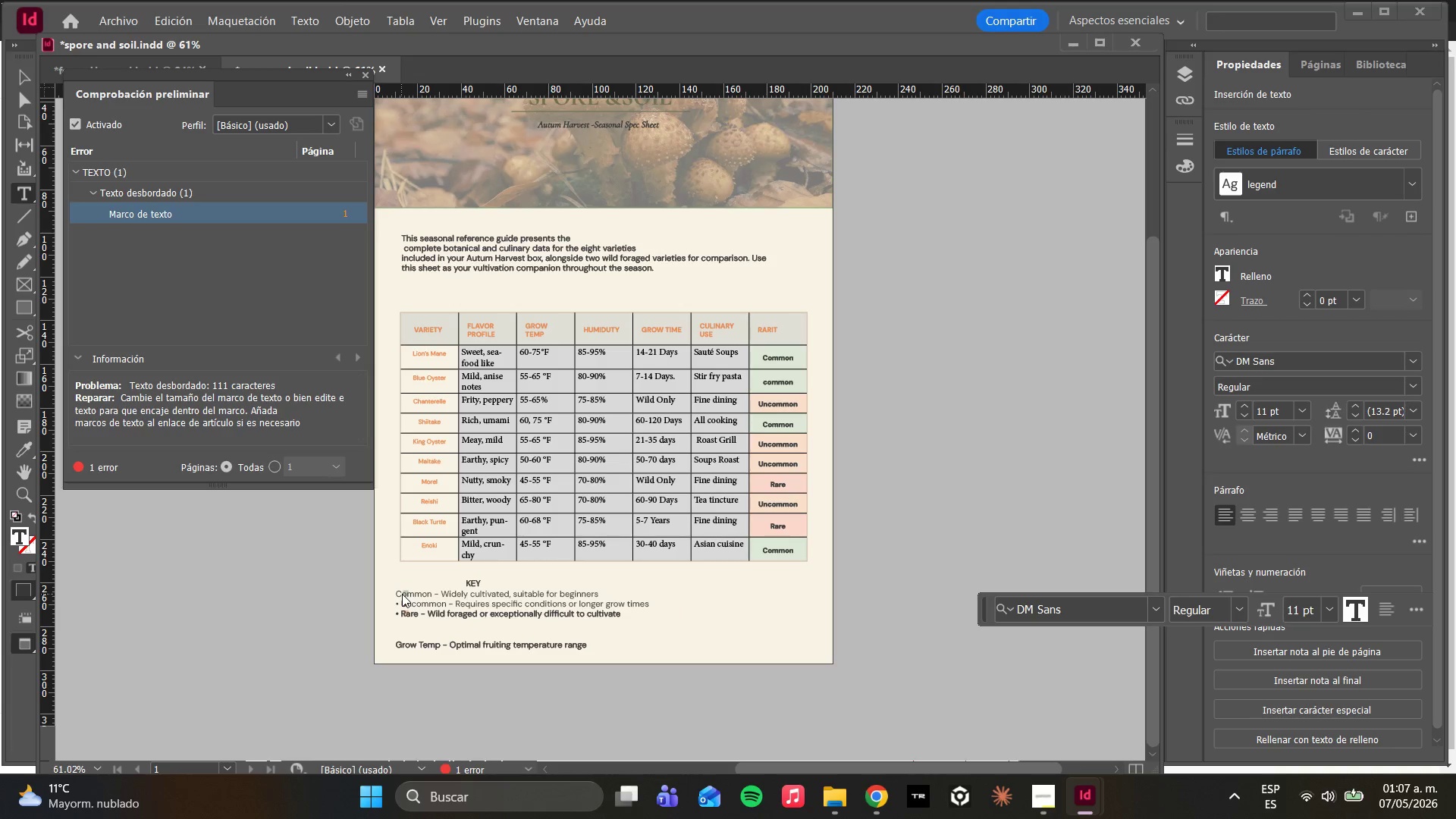 
key(ArrowRight)
 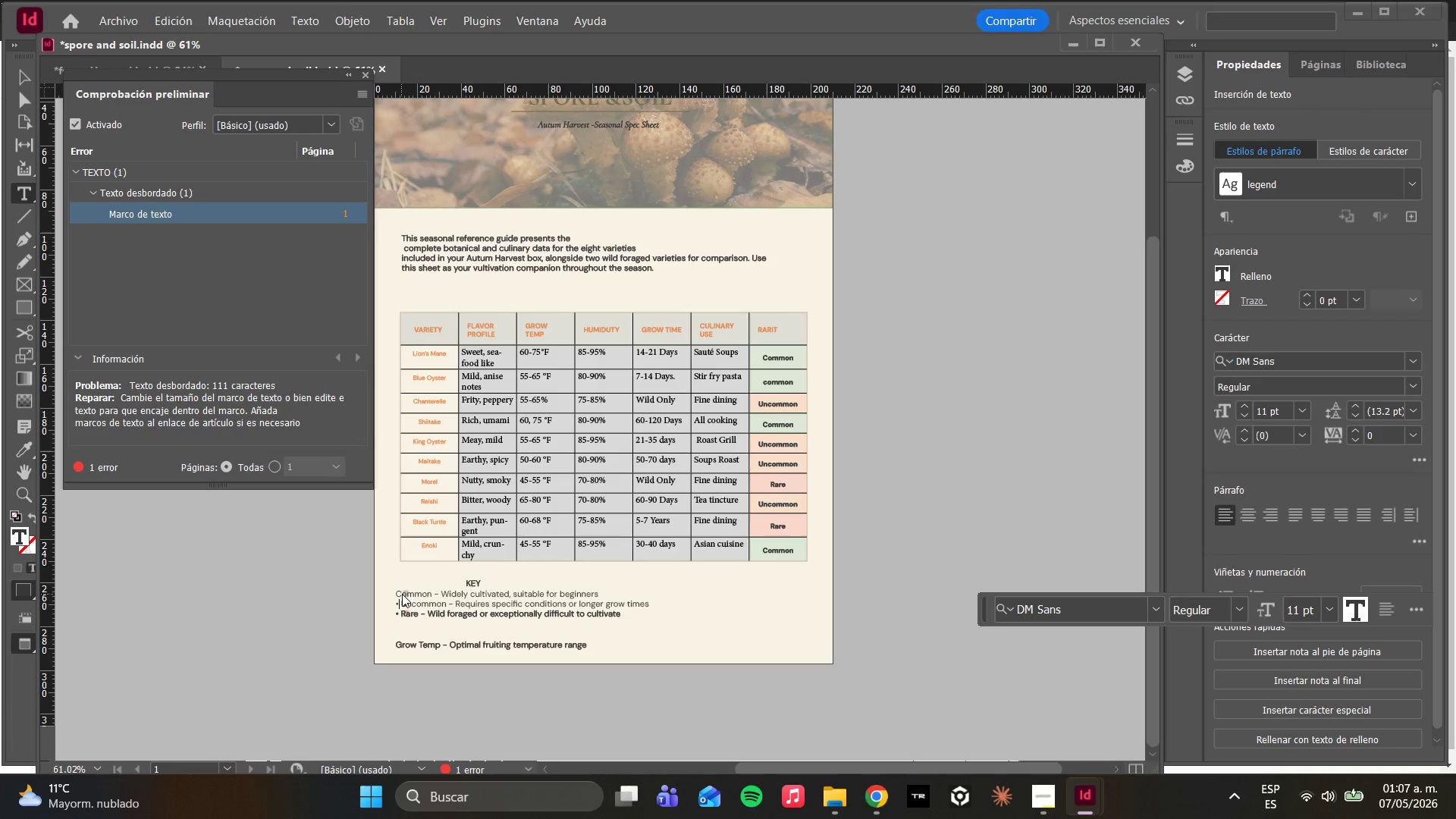 
key(Backspace)
 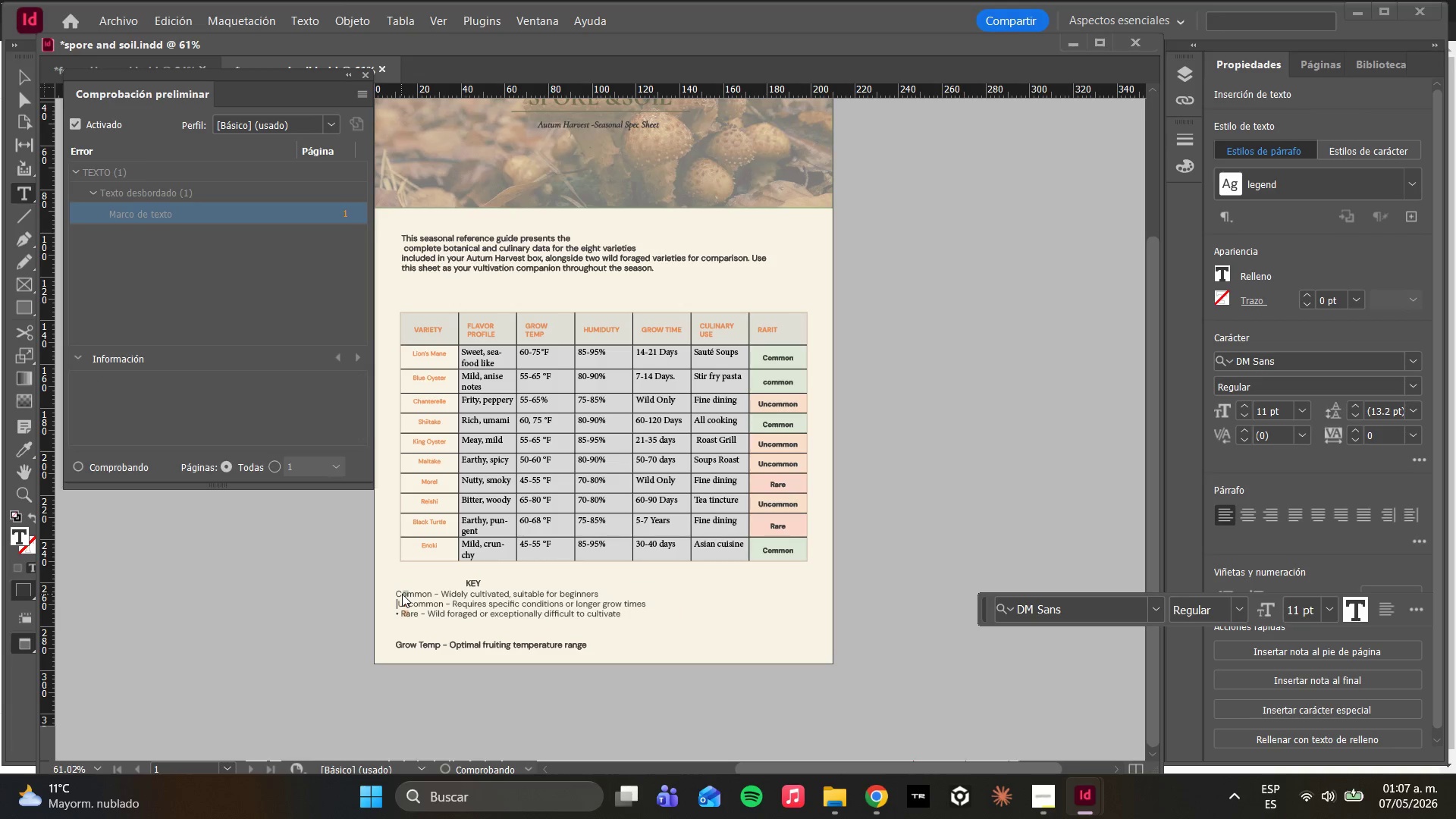 
key(ArrowDown)
 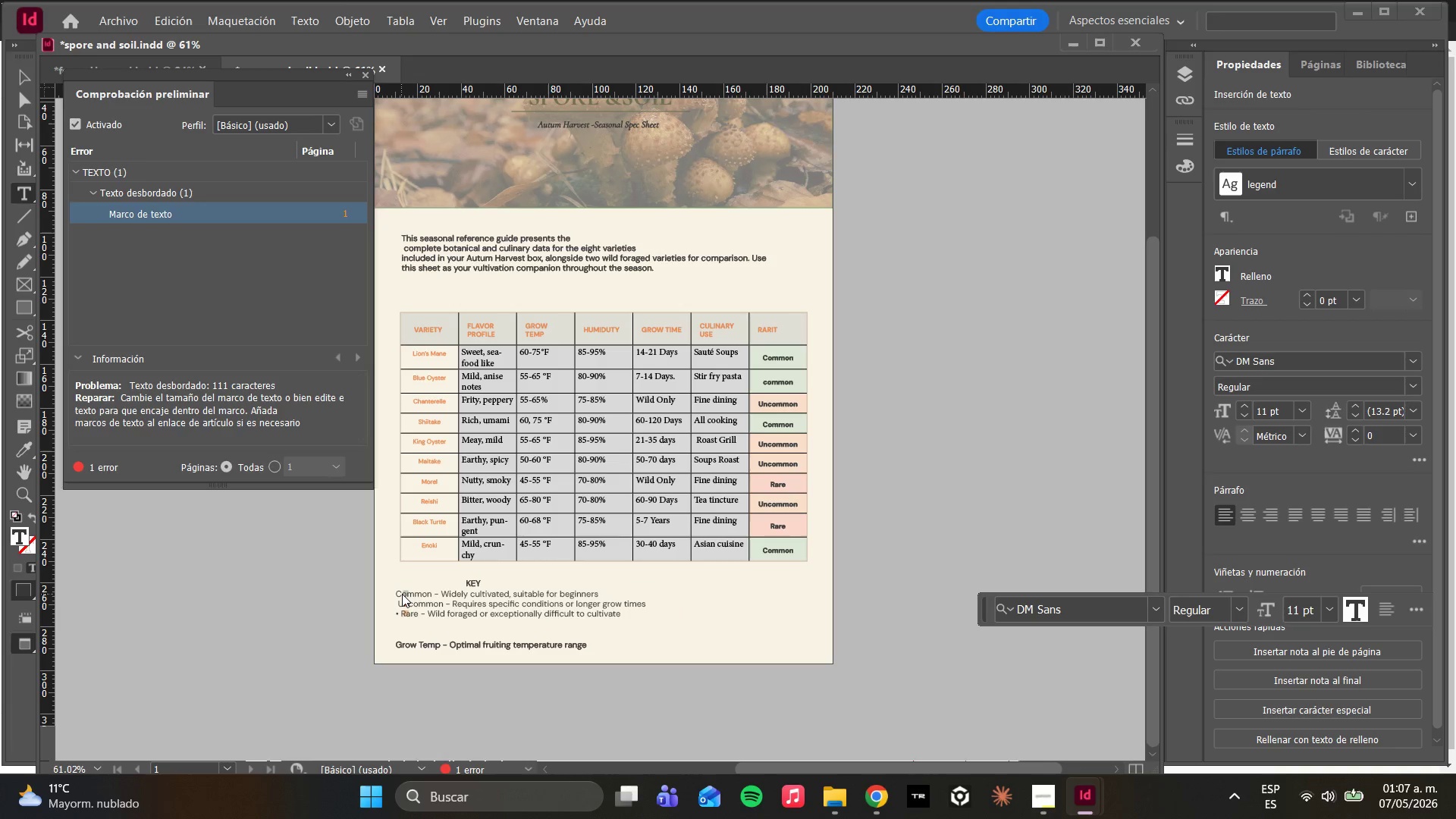 
key(ArrowRight)
 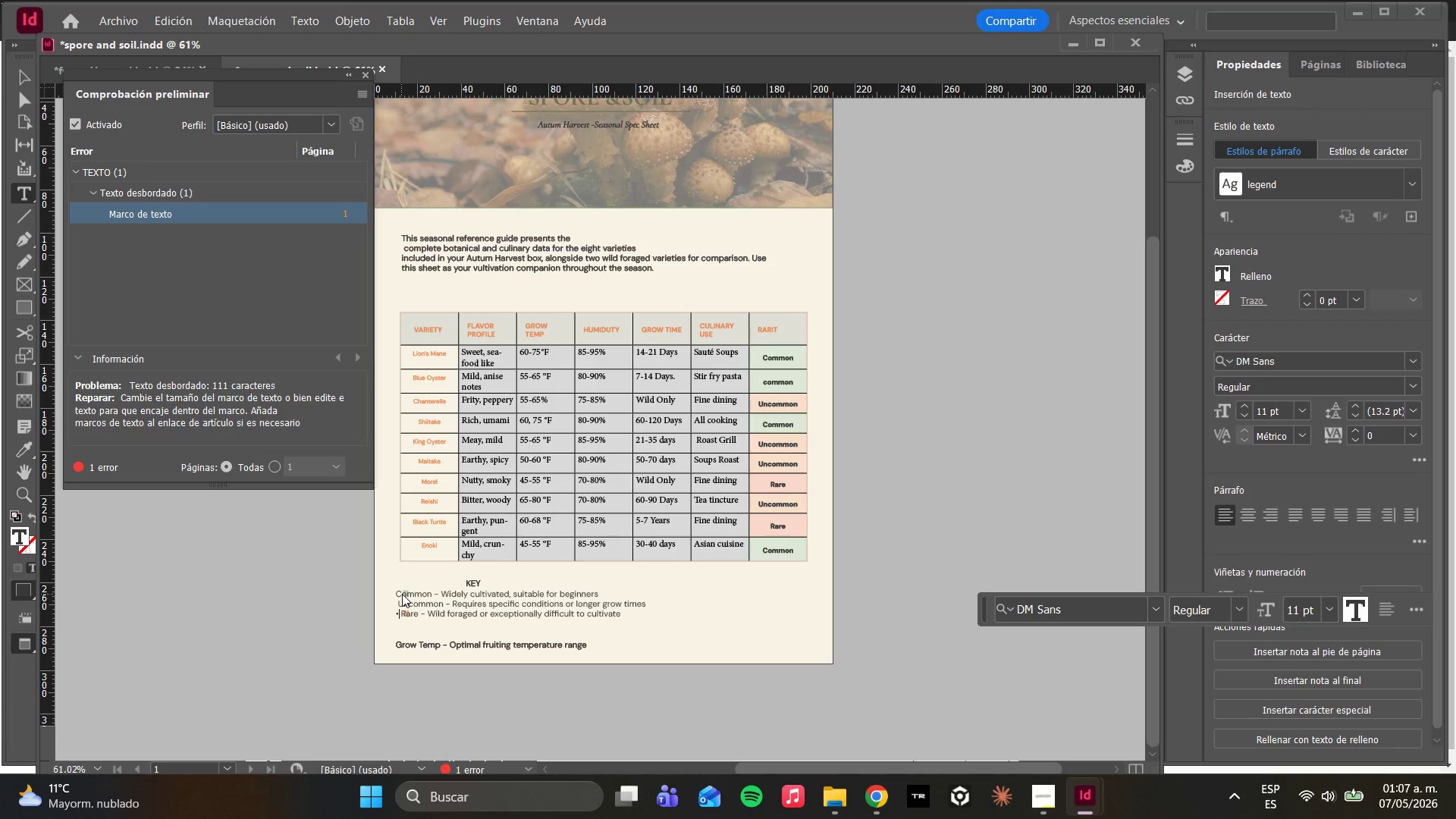 
key(ArrowRight)
 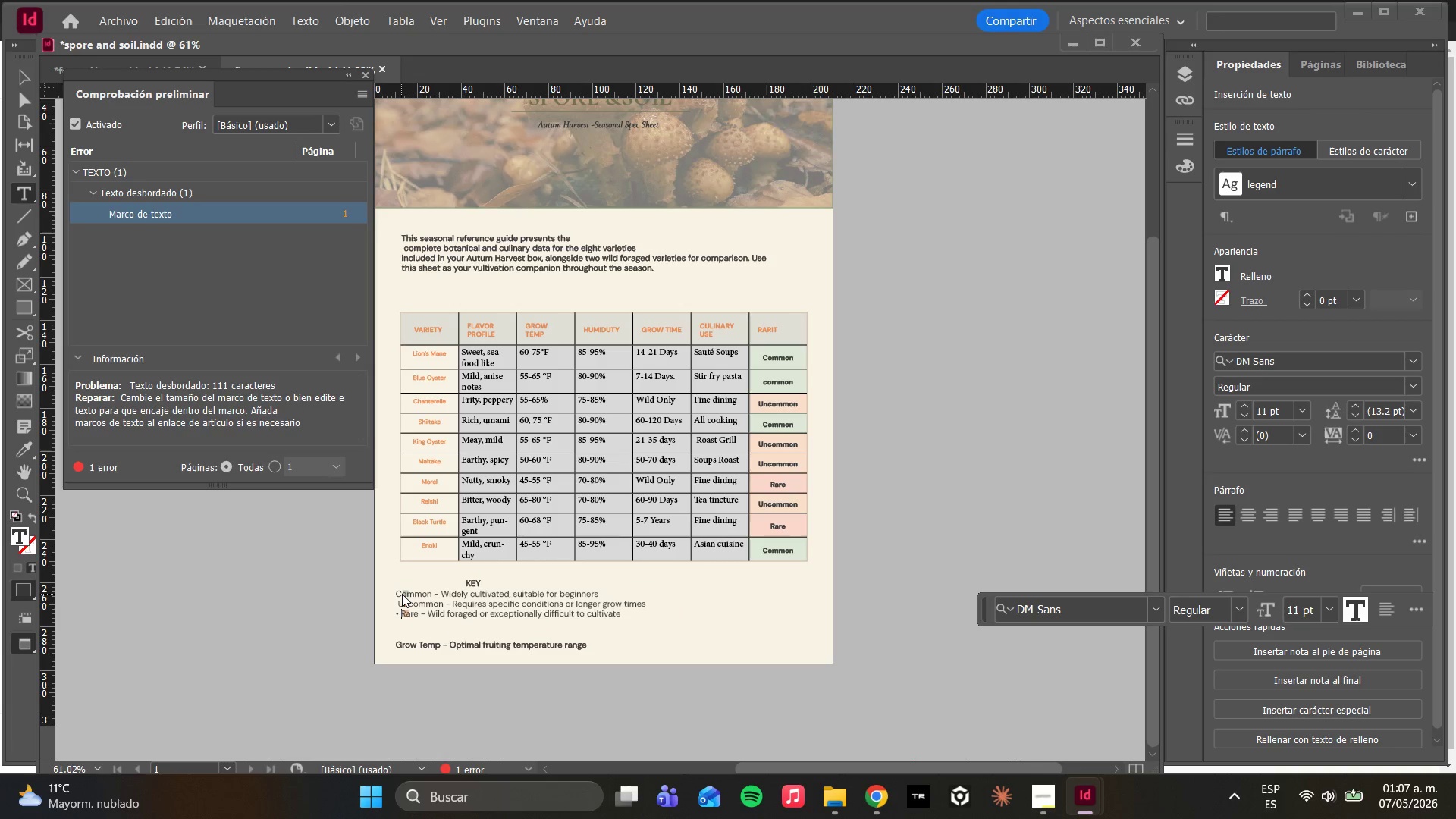 
key(Backspace)
 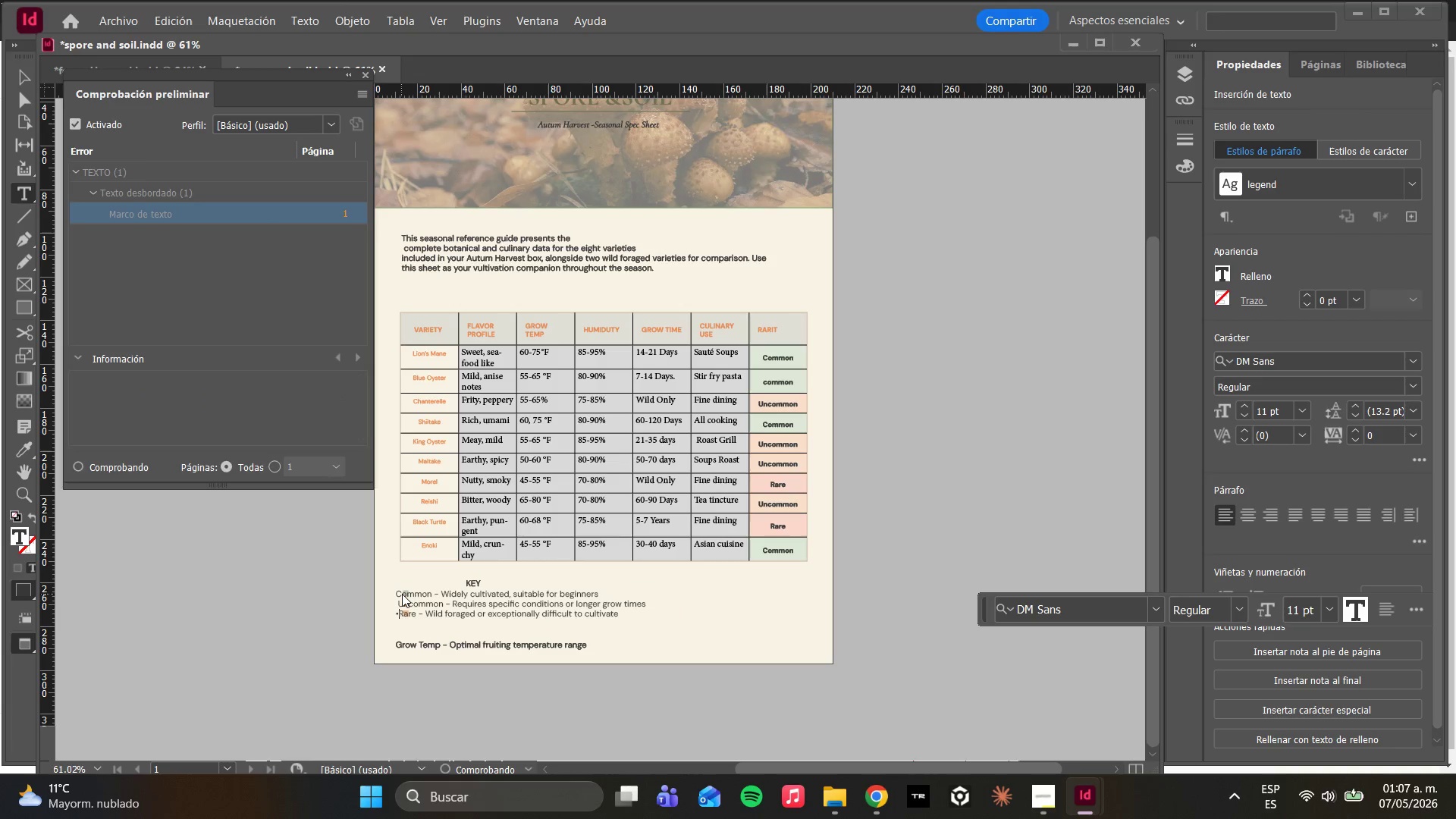 
key(Backspace)
 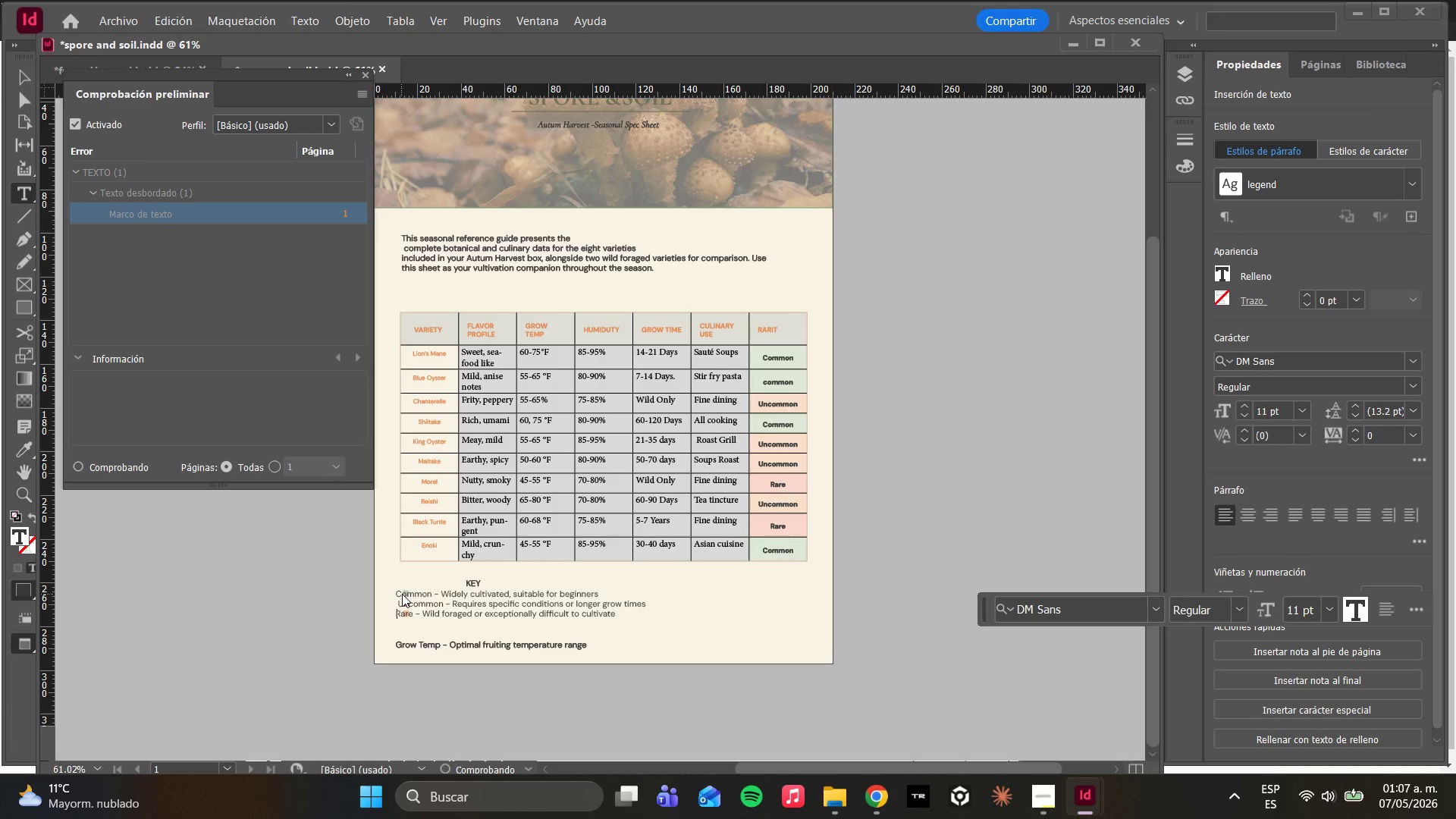 
key(ArrowUp)
 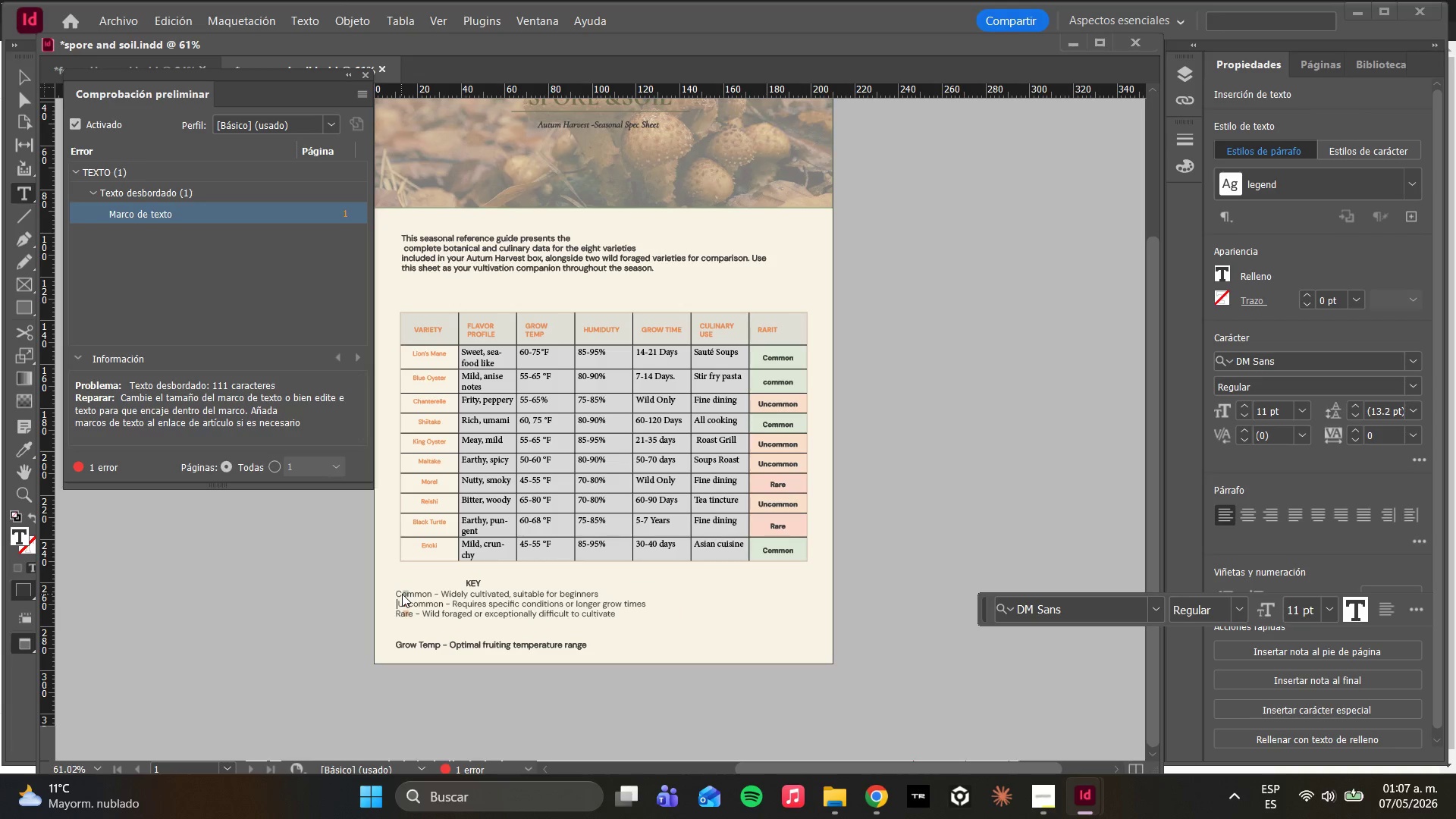 
key(ArrowUp)
 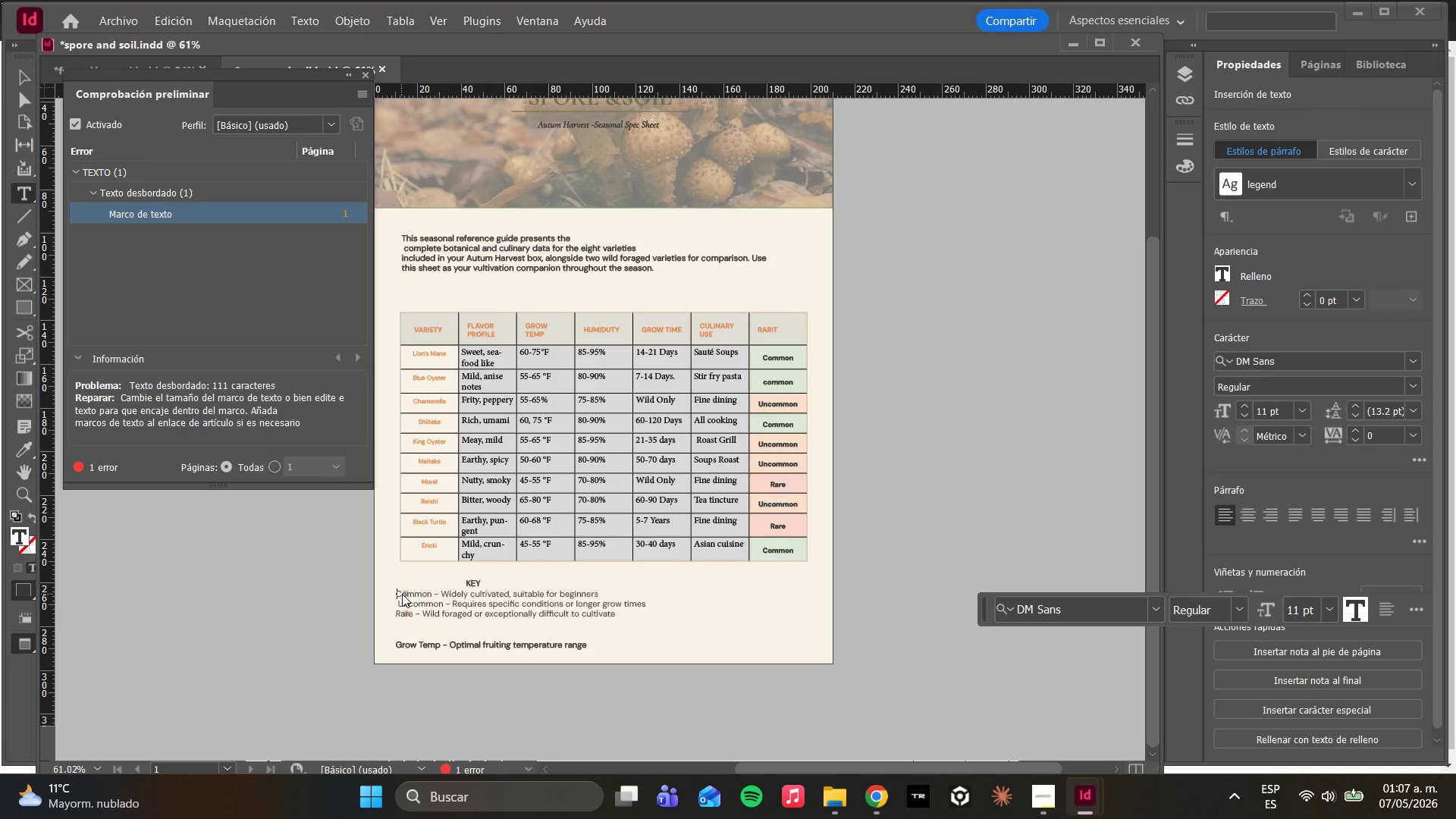 
key(ArrowUp)
 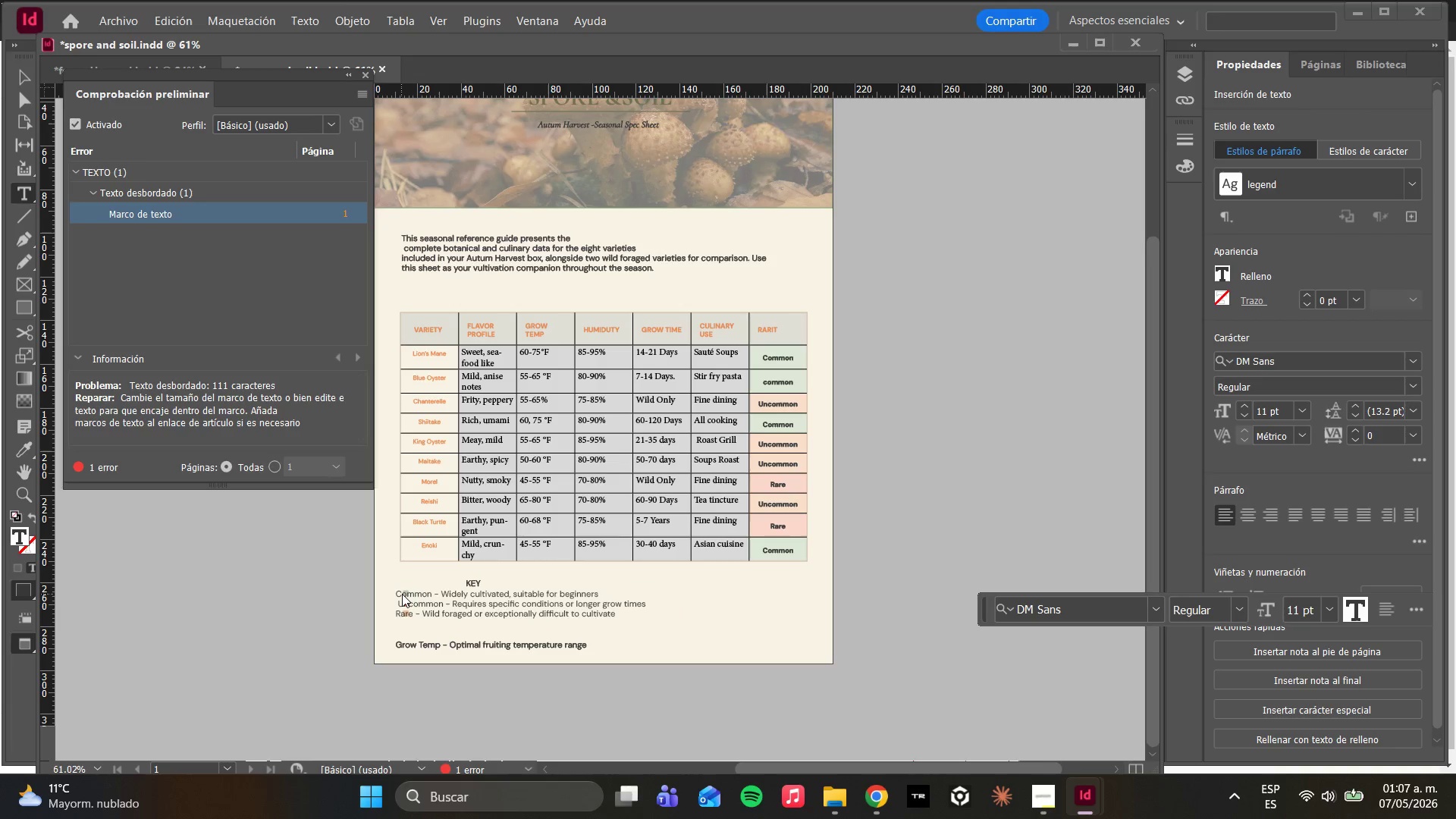 
key(ArrowRight)
 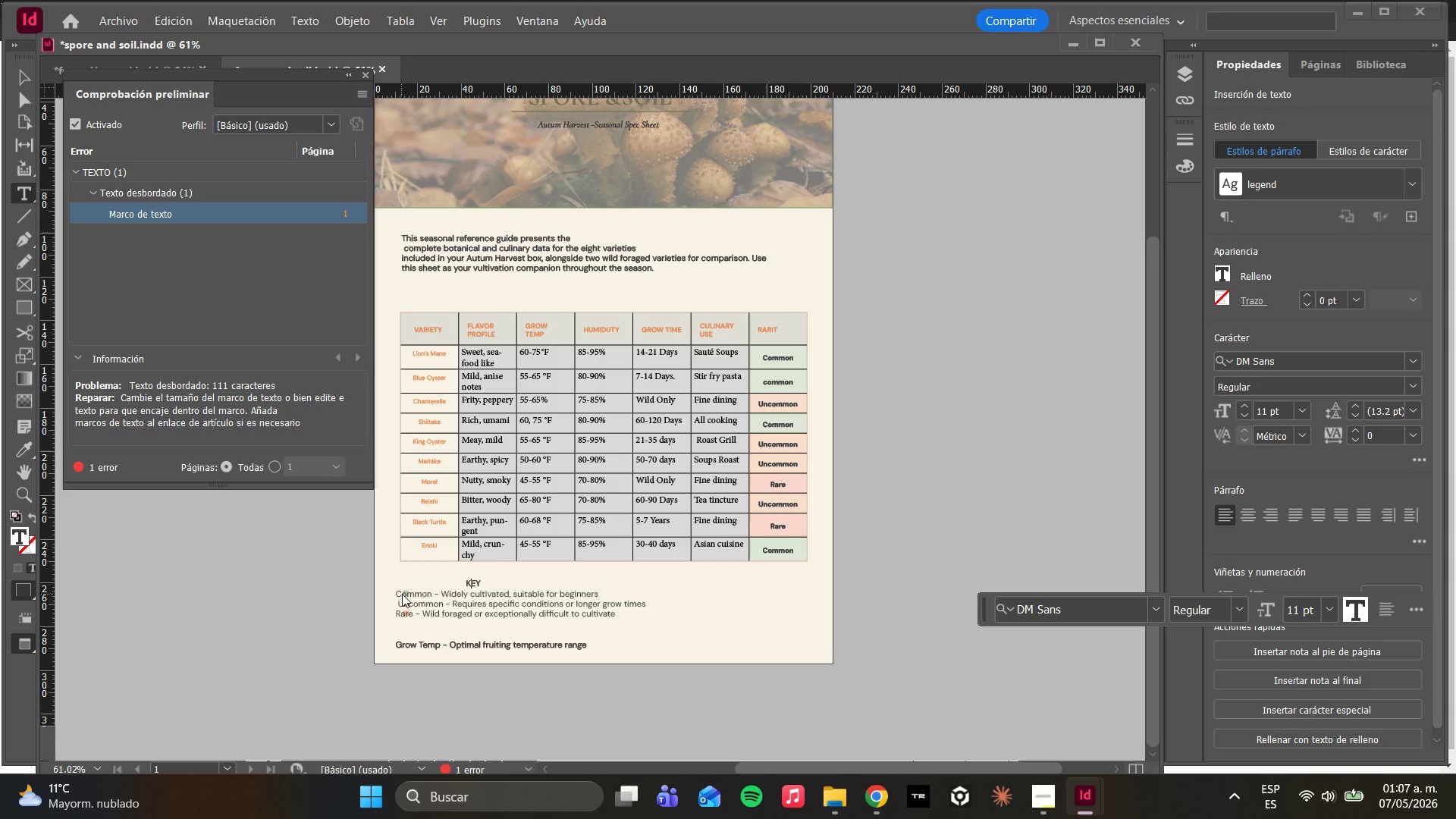 
key(ArrowRight)
 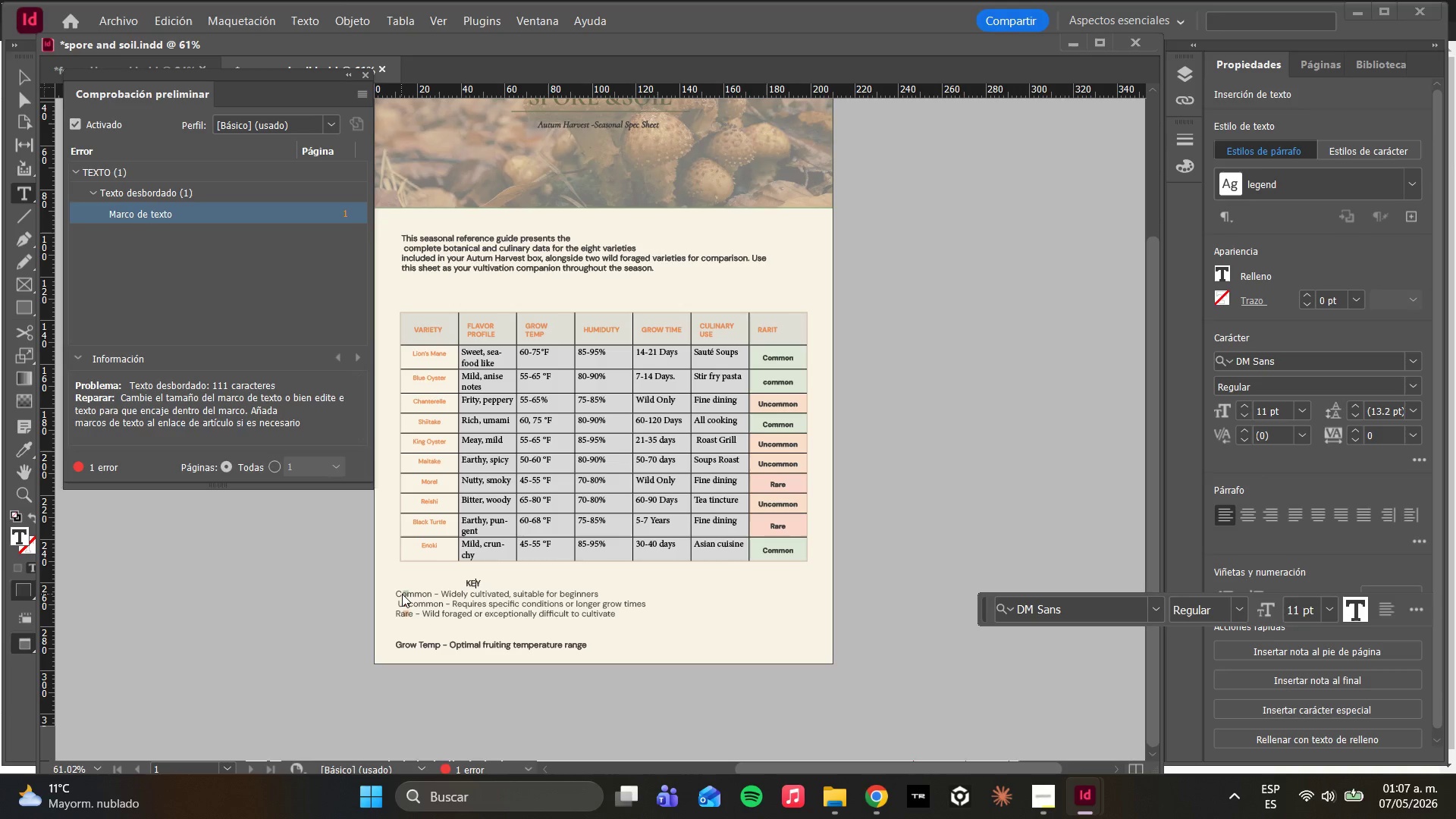 
key(ArrowRight)
 